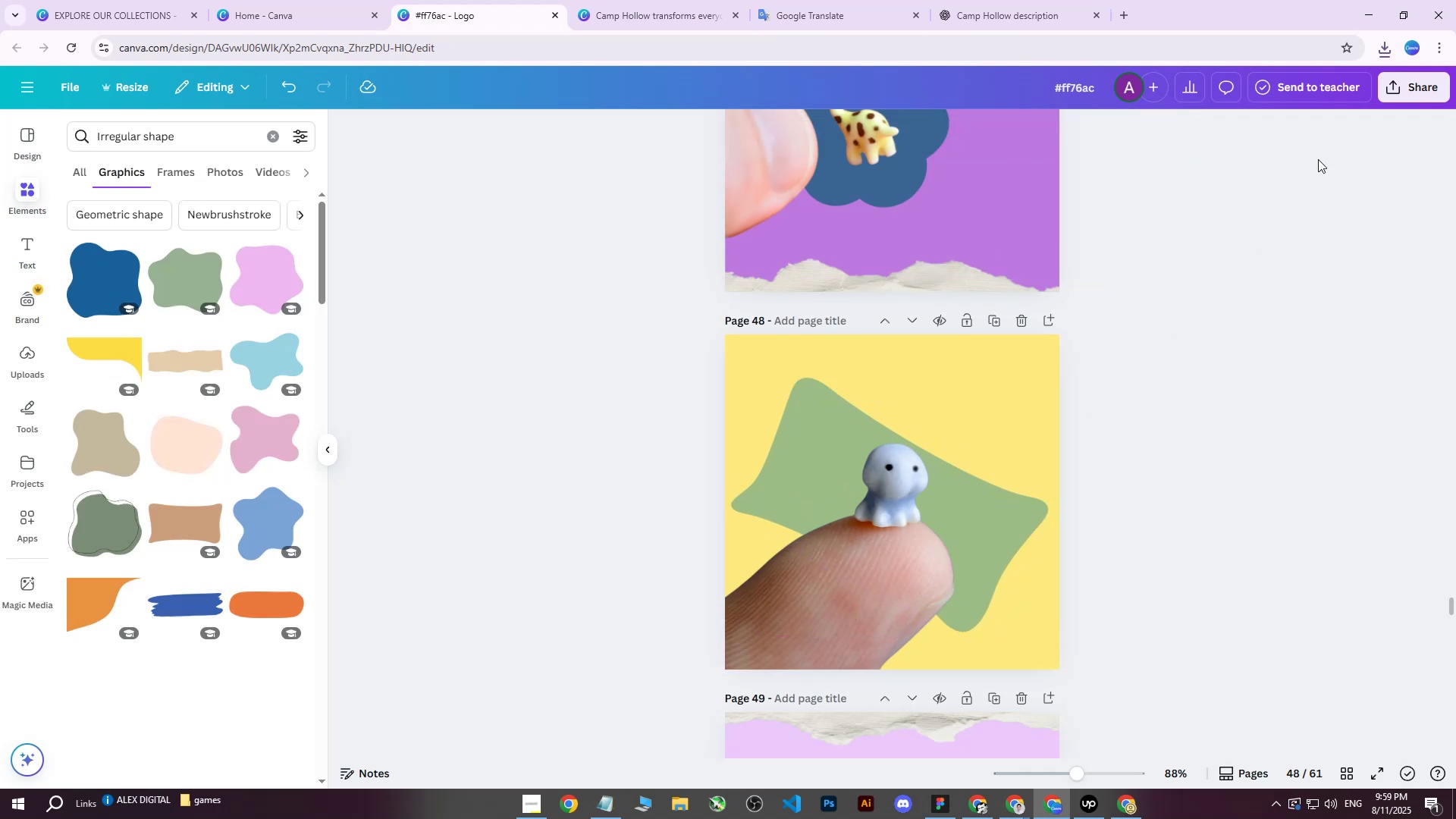 
left_click([1425, 93])
 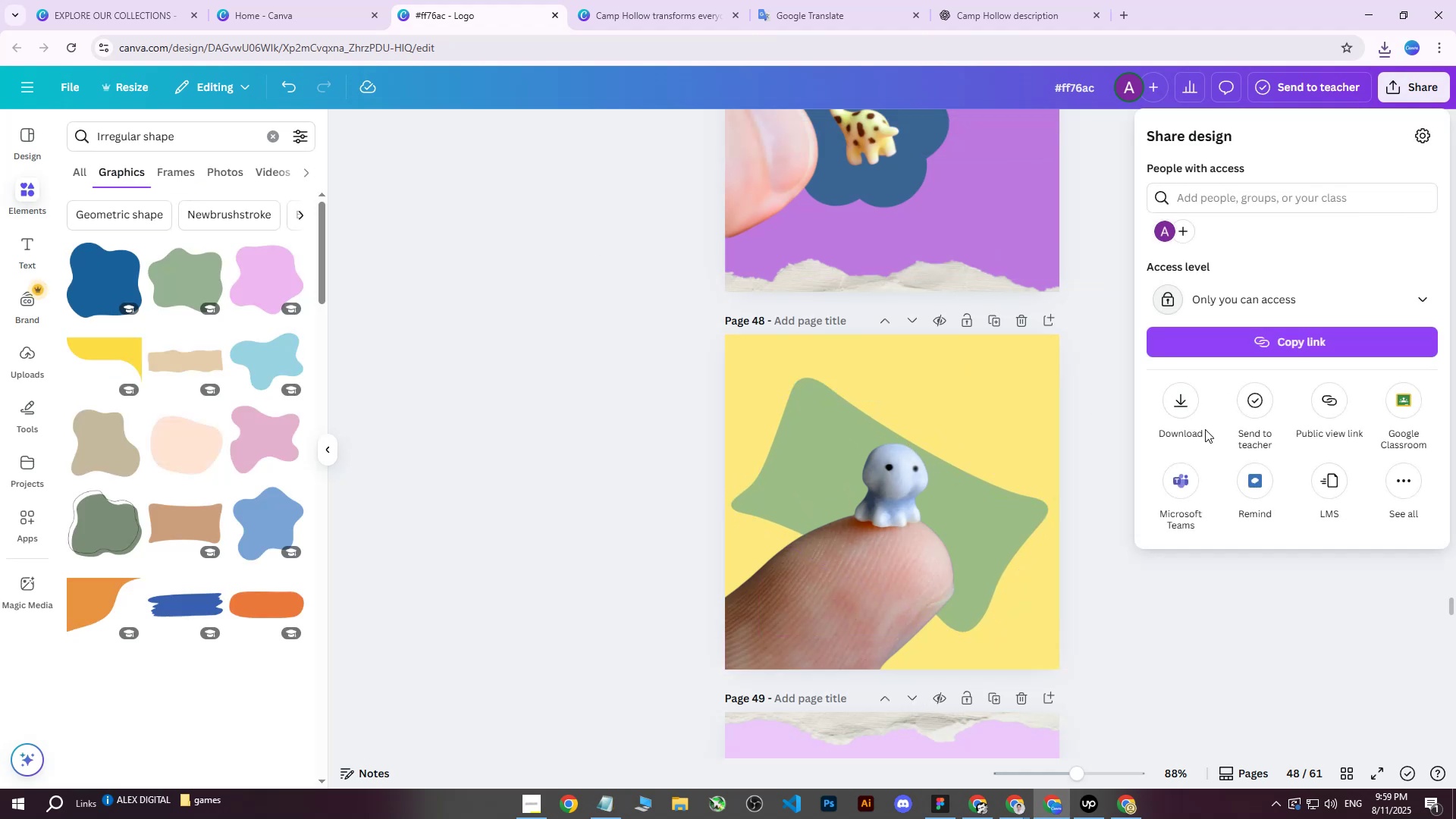 
left_click([1186, 405])
 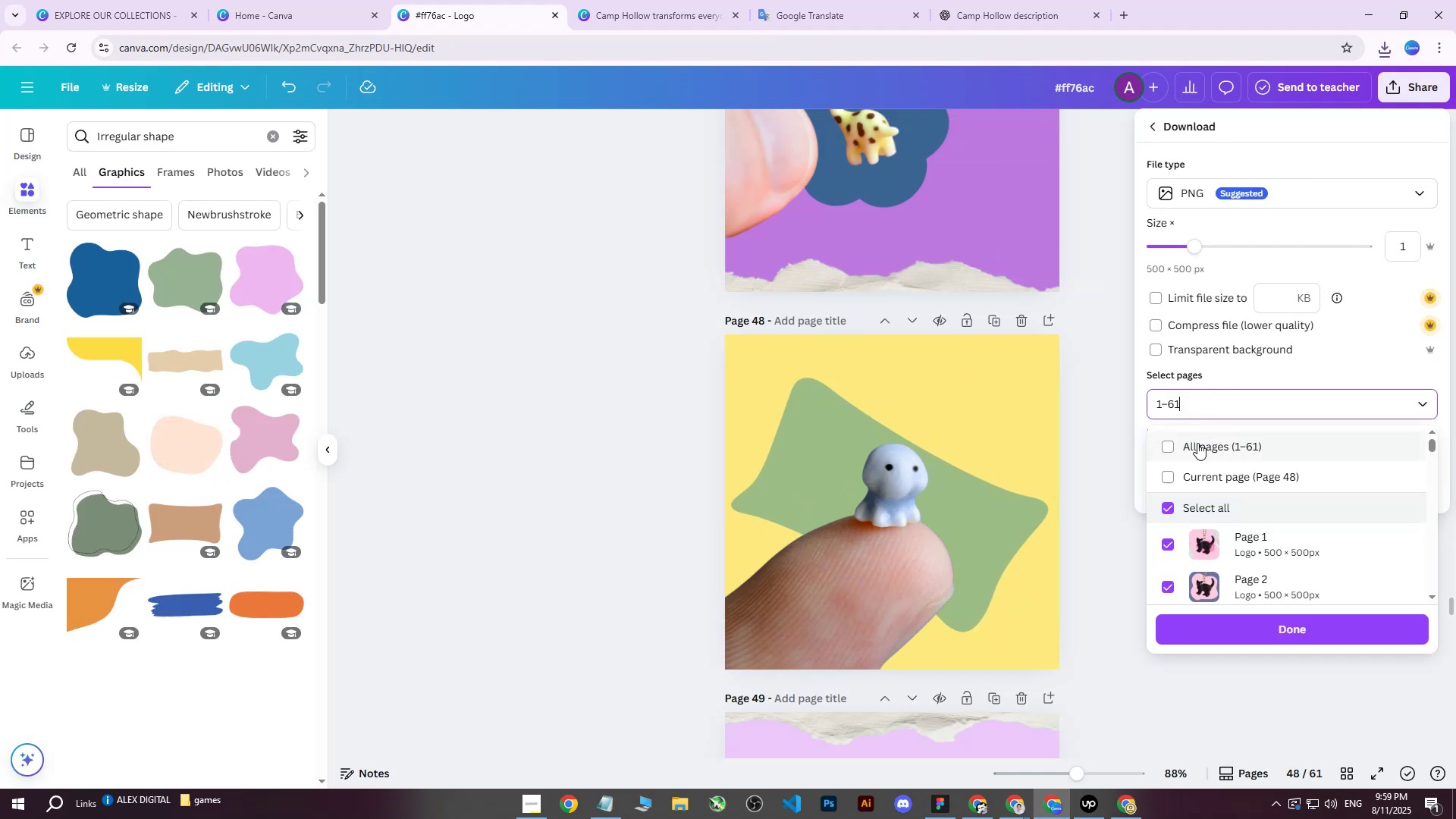 
triple_click([1195, 472])
 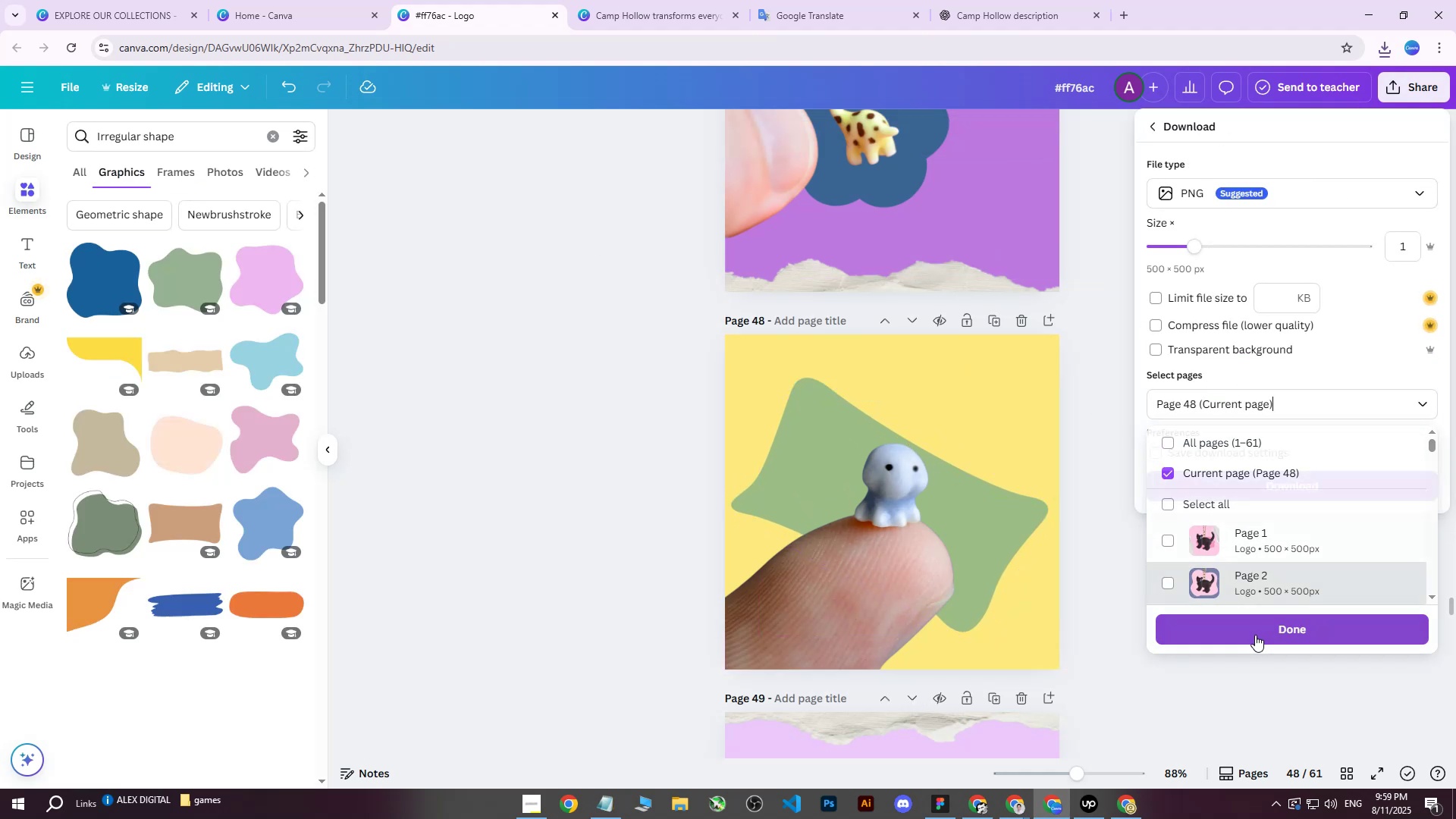 
double_click([1225, 493])
 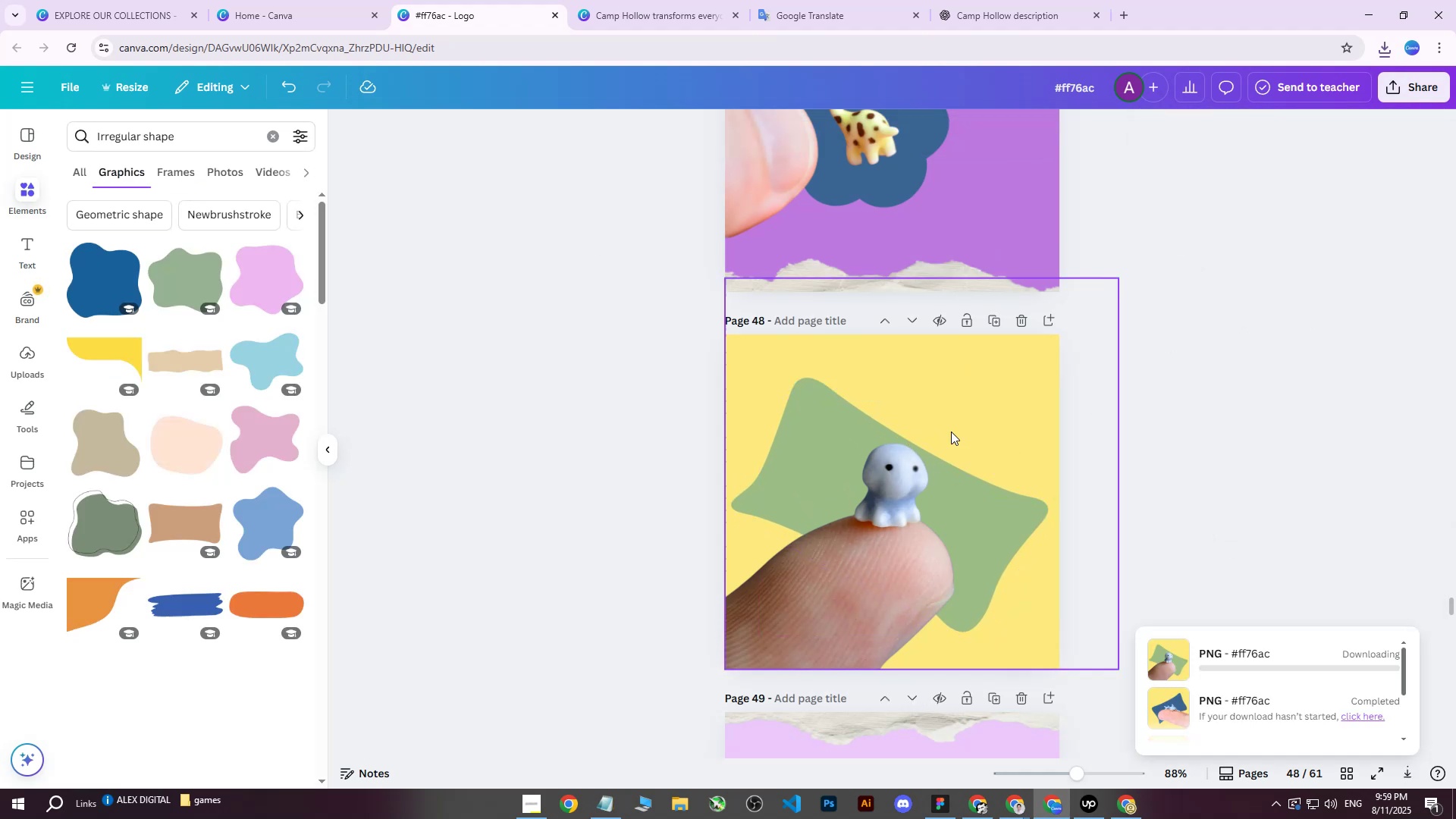 
scroll: coordinate [932, 428], scroll_direction: up, amount: 4.0
 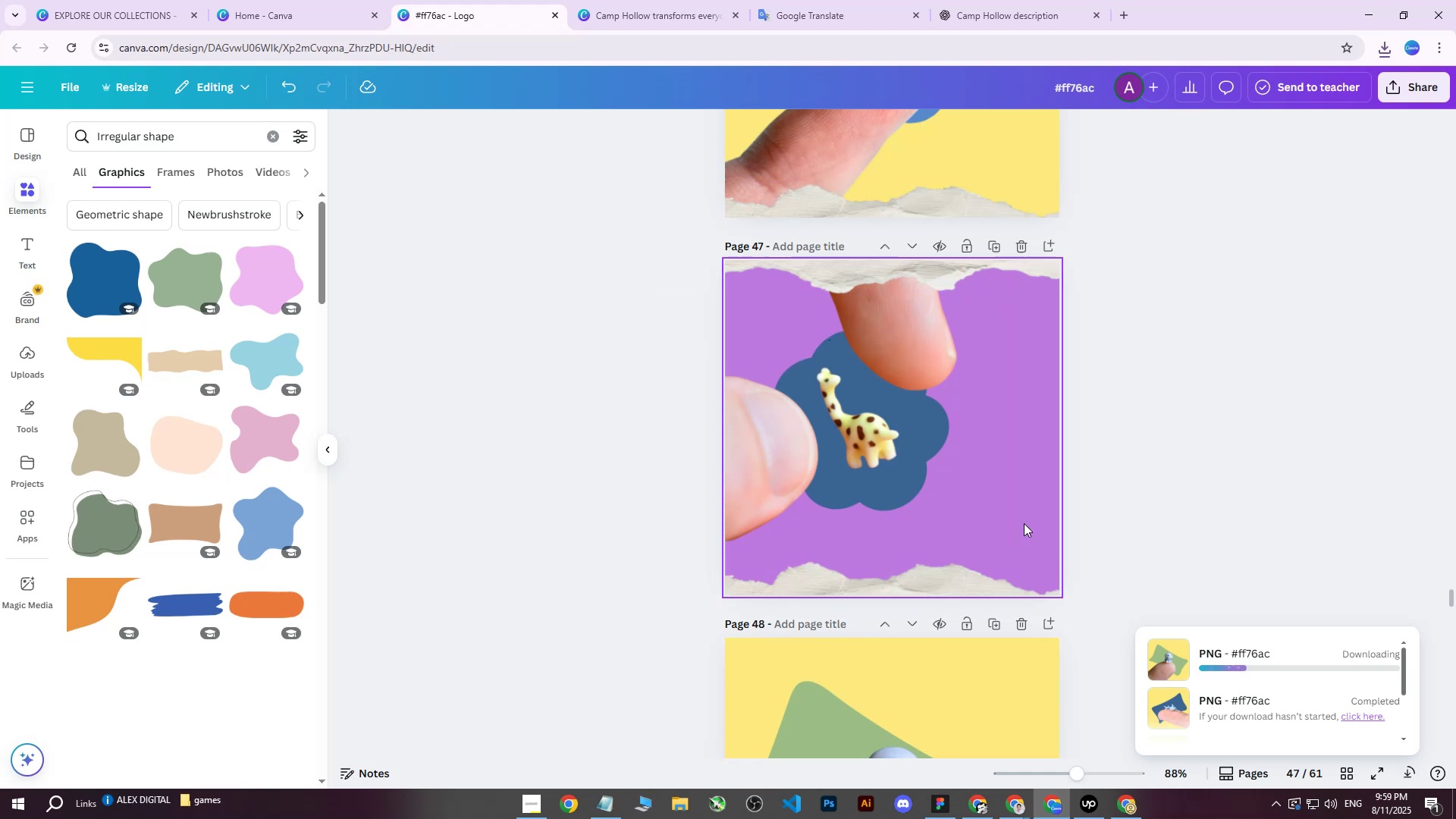 
left_click([1001, 574])
 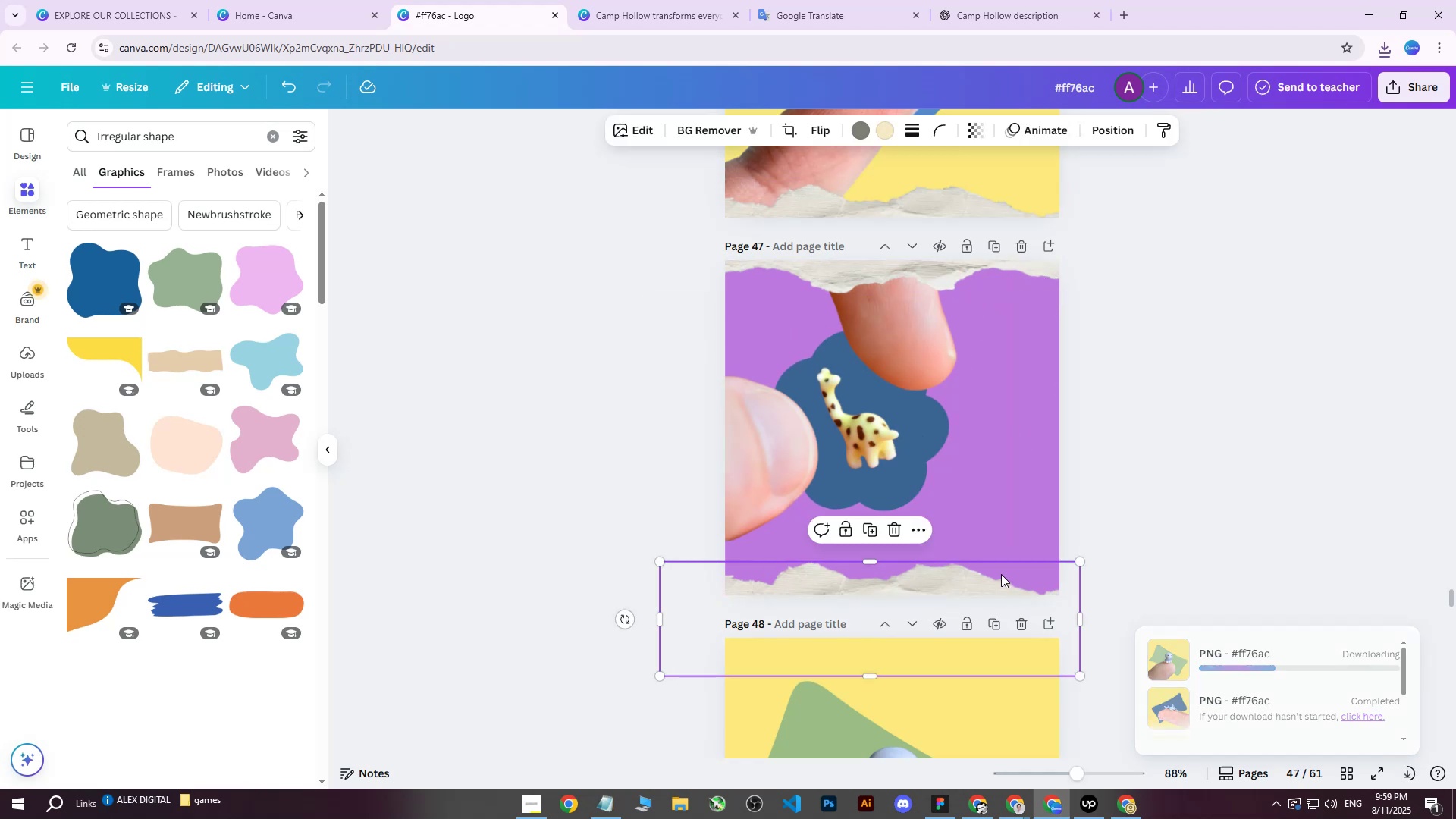 
key(Delete)
 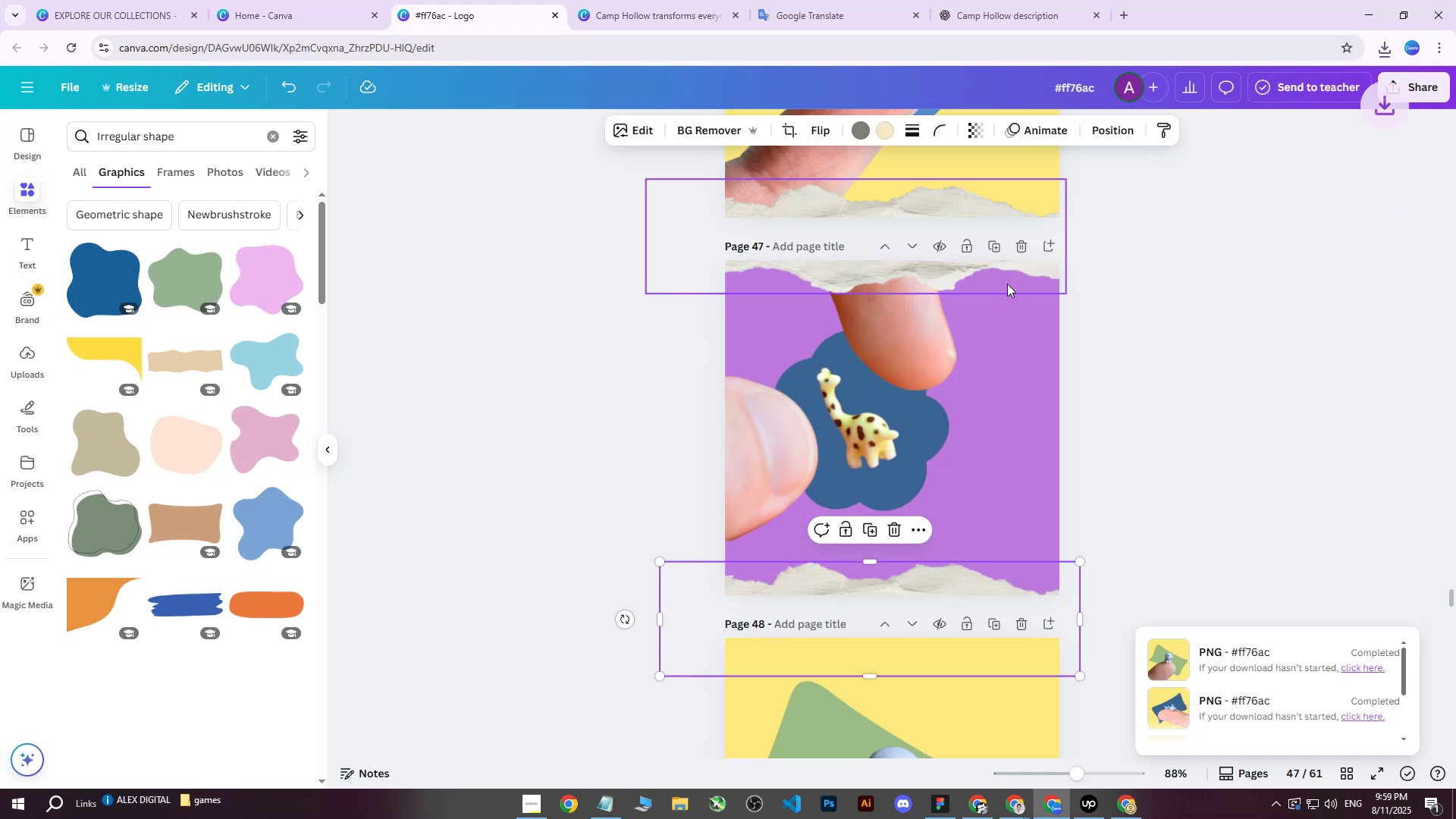 
left_click([1003, 287])
 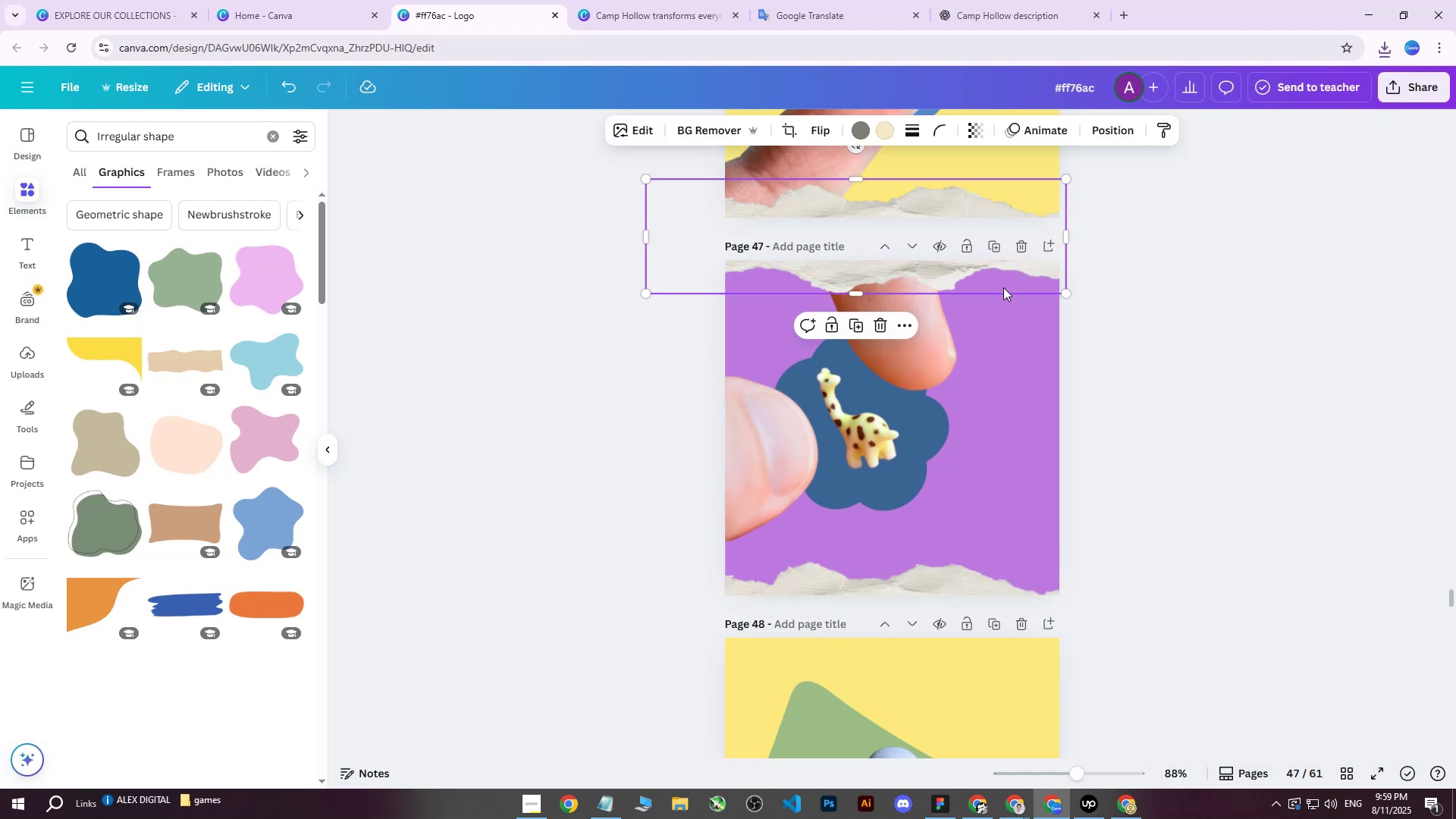 
key(Delete)
 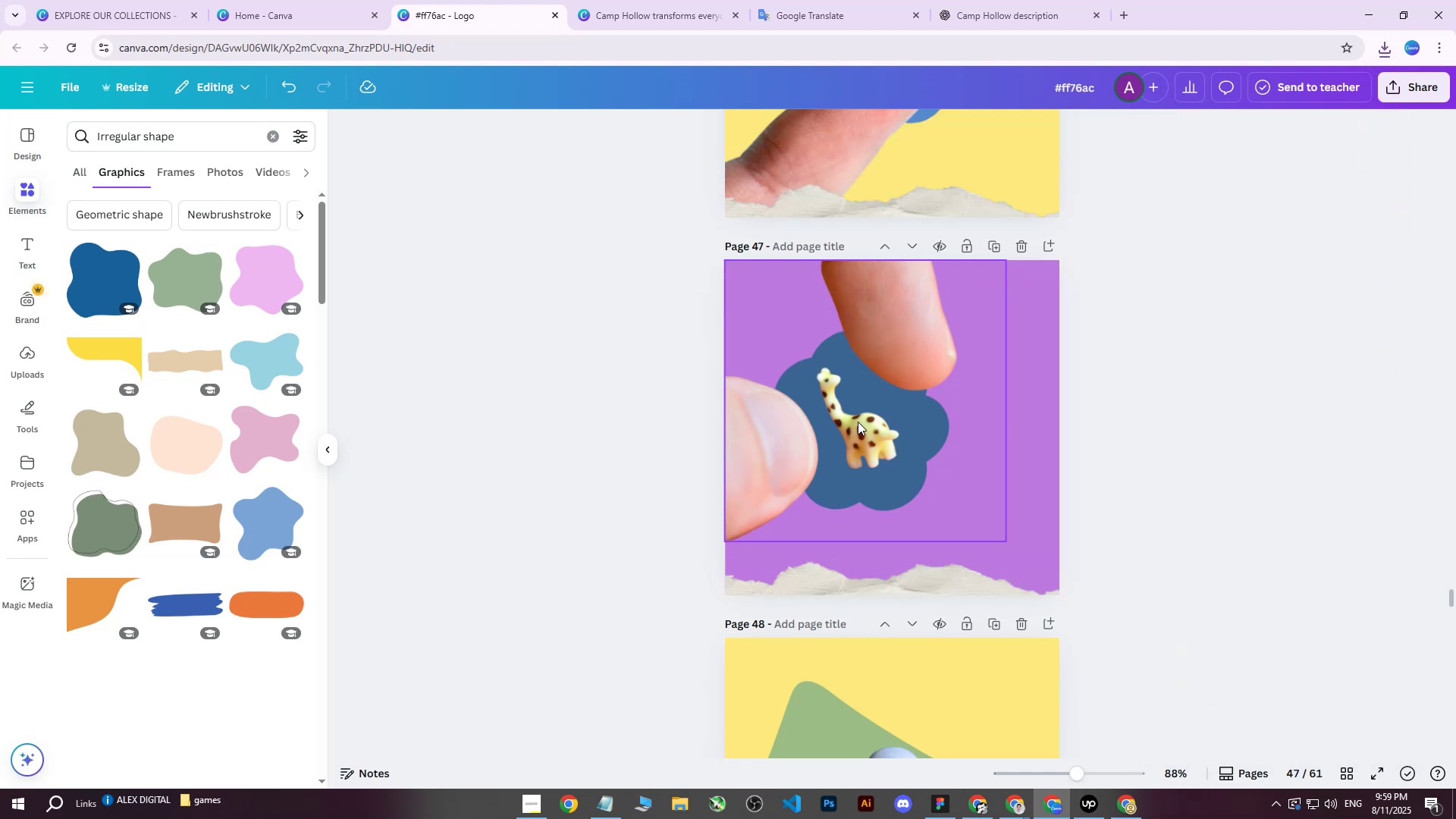 
left_click([865, 428])
 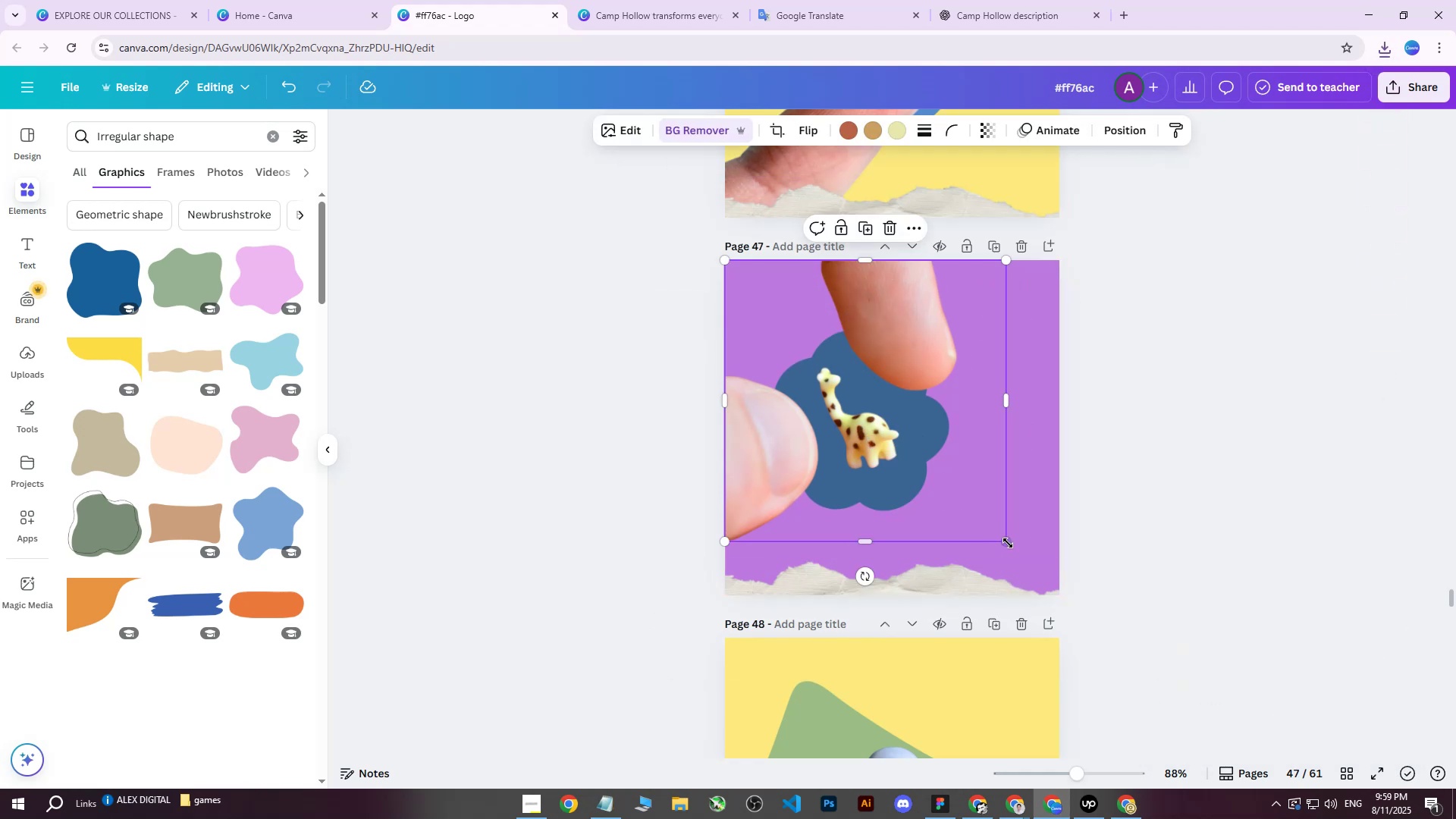 
left_click_drag(start_coordinate=[1009, 543], to_coordinate=[1032, 556])
 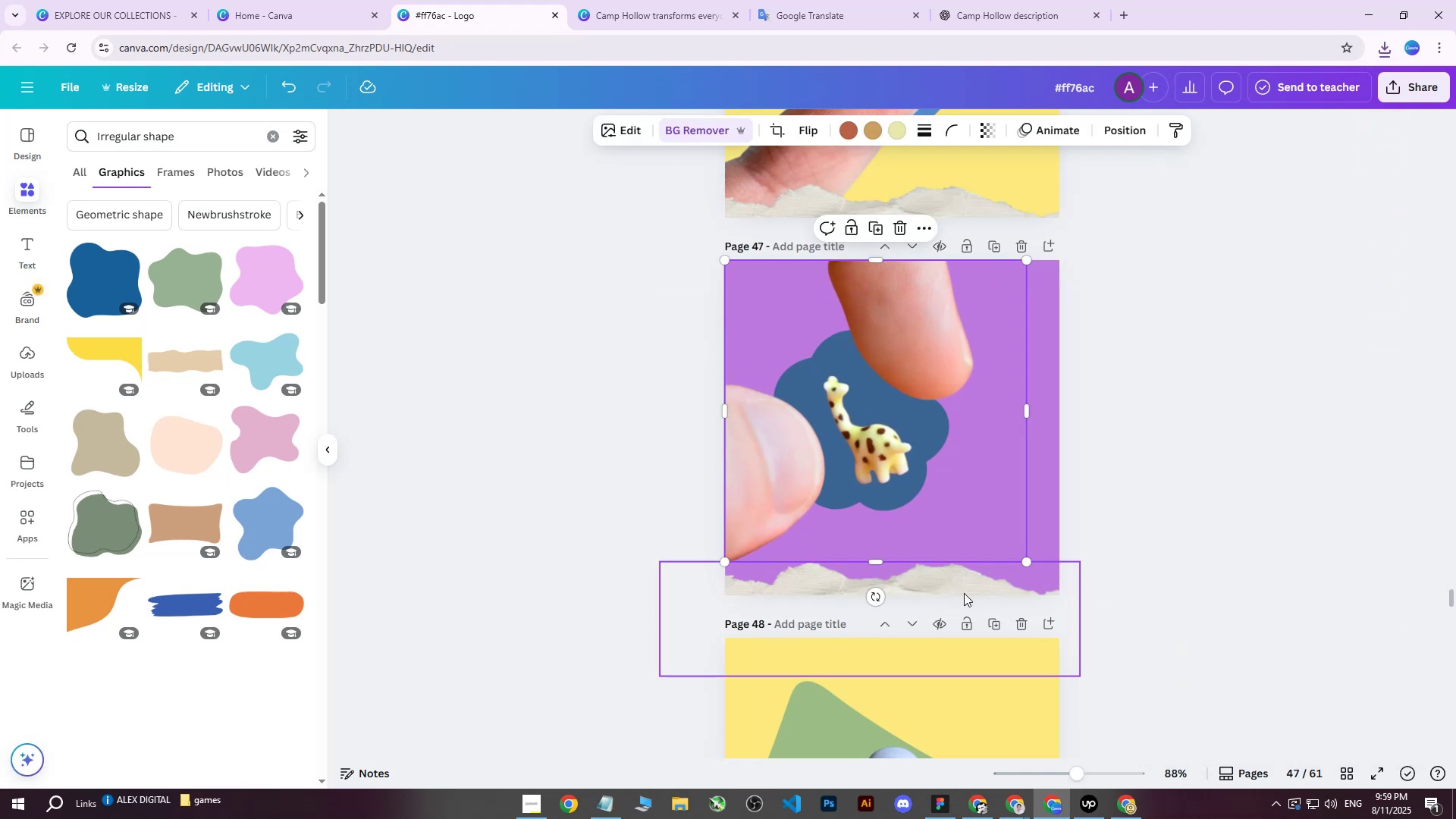 
left_click([964, 593])
 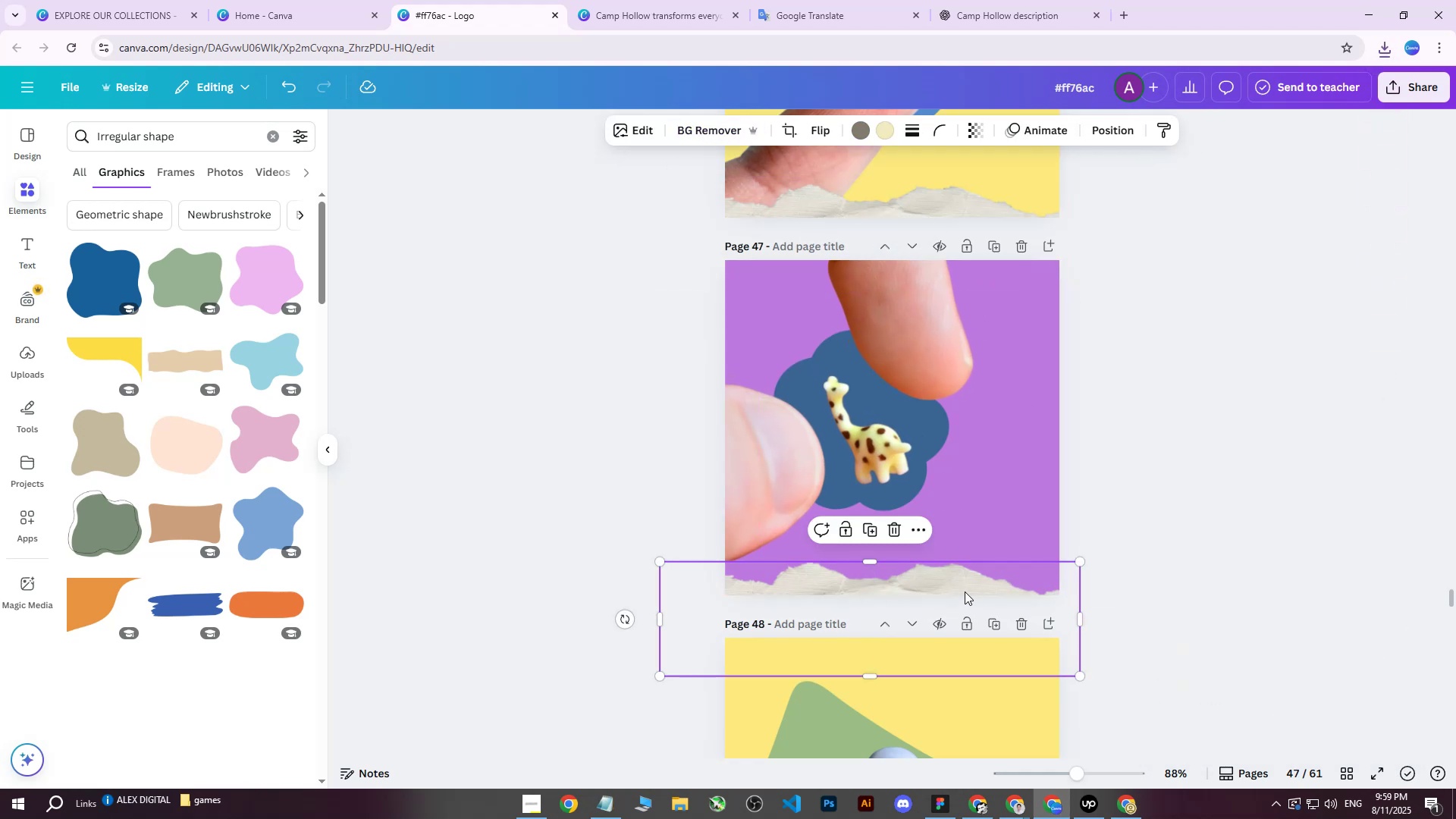 
key(Delete)
 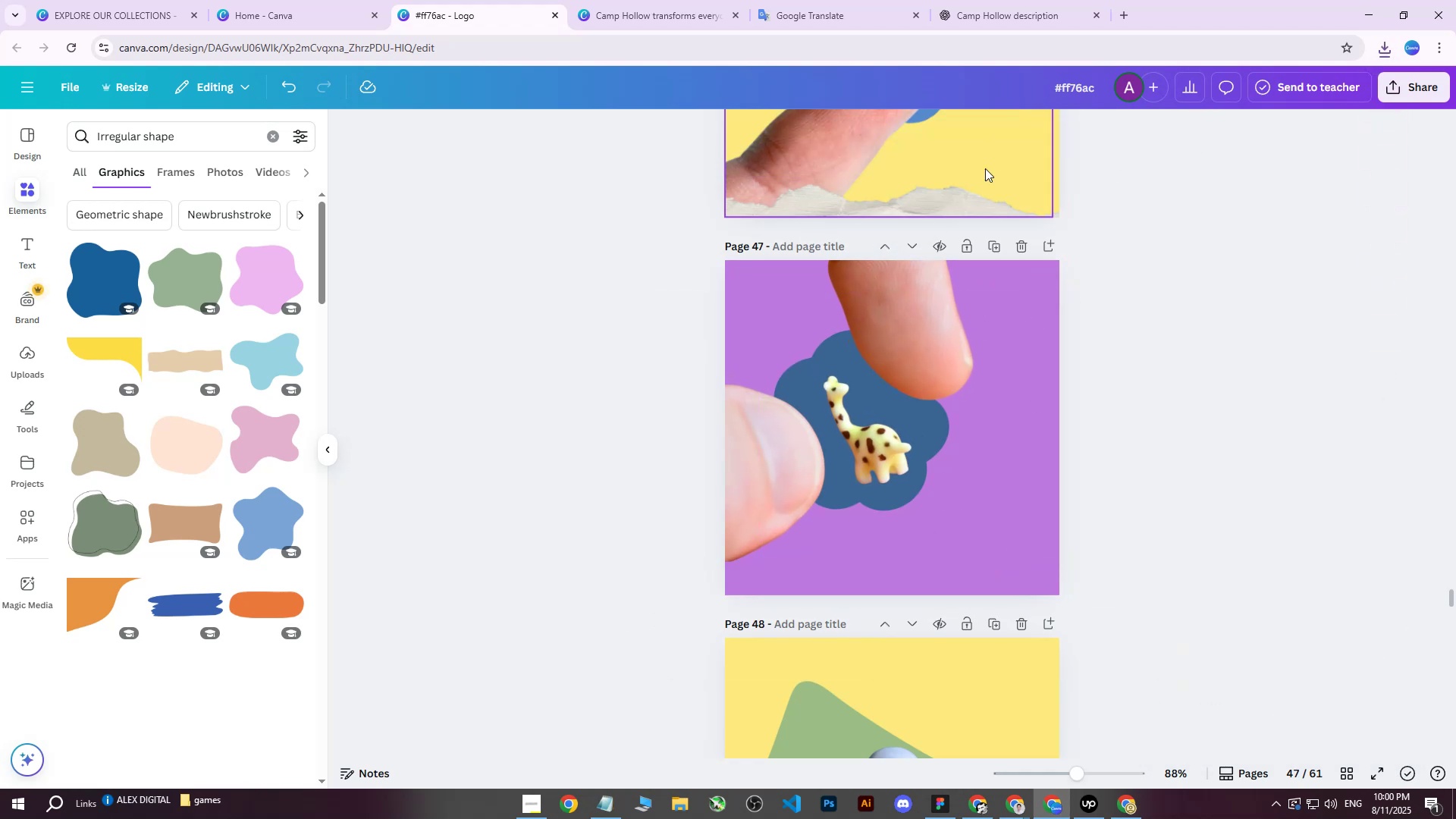 
left_click([893, 320])
 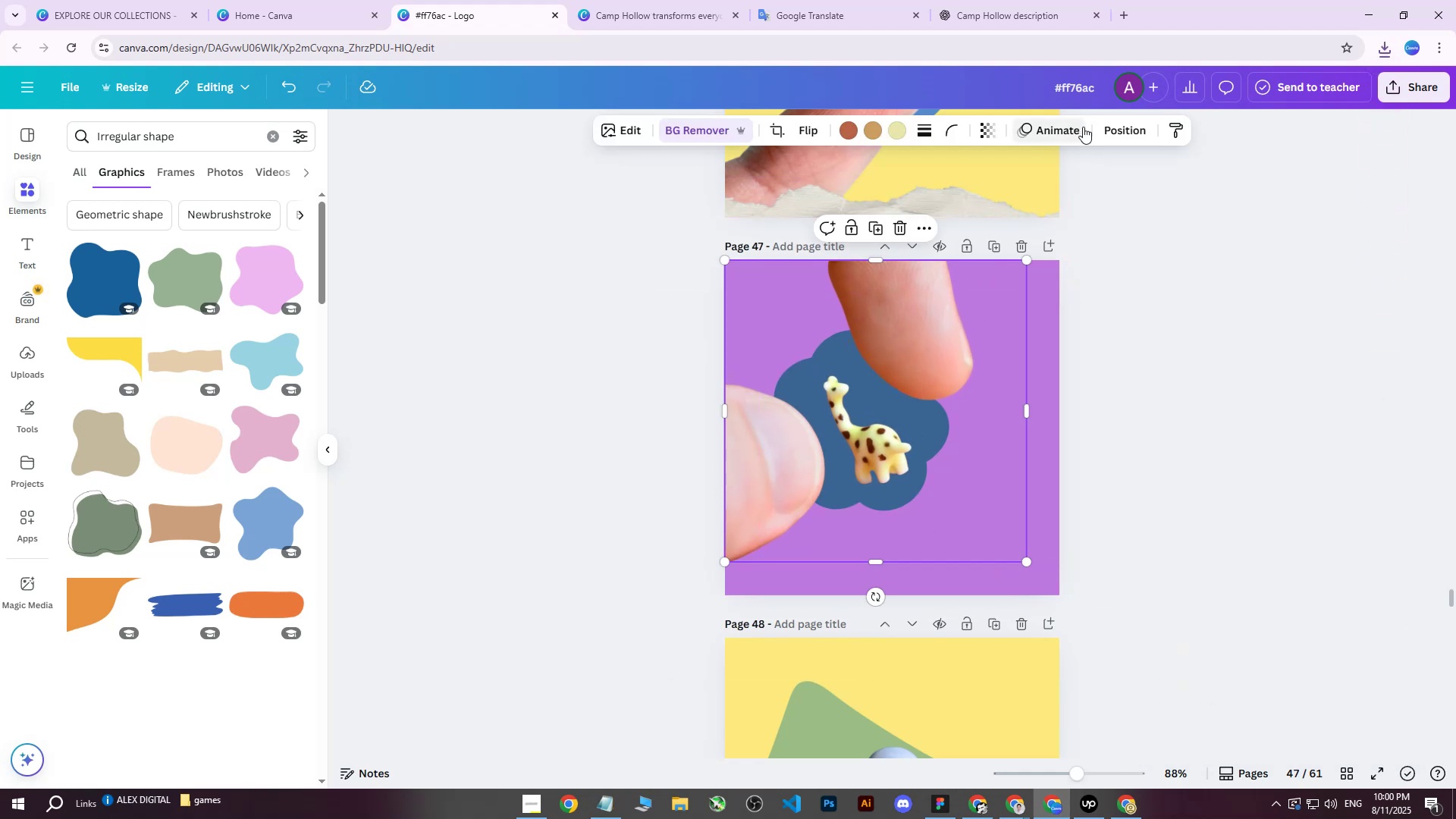 
left_click([1109, 129])
 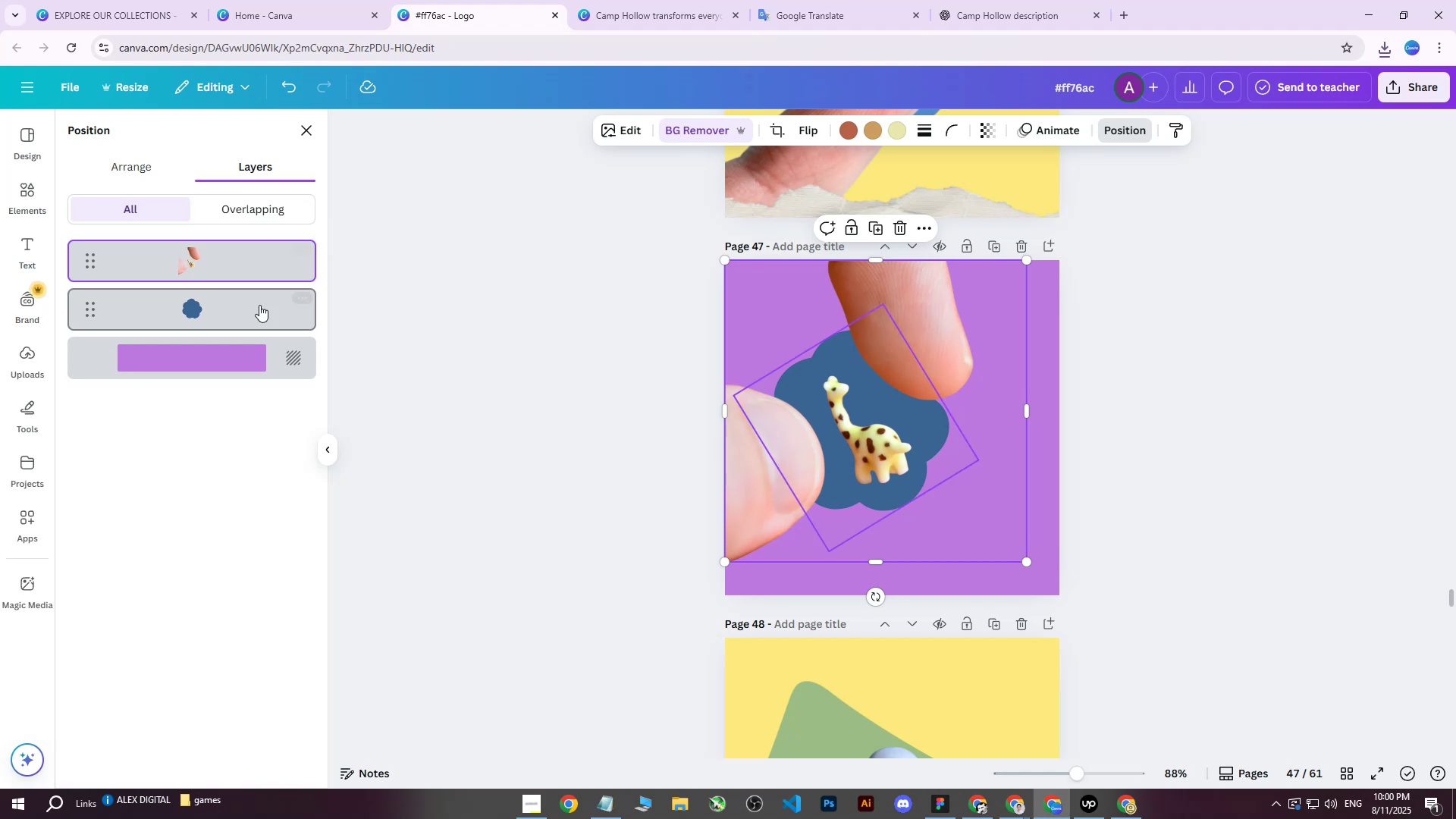 
left_click([216, 316])
 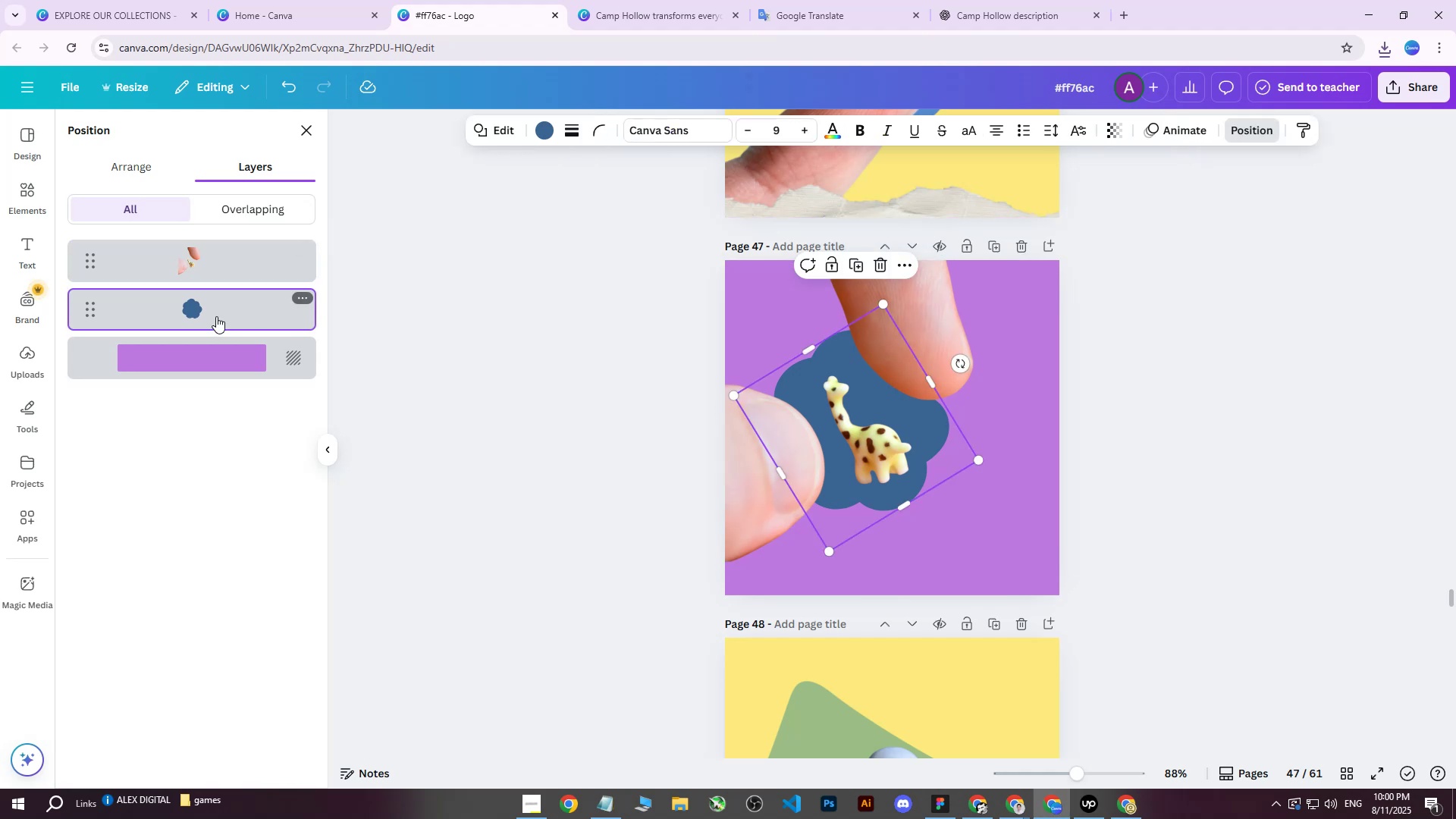 
key(Delete)
 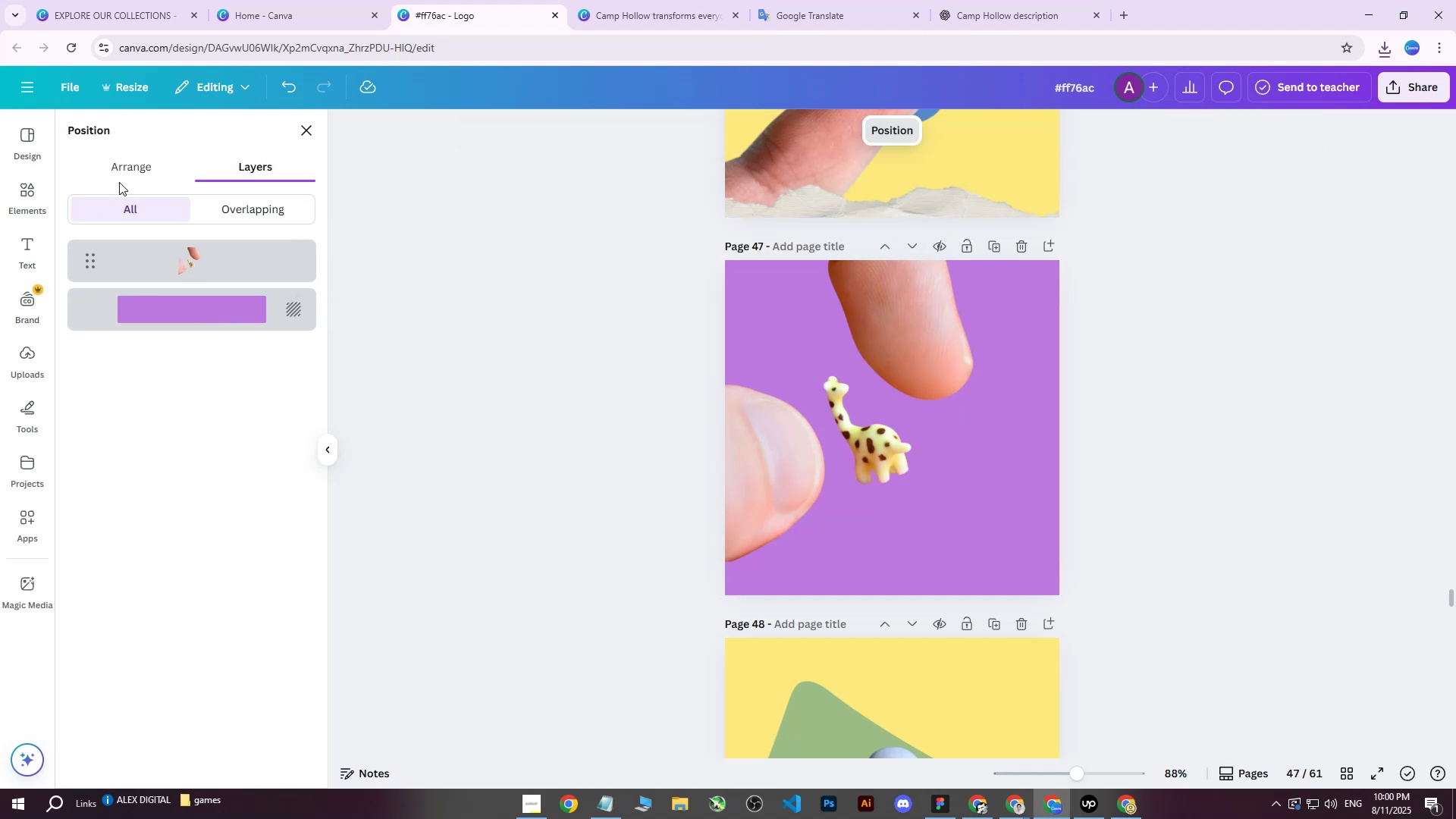 
left_click([131, 171])
 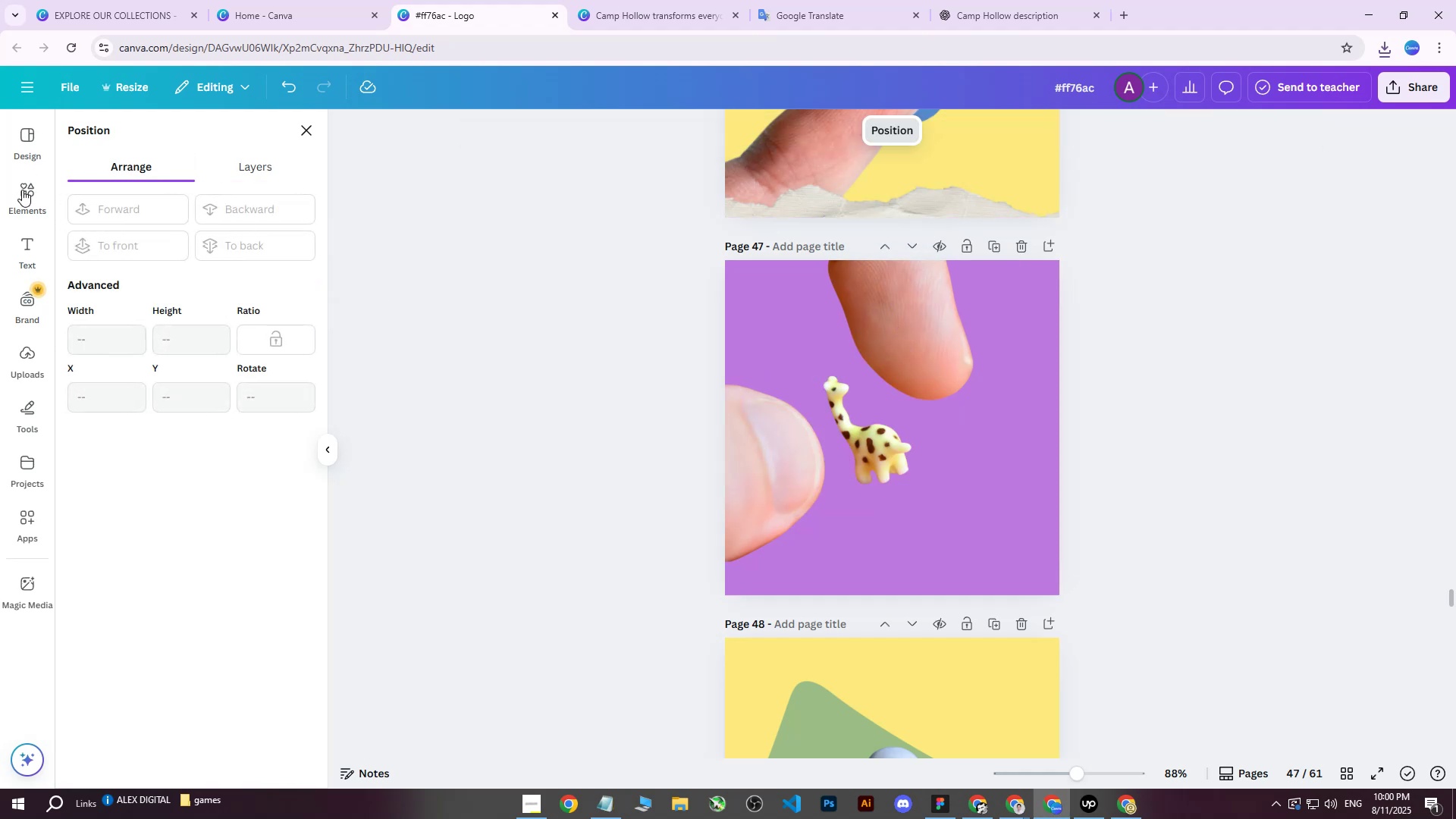 
left_click([22, 190])
 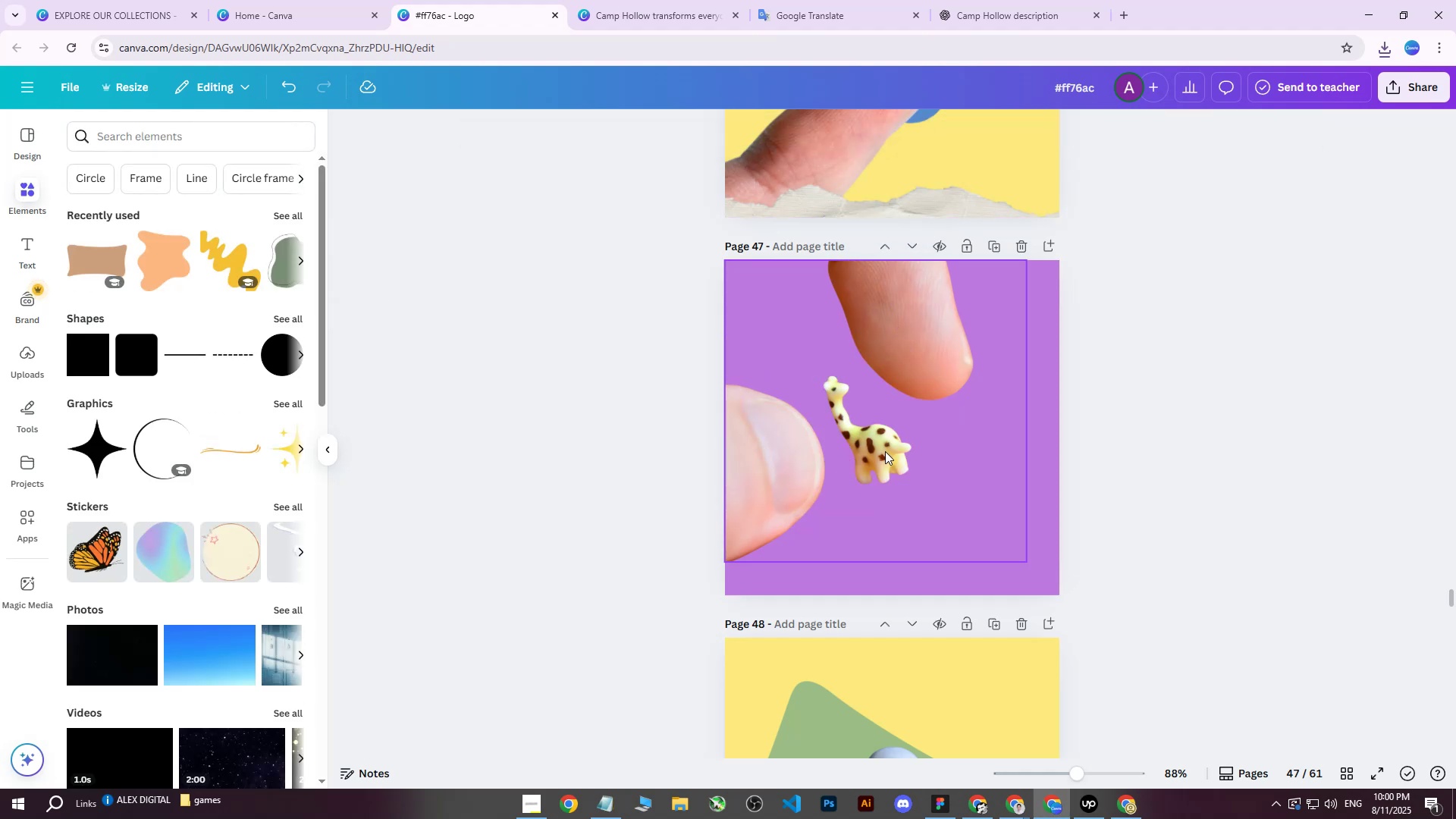 
scroll: coordinate [888, 451], scroll_direction: down, amount: 1.0
 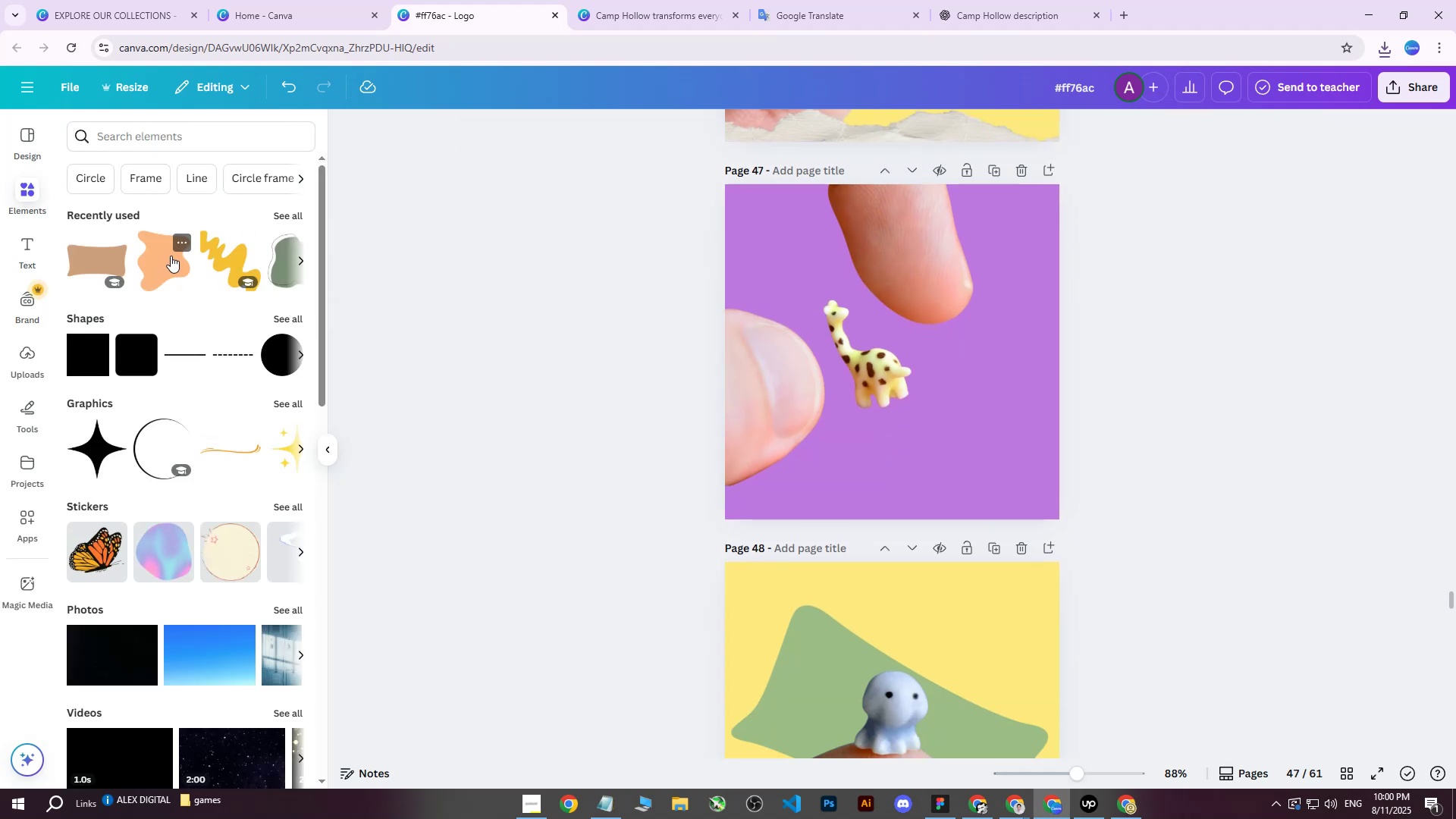 
left_click([86, 261])
 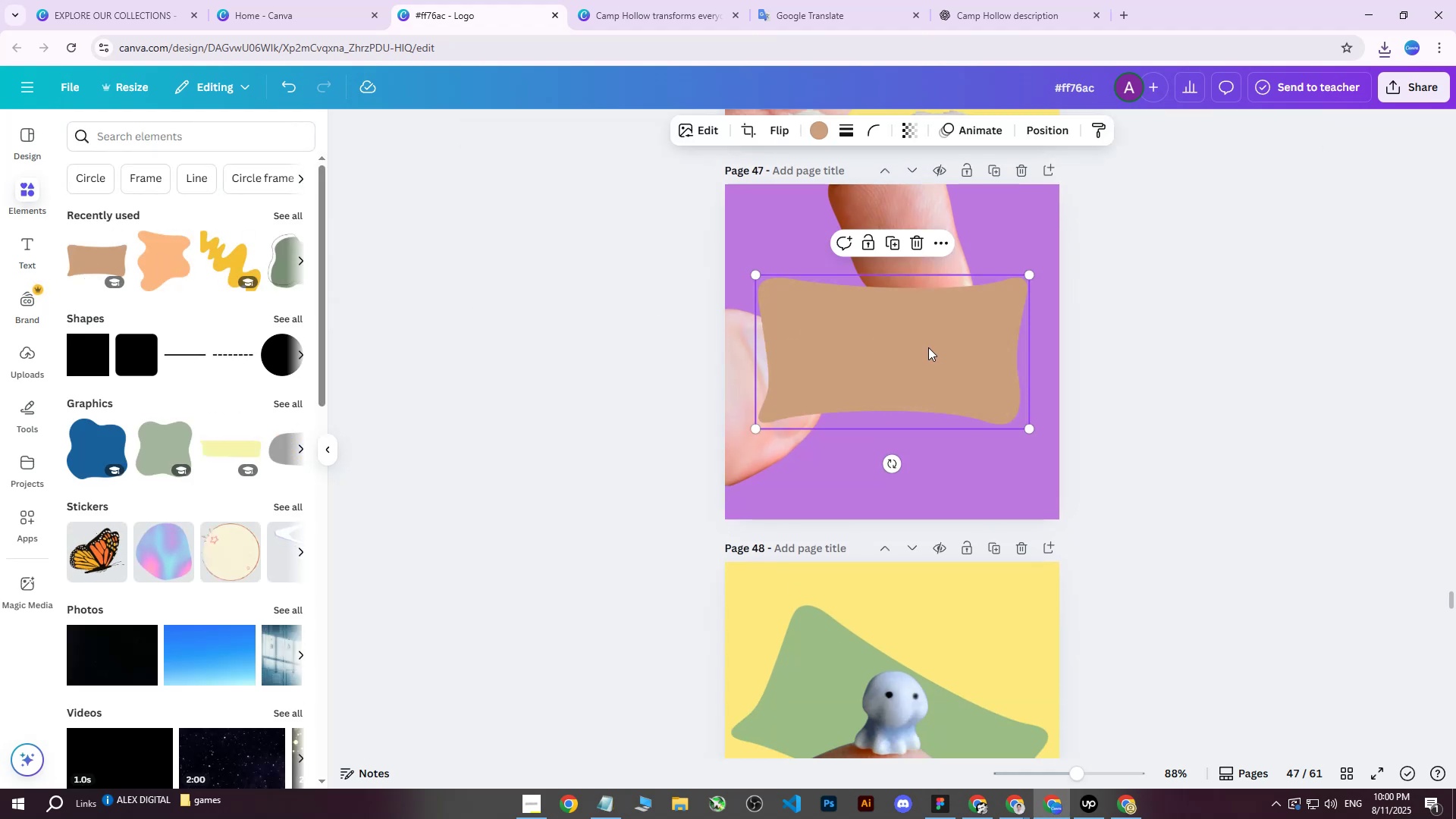 
left_click_drag(start_coordinate=[916, 357], to_coordinate=[900, 371])
 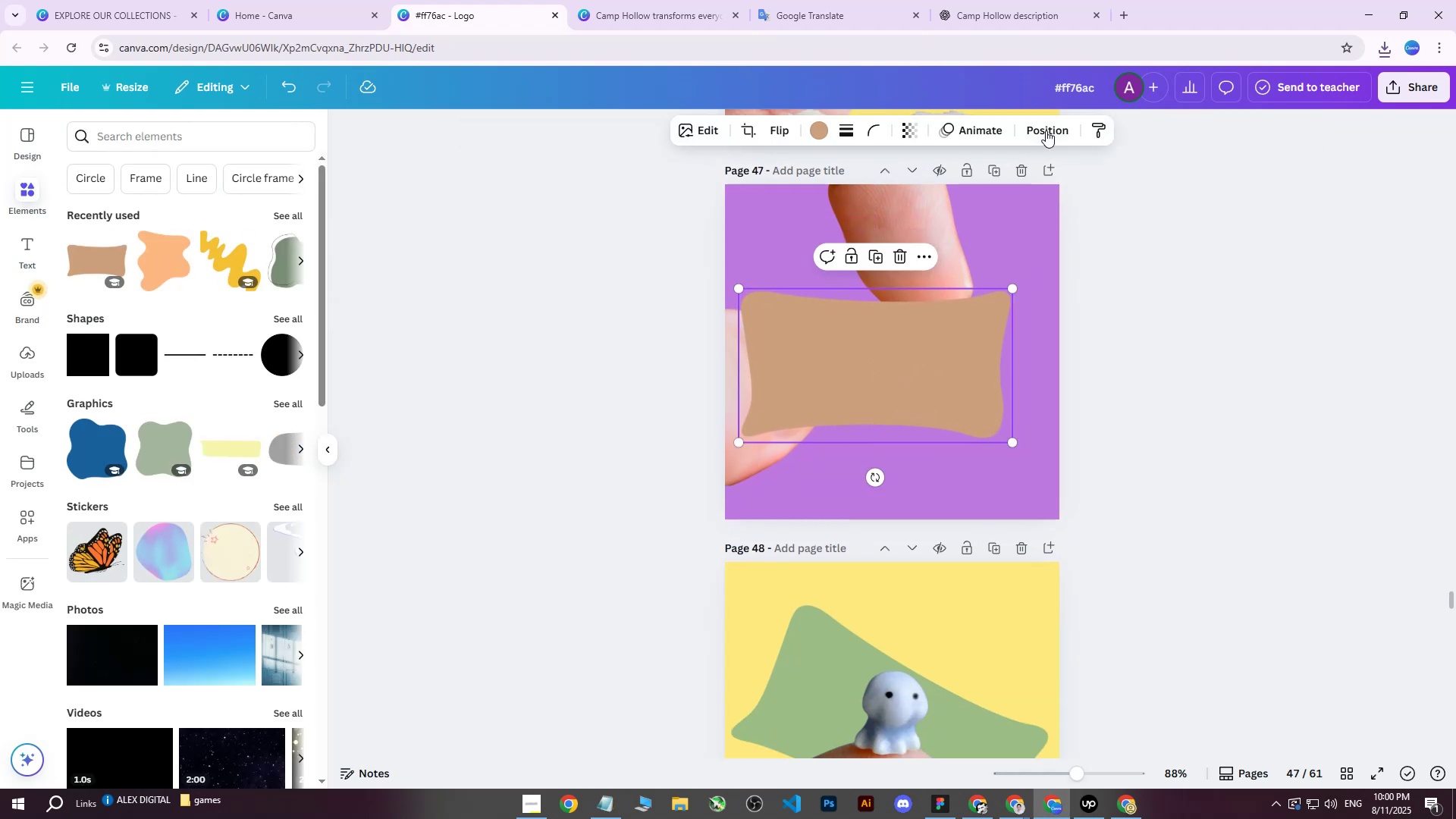 
left_click([1046, 130])
 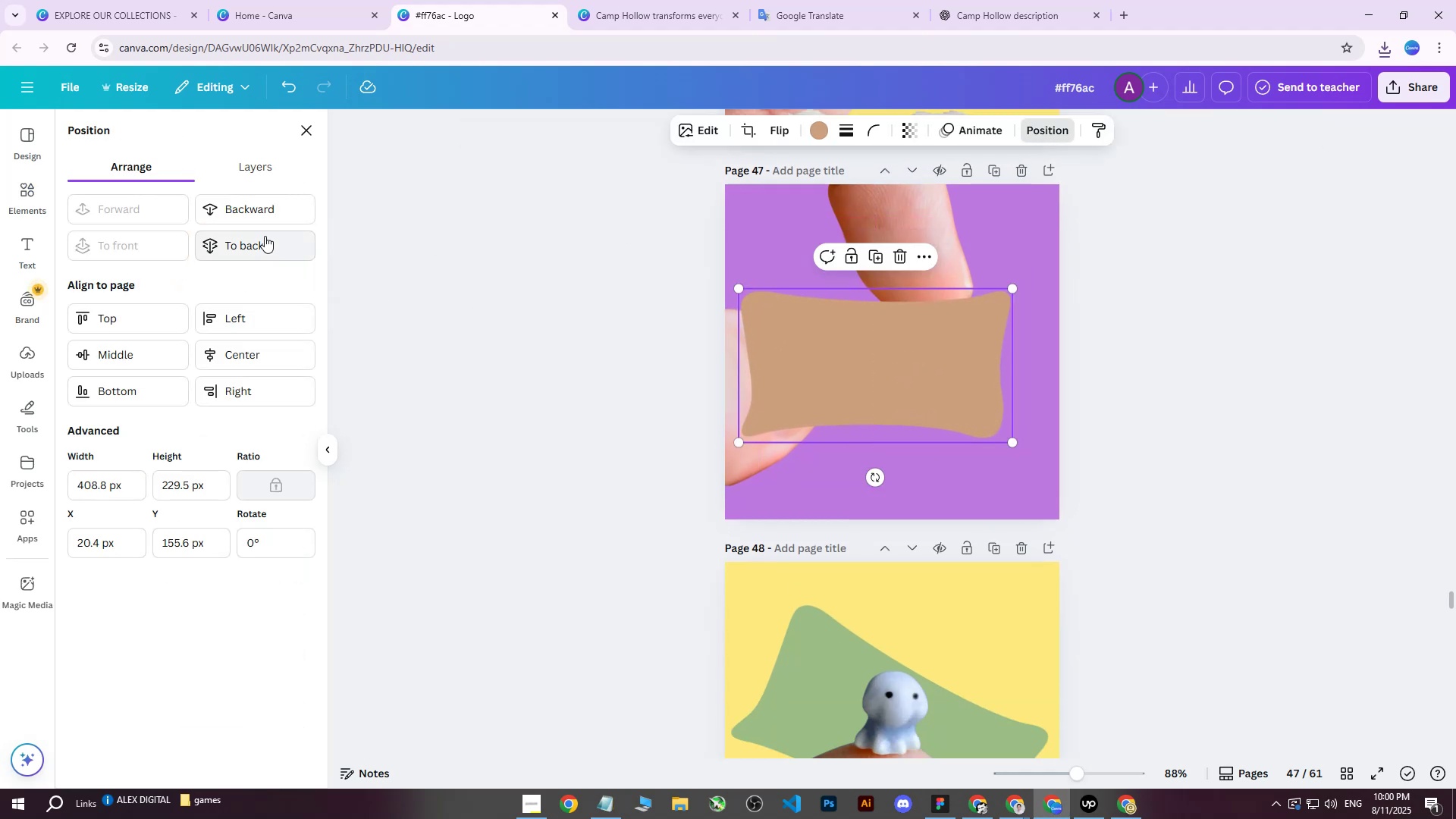 
left_click([265, 236])
 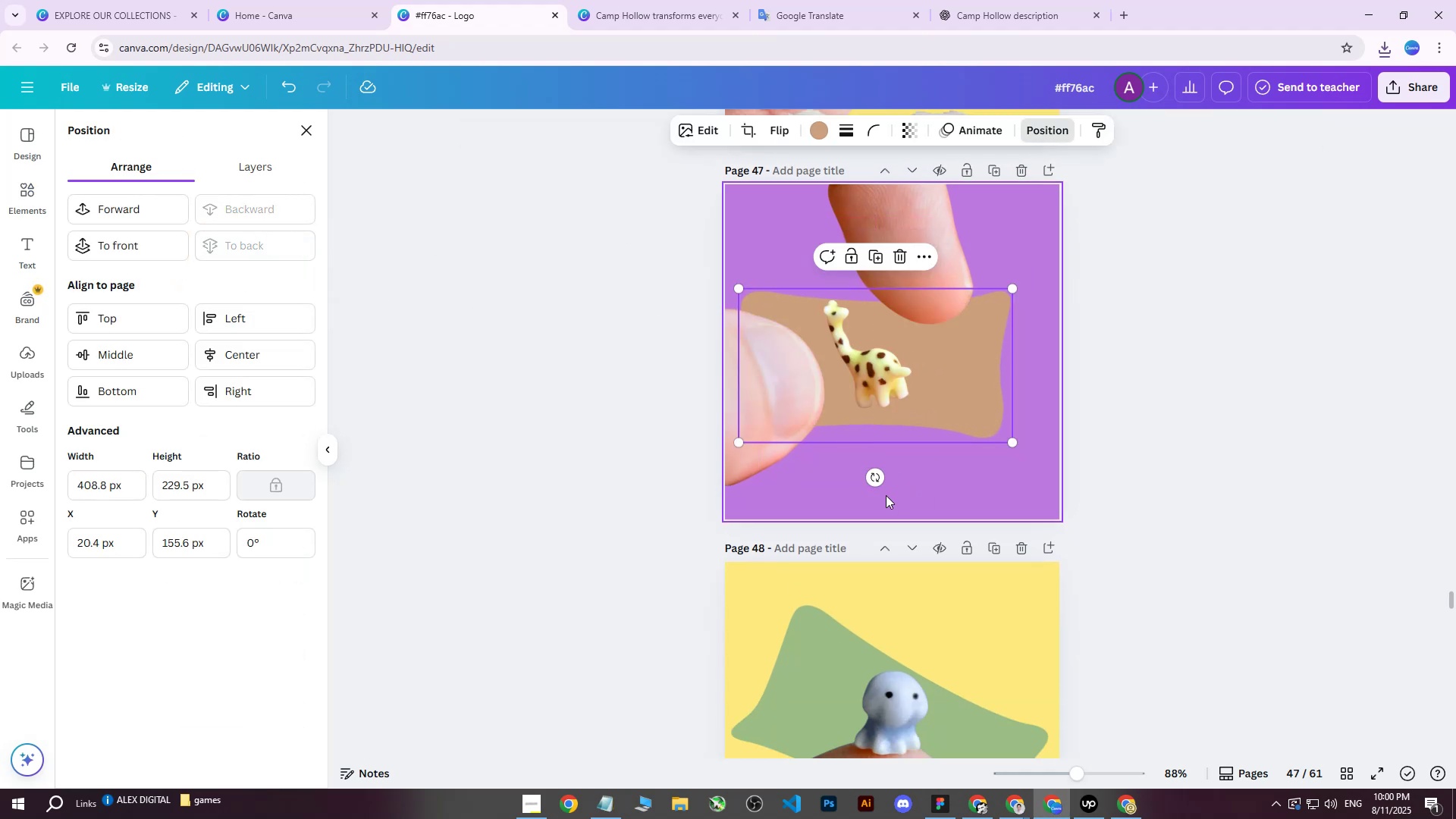 
left_click_drag(start_coordinate=[871, 481], to_coordinate=[941, 328])
 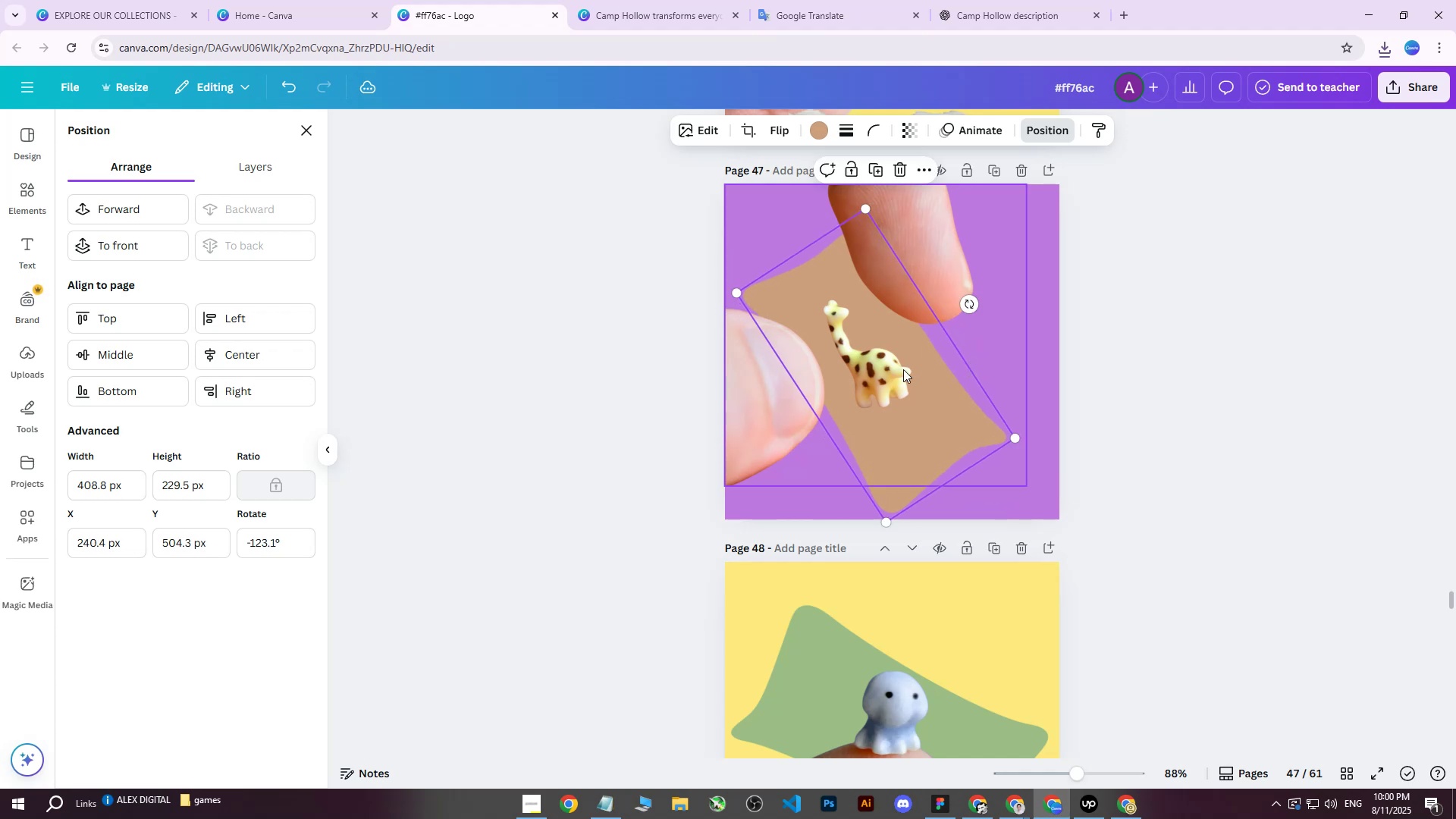 
left_click_drag(start_coordinate=[903, 369], to_coordinate=[883, 357])
 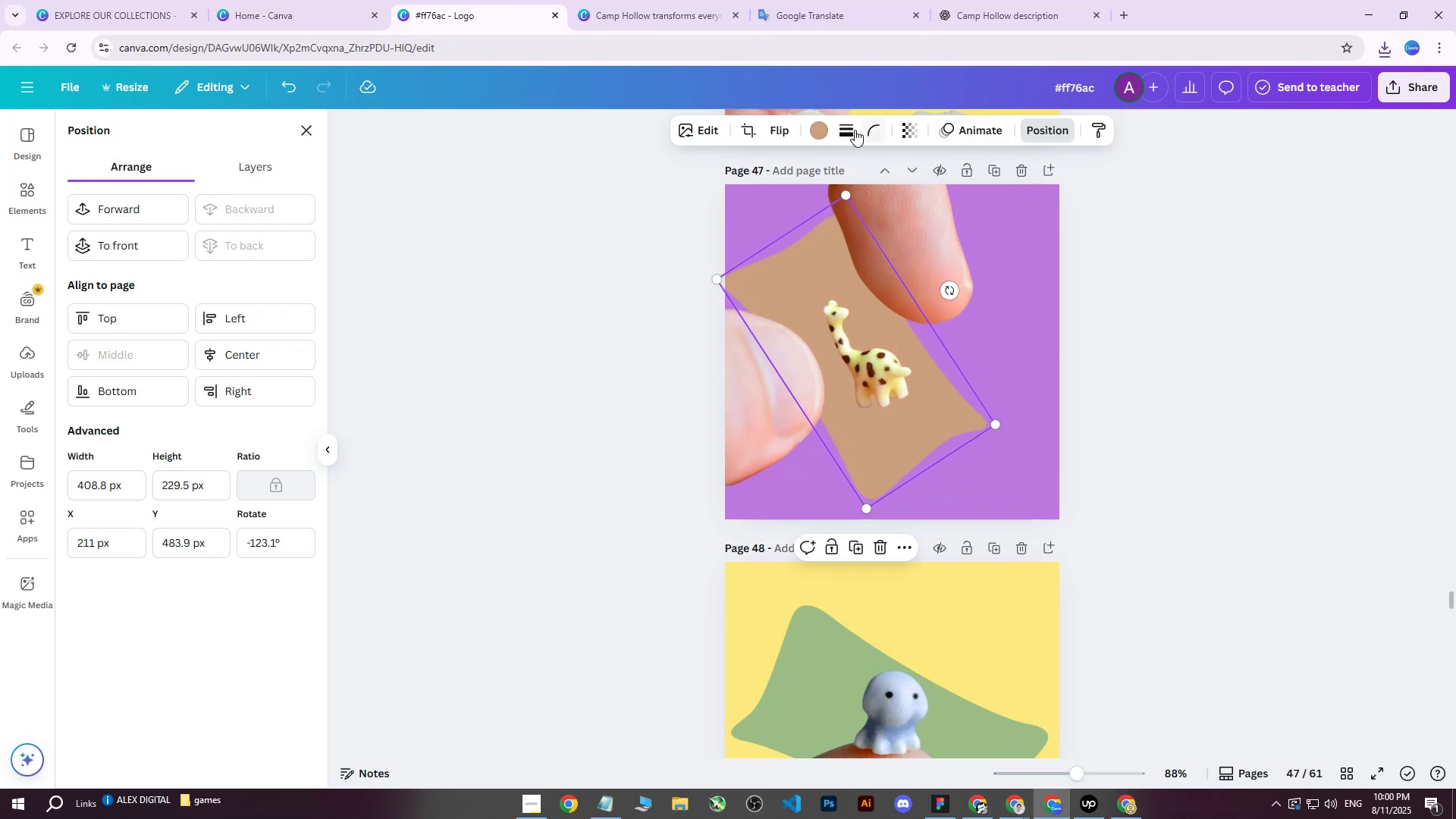 
left_click([824, 133])
 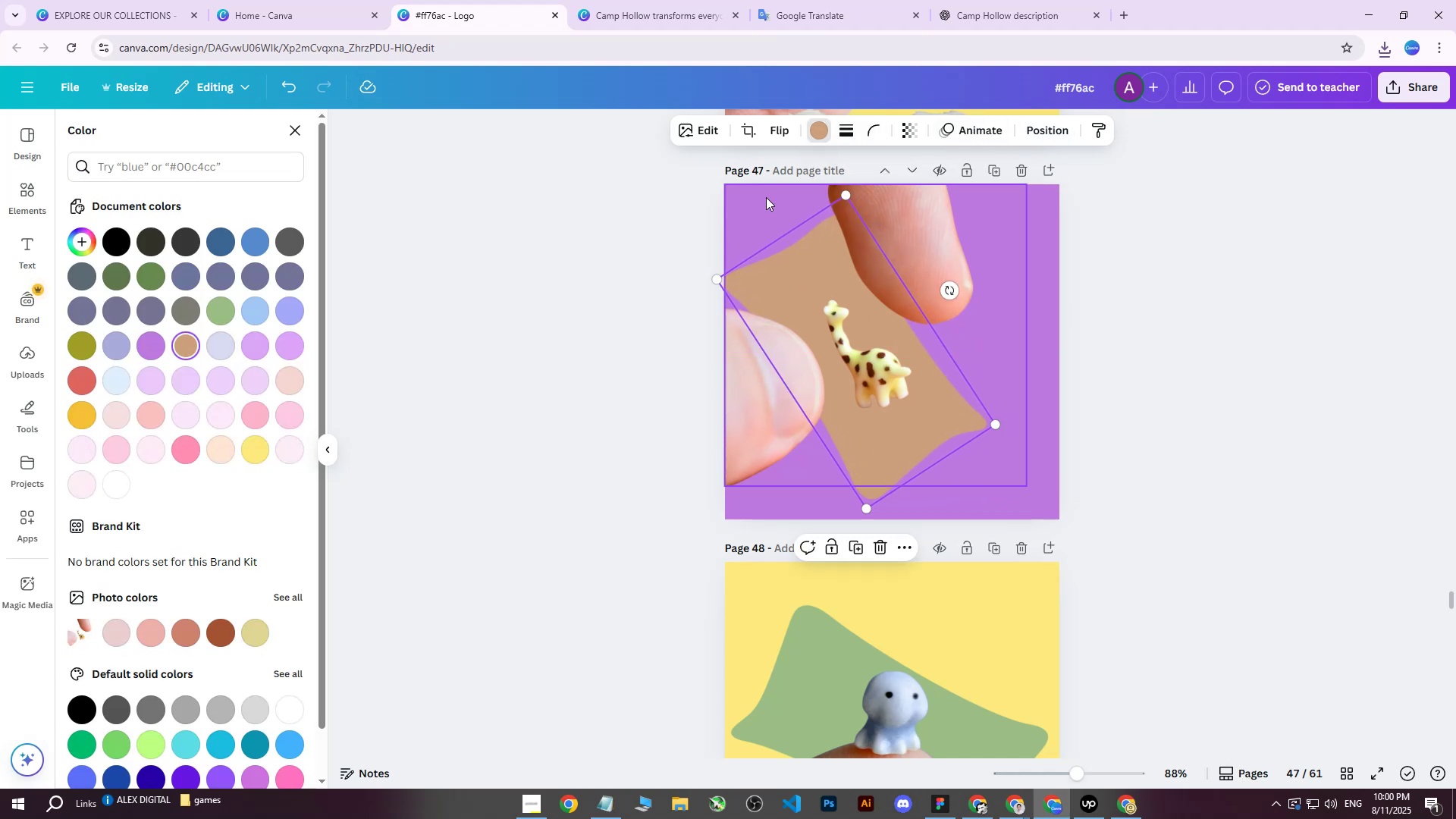 
left_click([753, 196])
 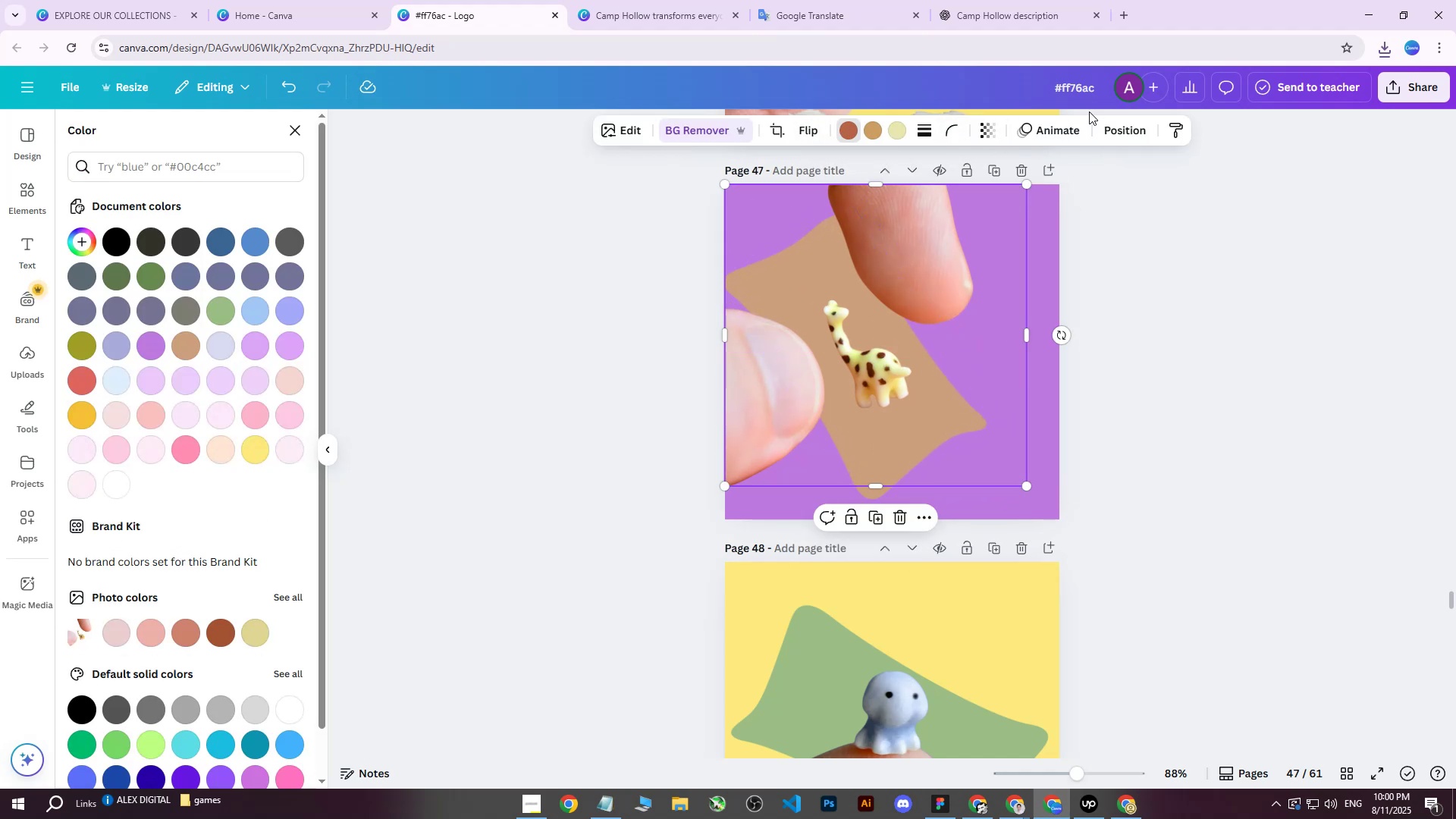 
left_click([1132, 118])
 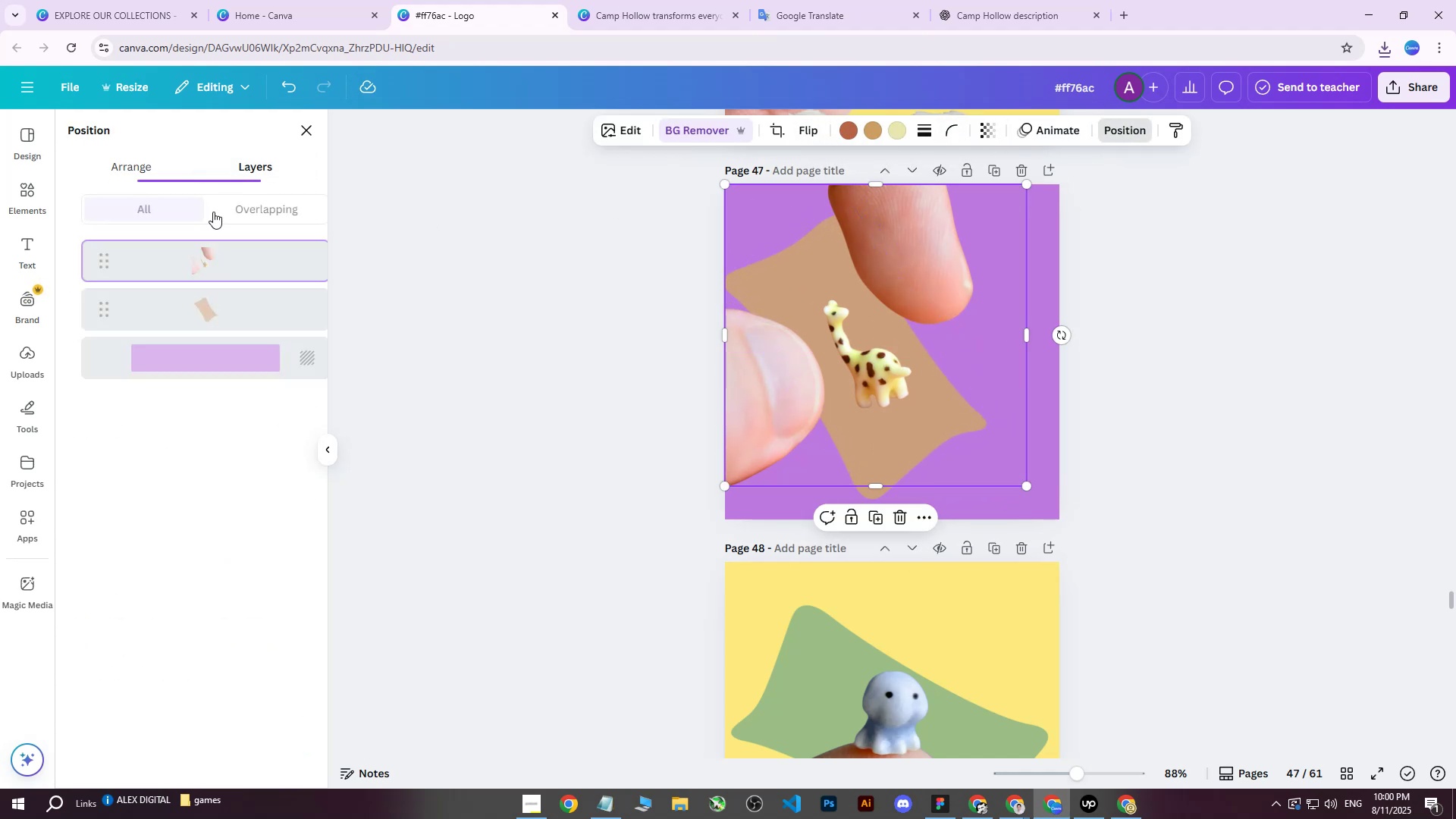 
double_click([151, 363])
 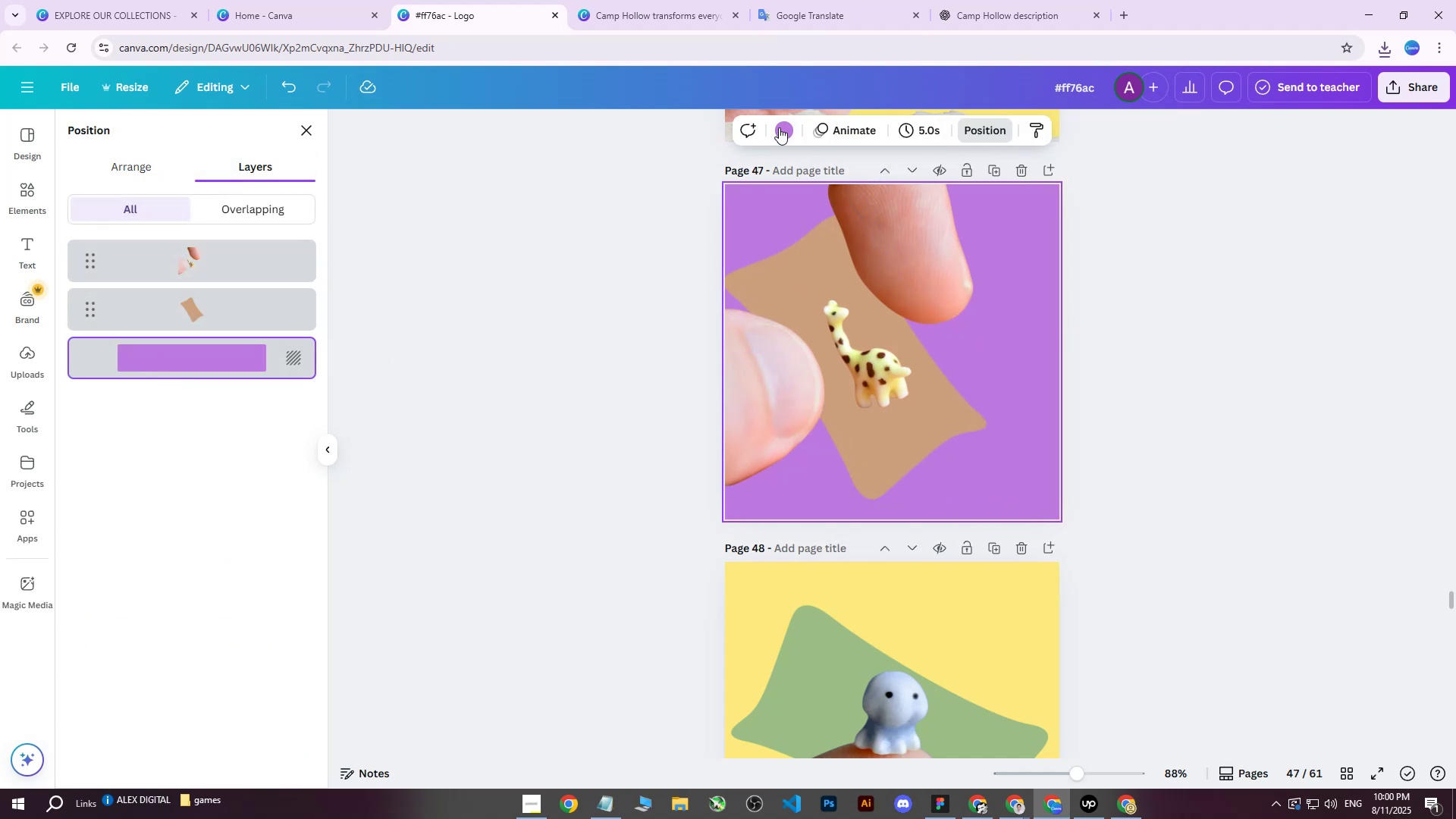 
left_click([777, 124])
 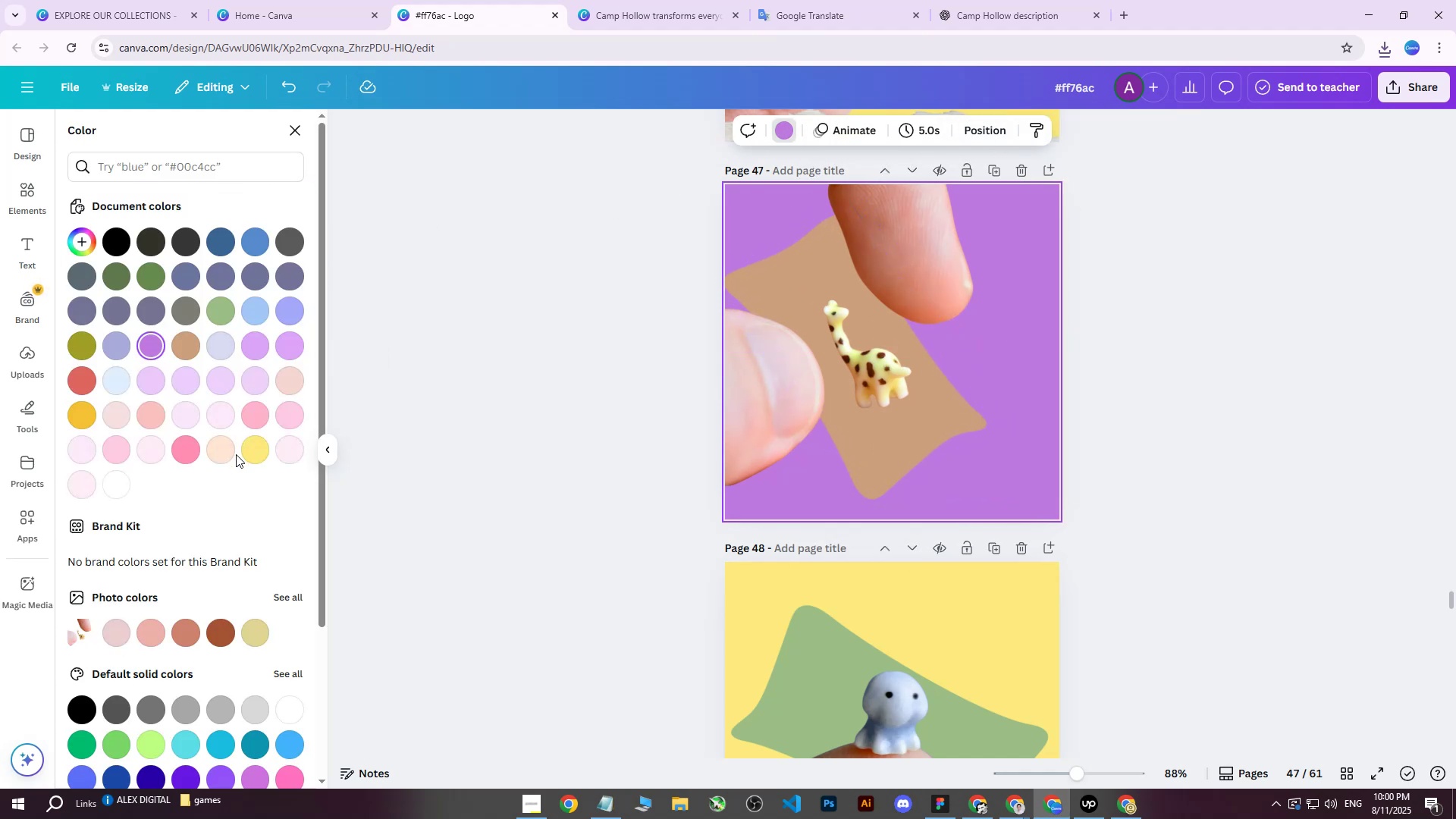 
double_click([246, 448])
 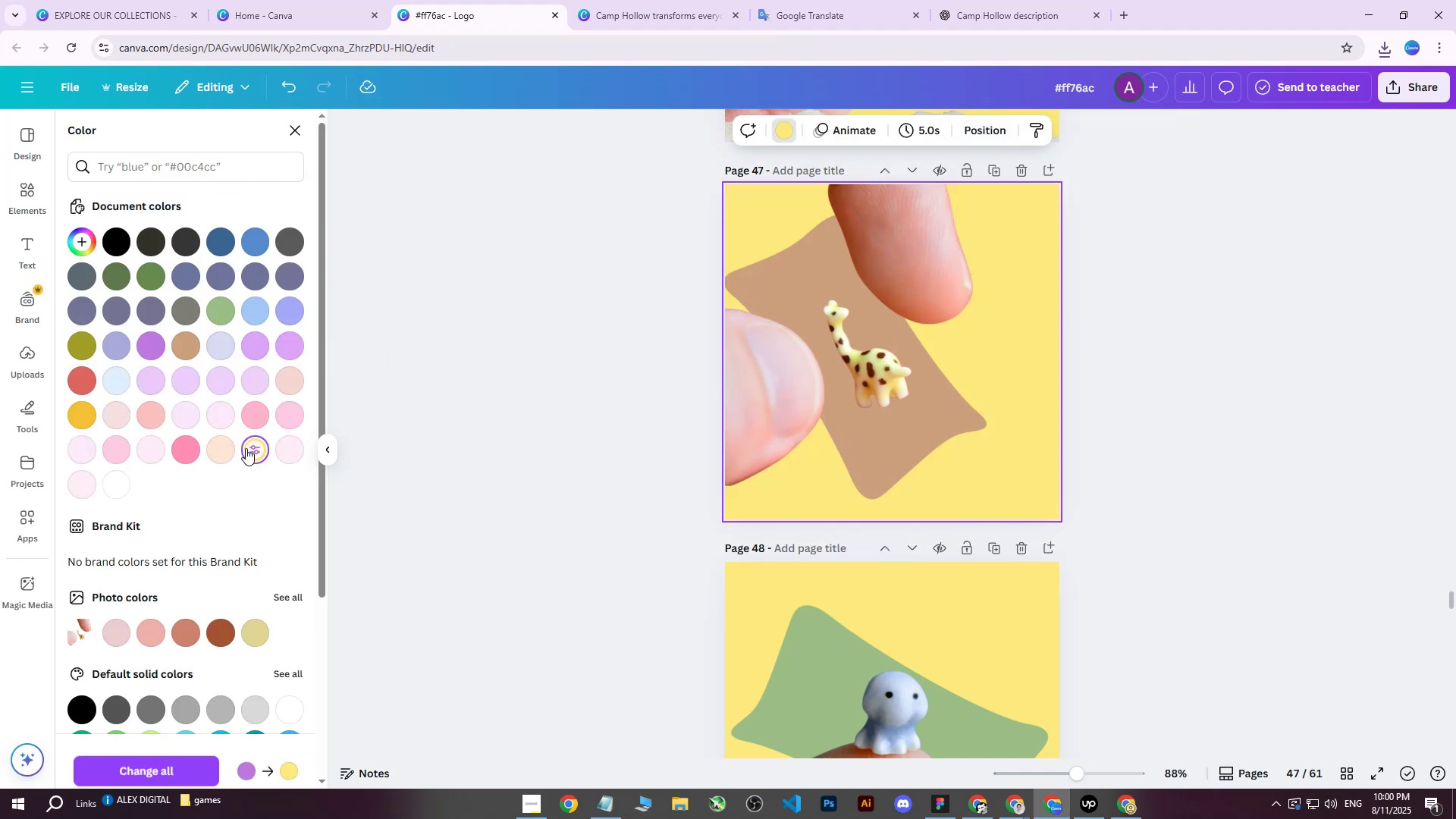 
triple_click([246, 448])
 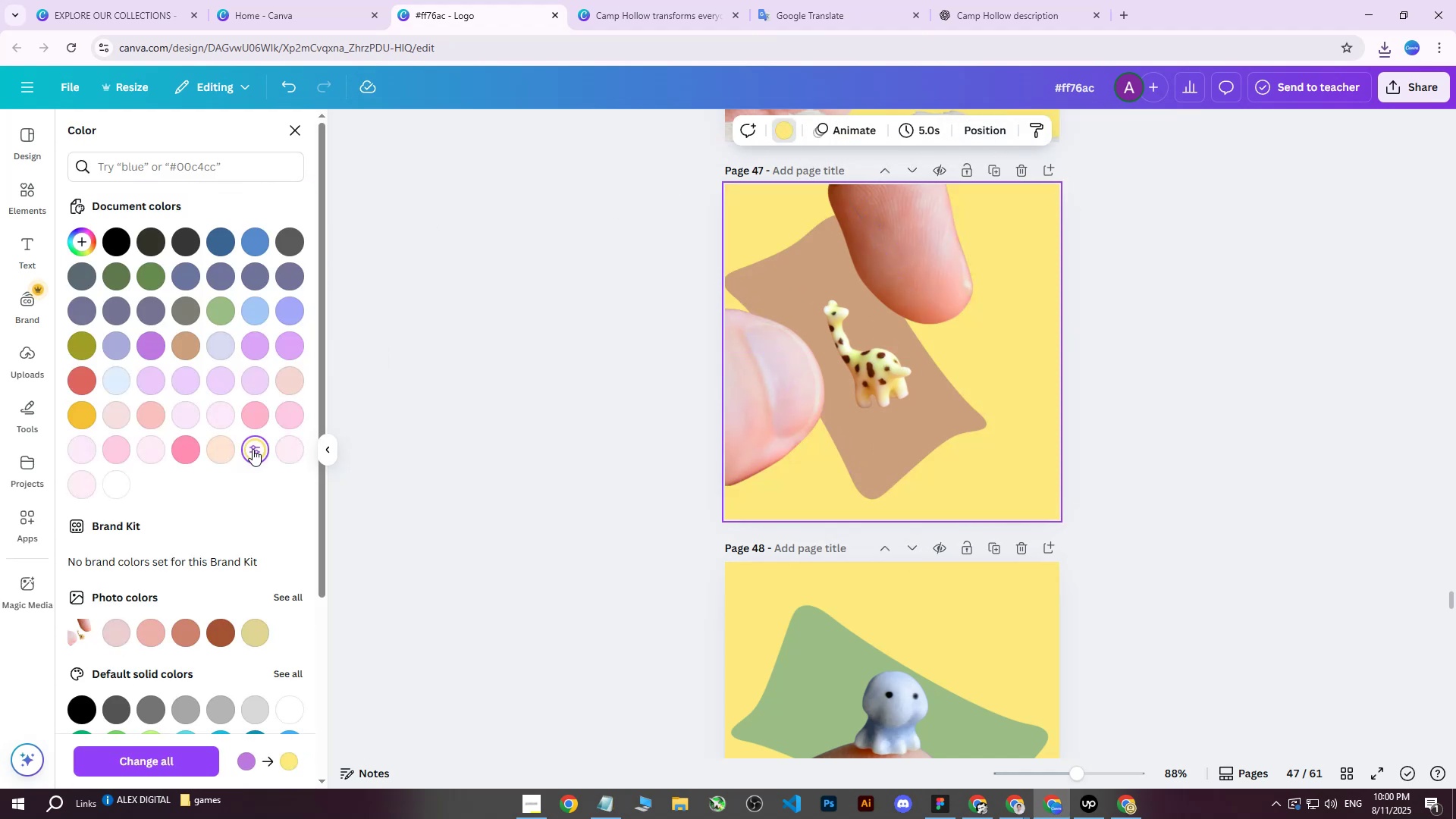 
left_click([253, 449])
 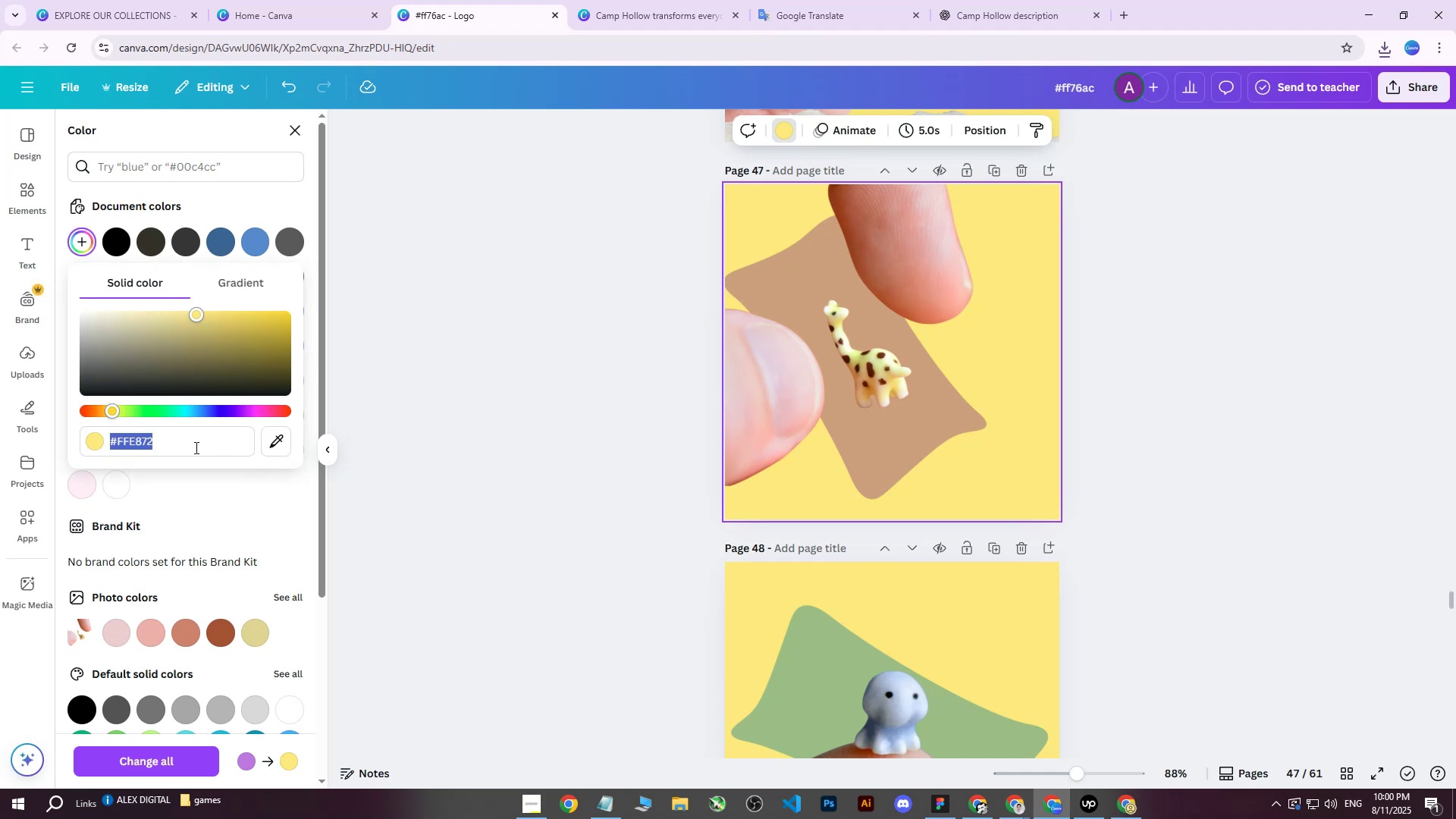 
key(Control+ControlLeft)
 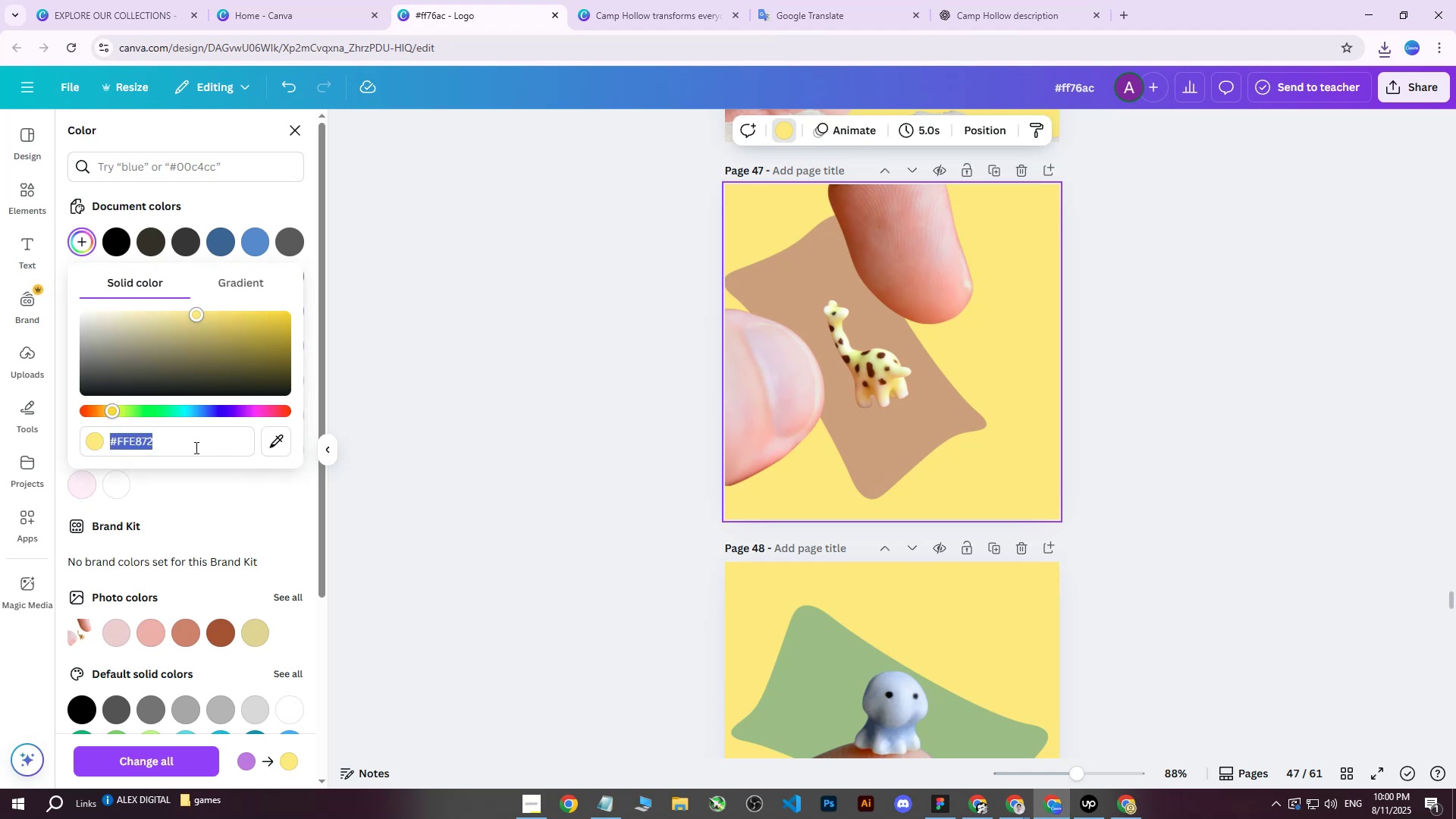 
key(Control+V)
 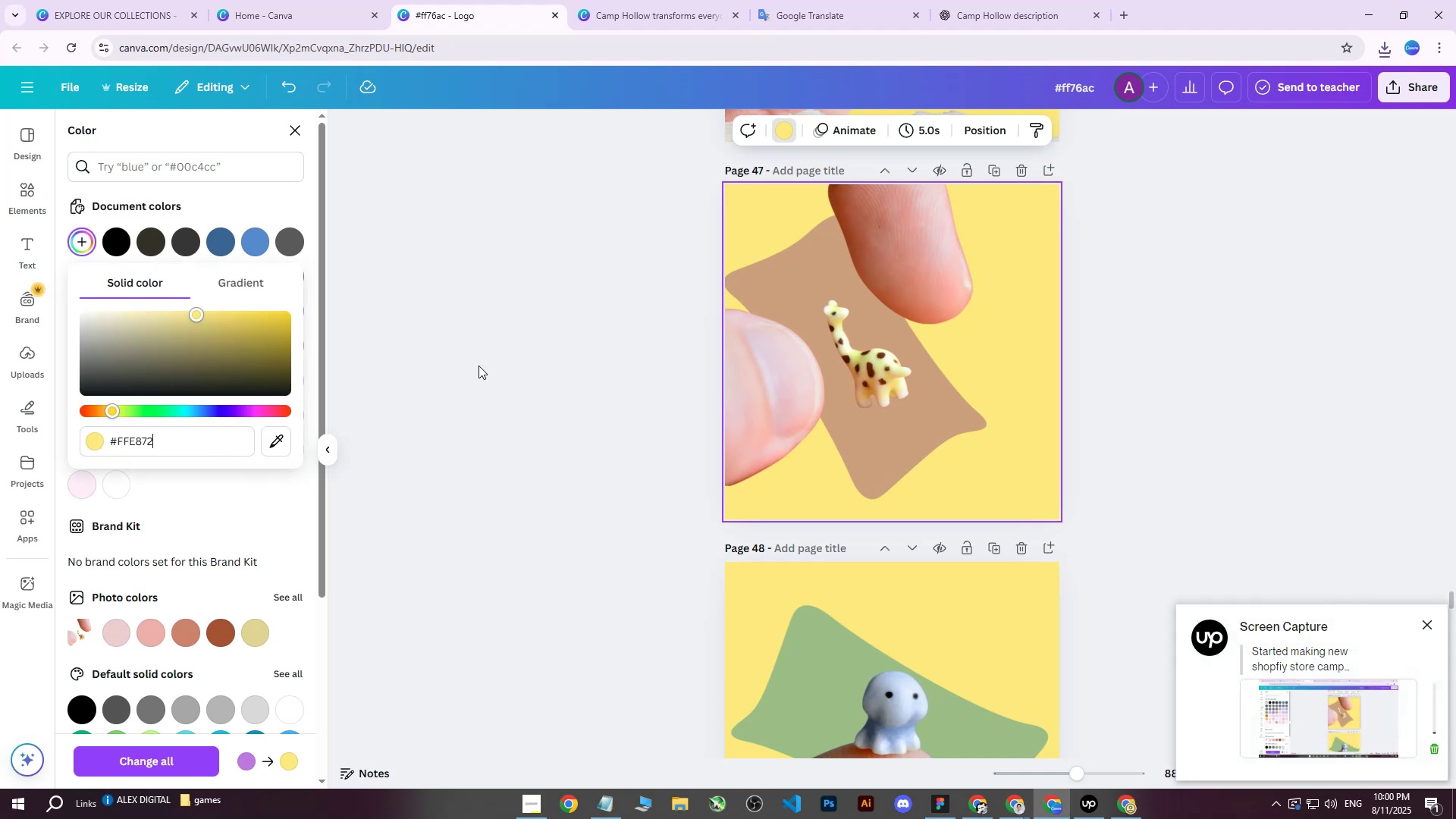 
left_click([479, 366])
 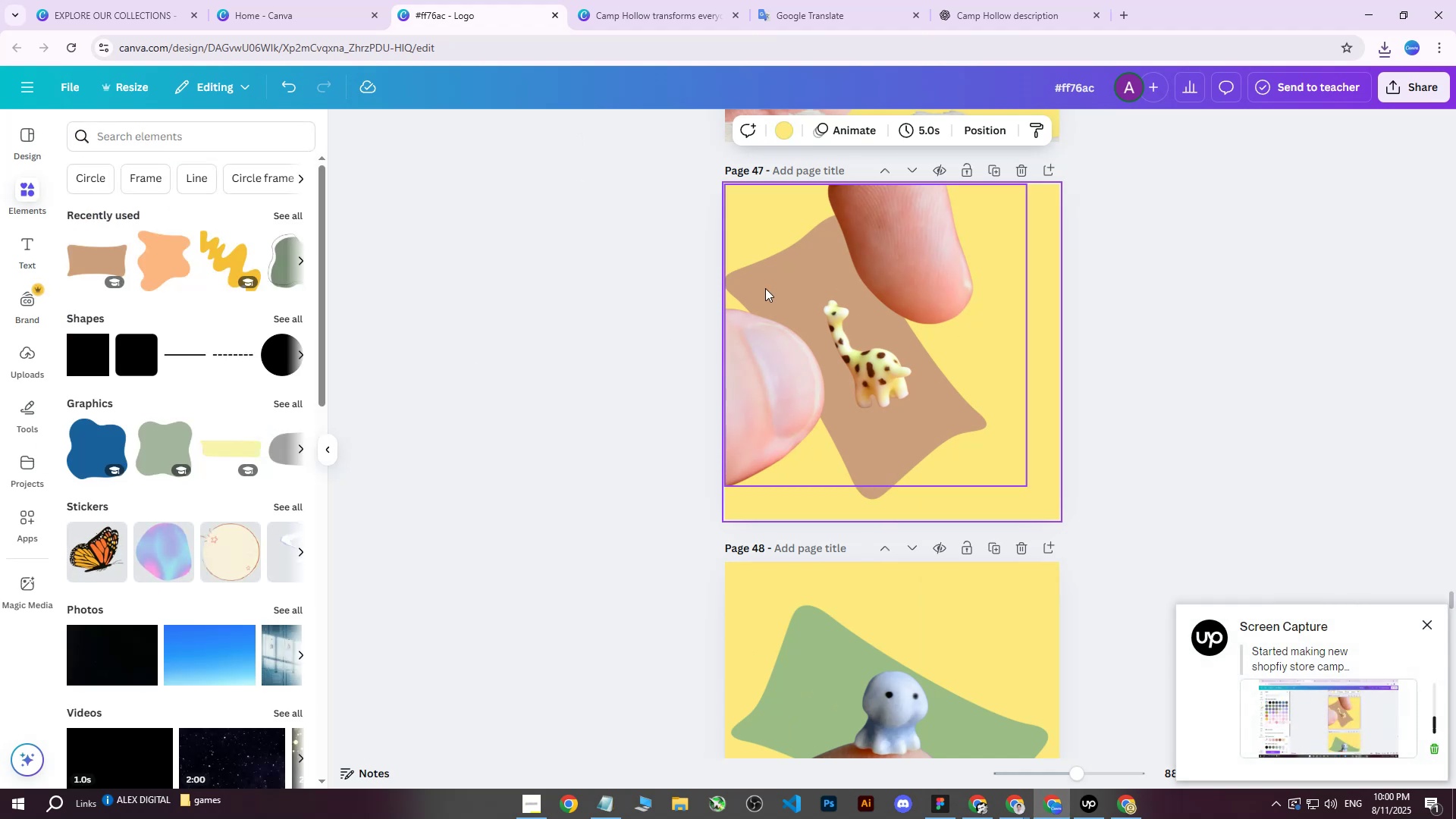 
left_click([871, 495])
 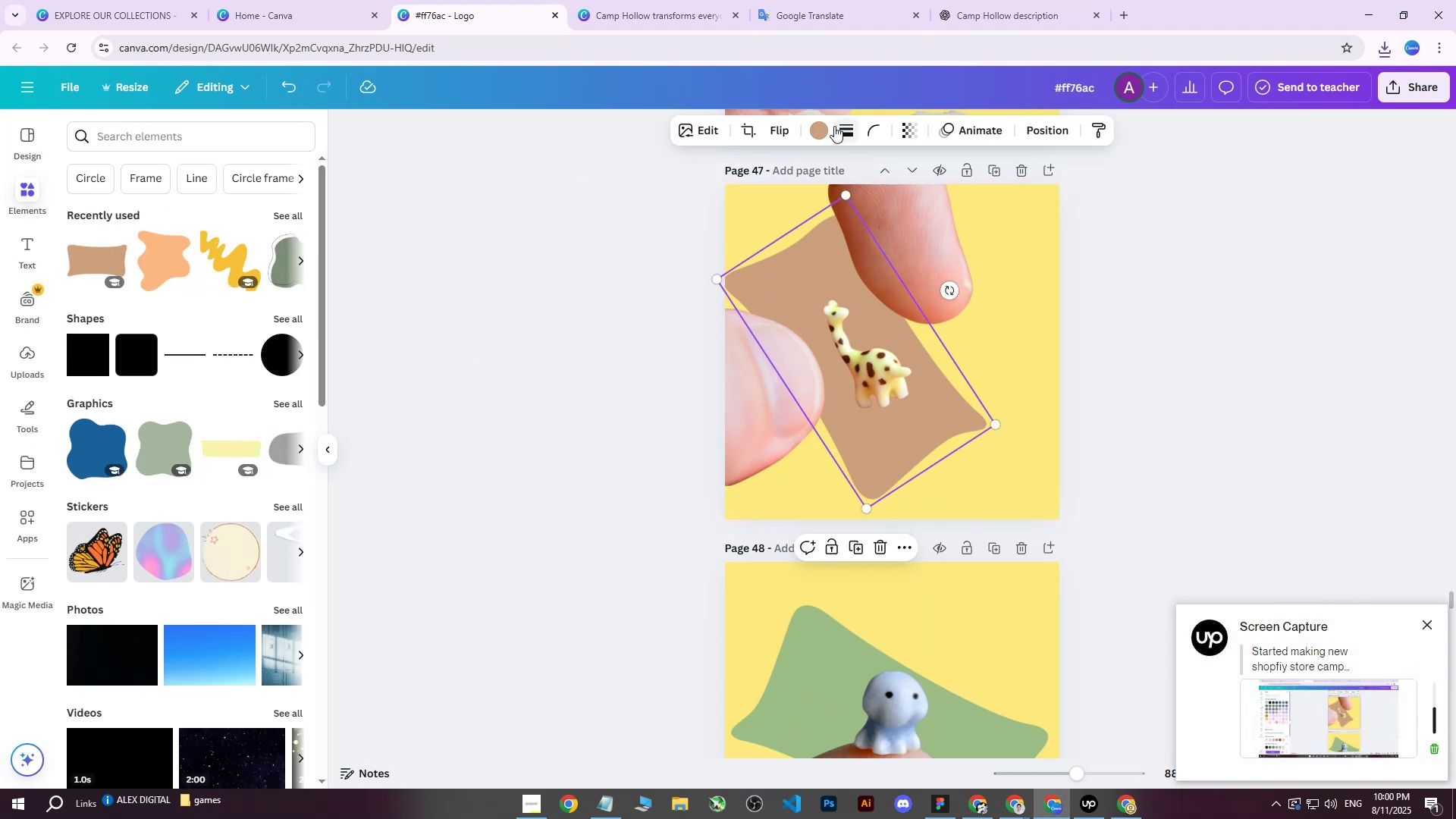 
left_click([823, 132])
 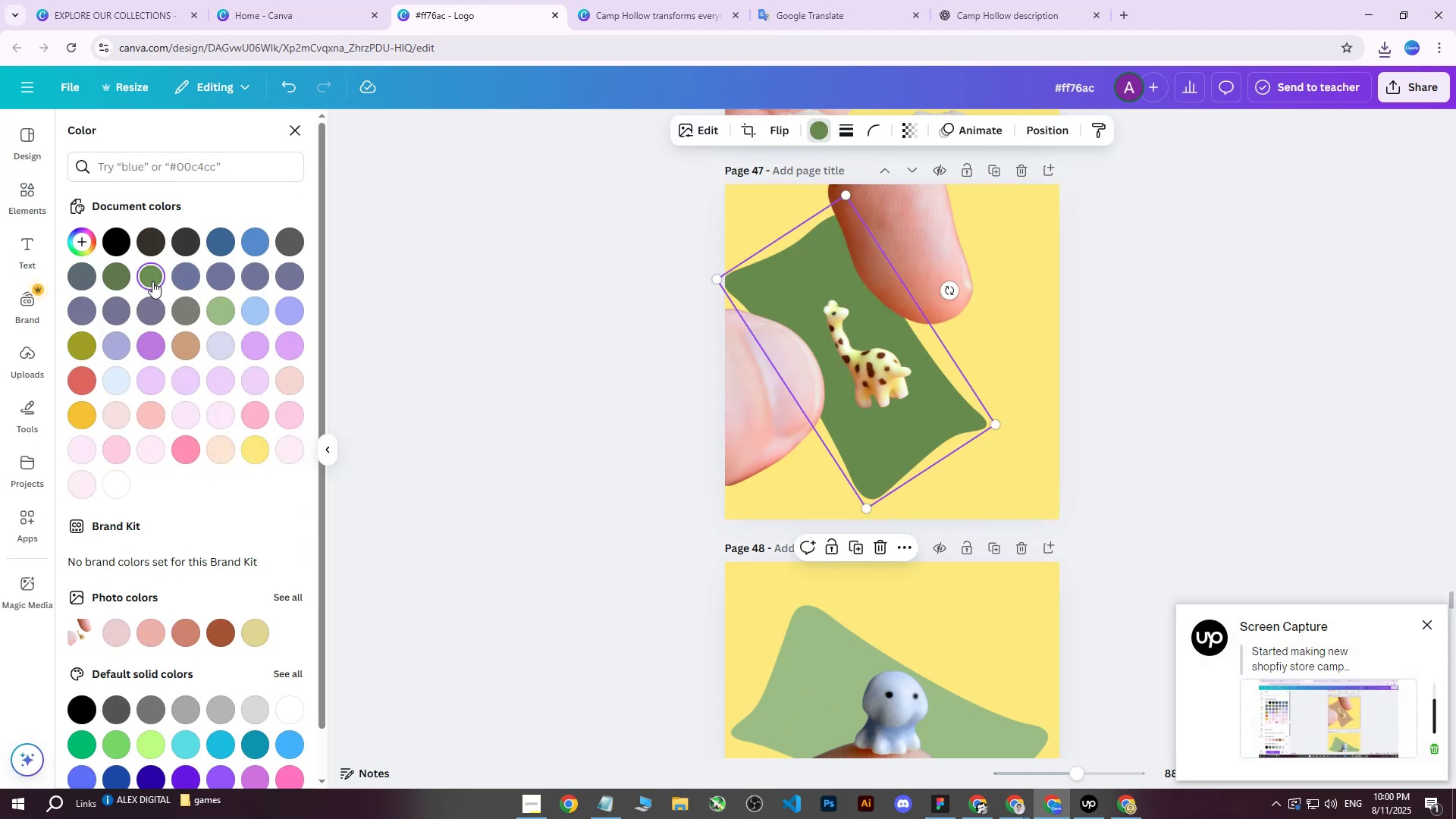 
double_click([86, 284])
 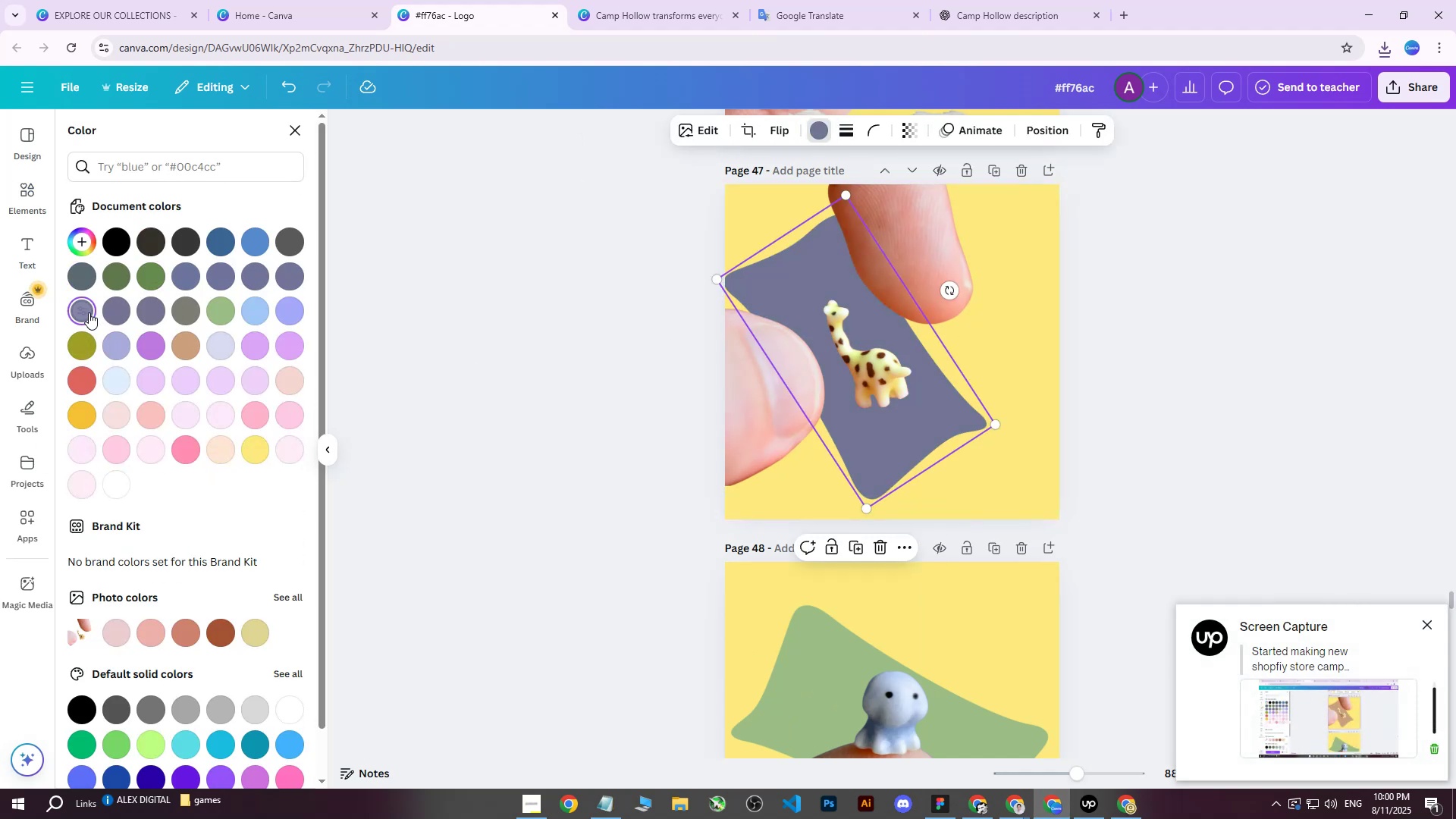 
double_click([81, 267])
 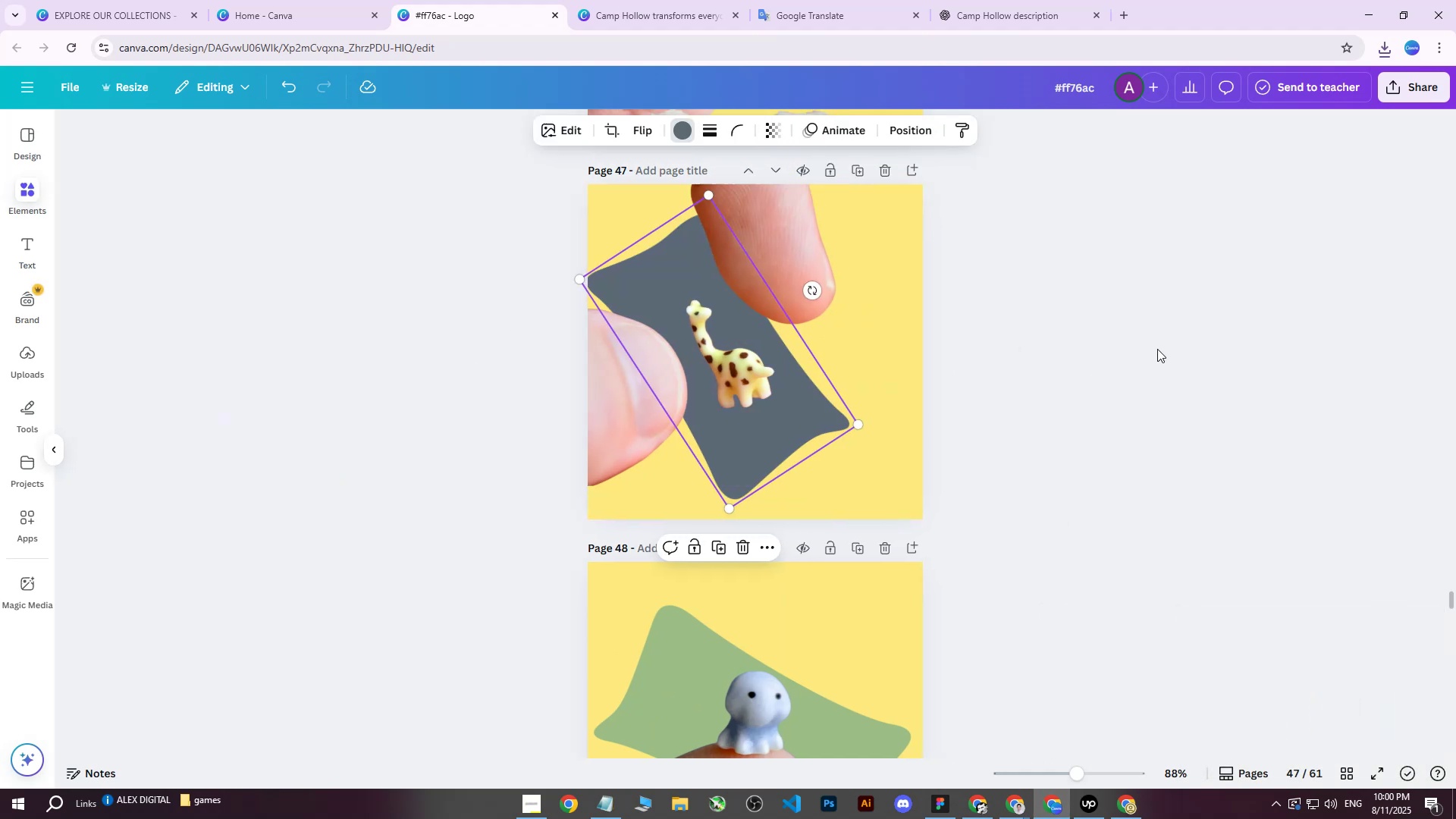 
double_click([1157, 349])
 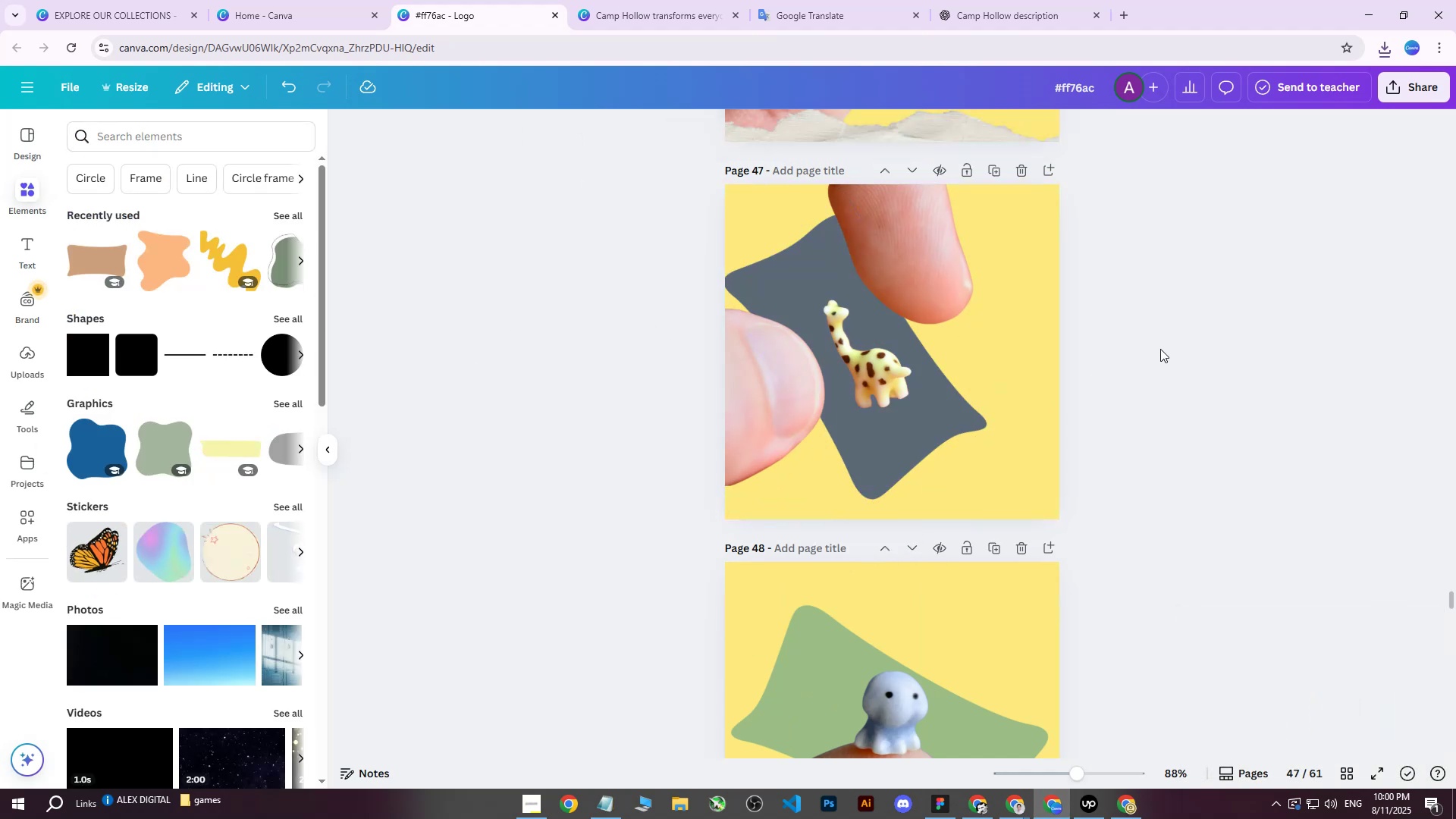 
scroll: coordinate [1211, 344], scroll_direction: up, amount: 3.0
 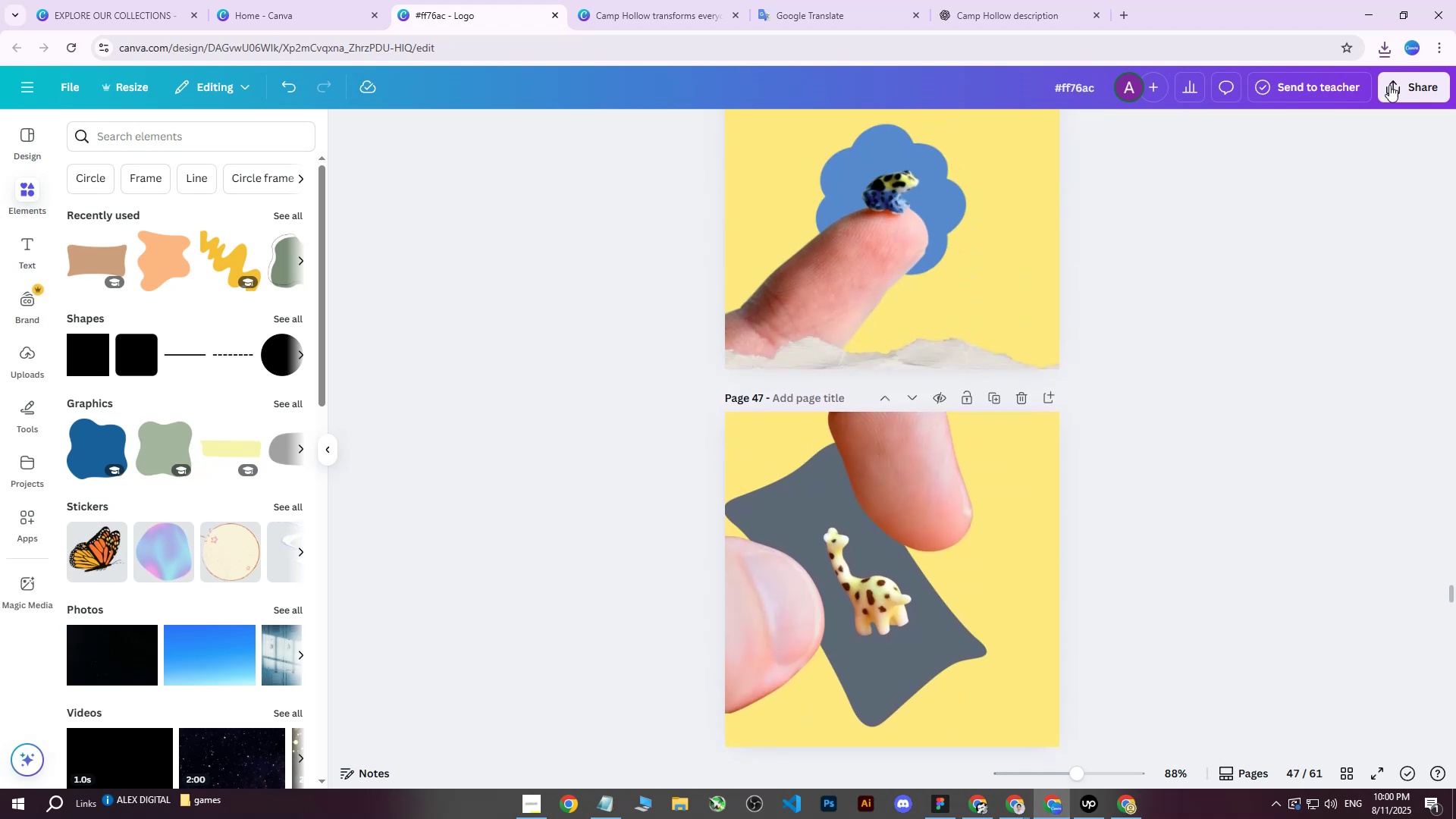 
left_click([1412, 80])
 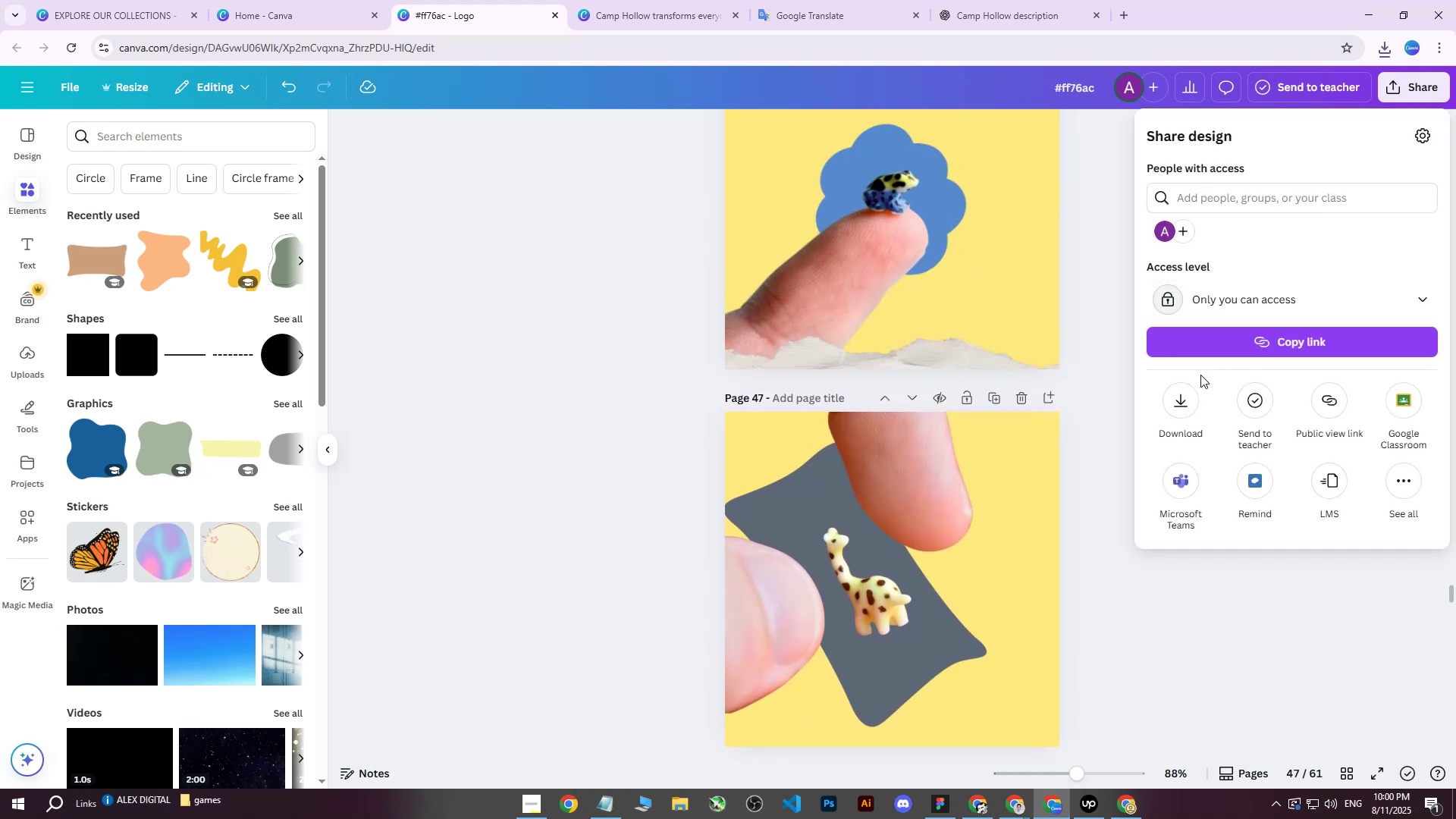 
left_click([1186, 391])
 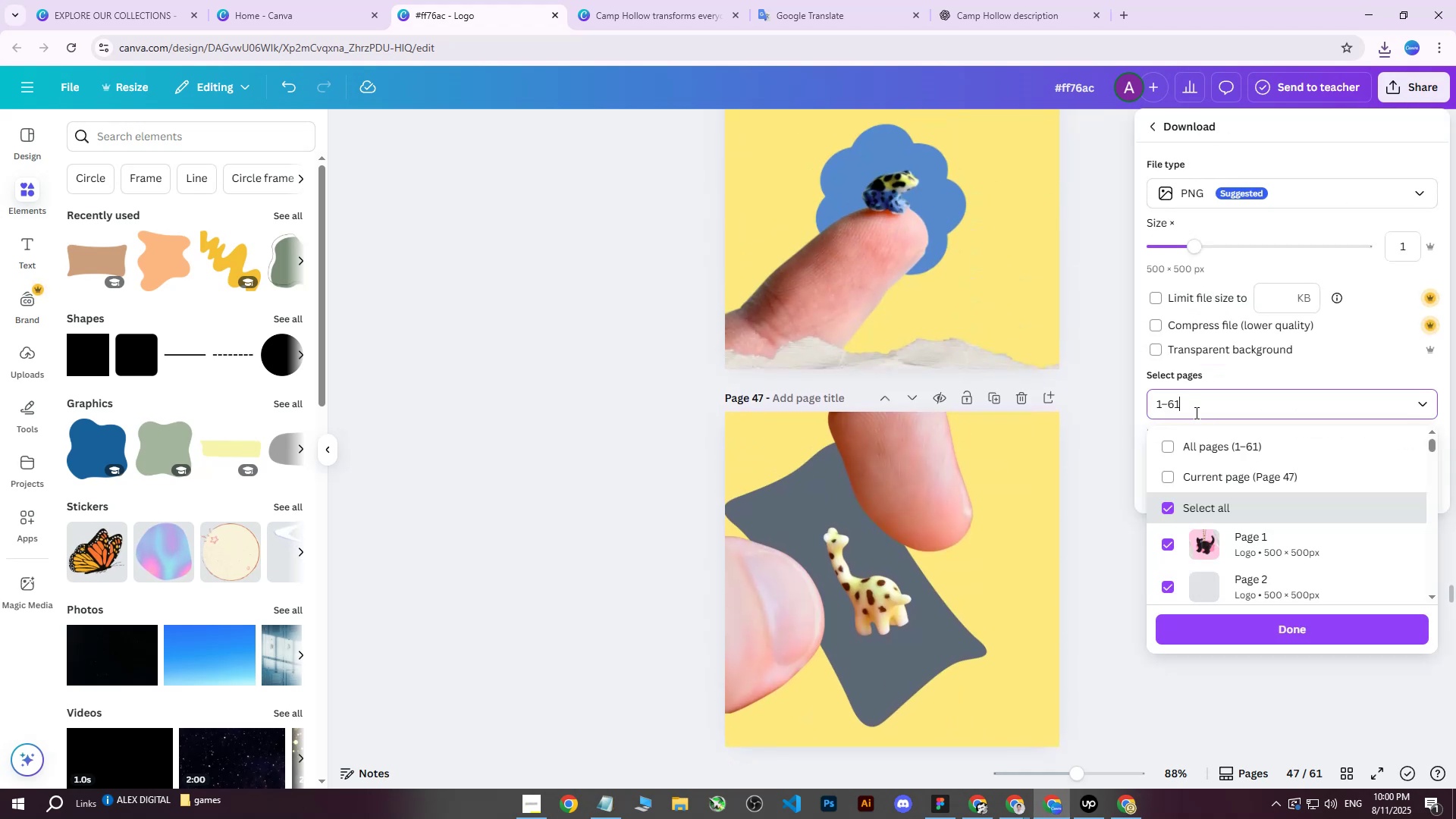 
triple_click([1194, 432])
 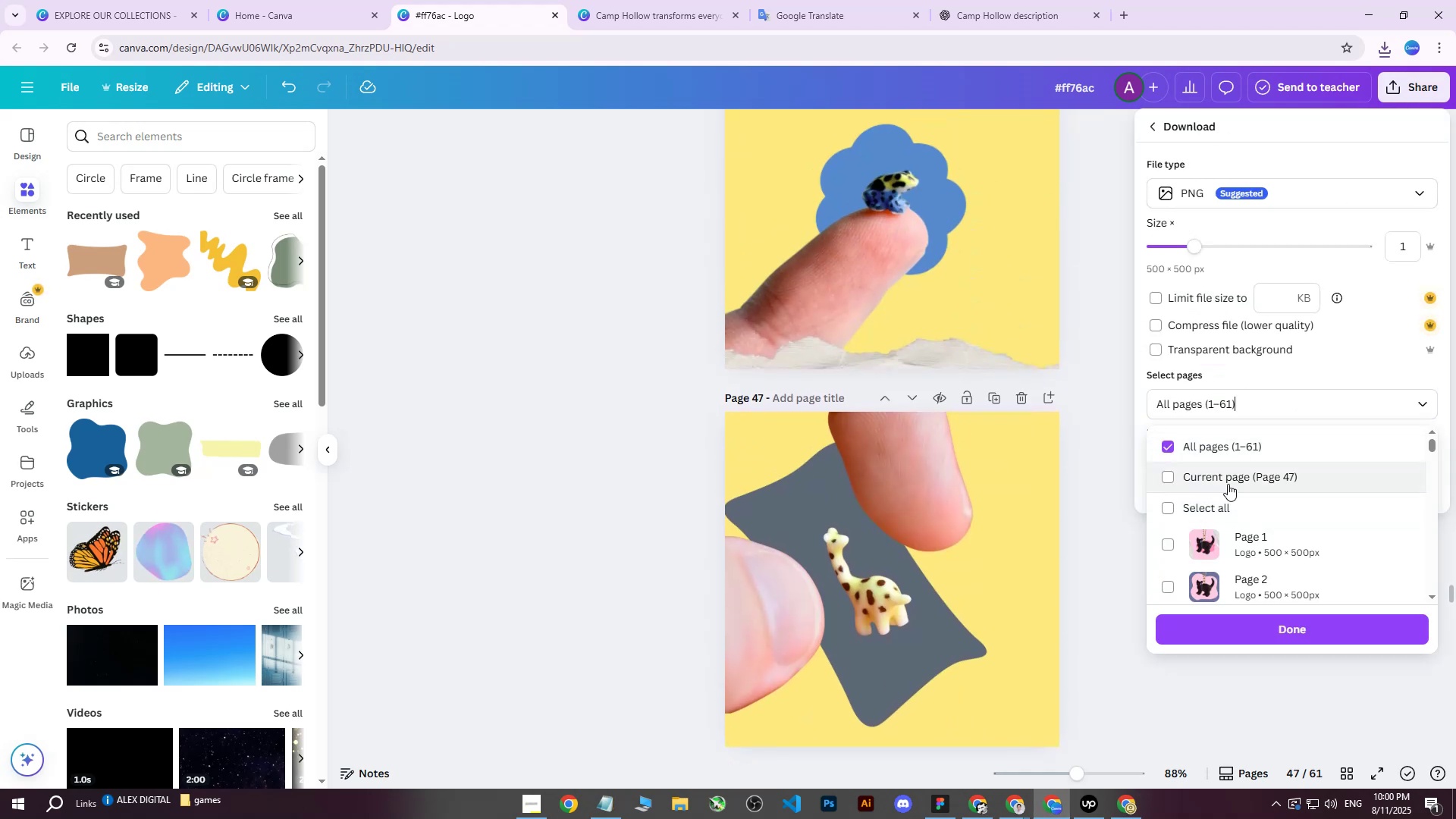 
triple_click([1229, 479])
 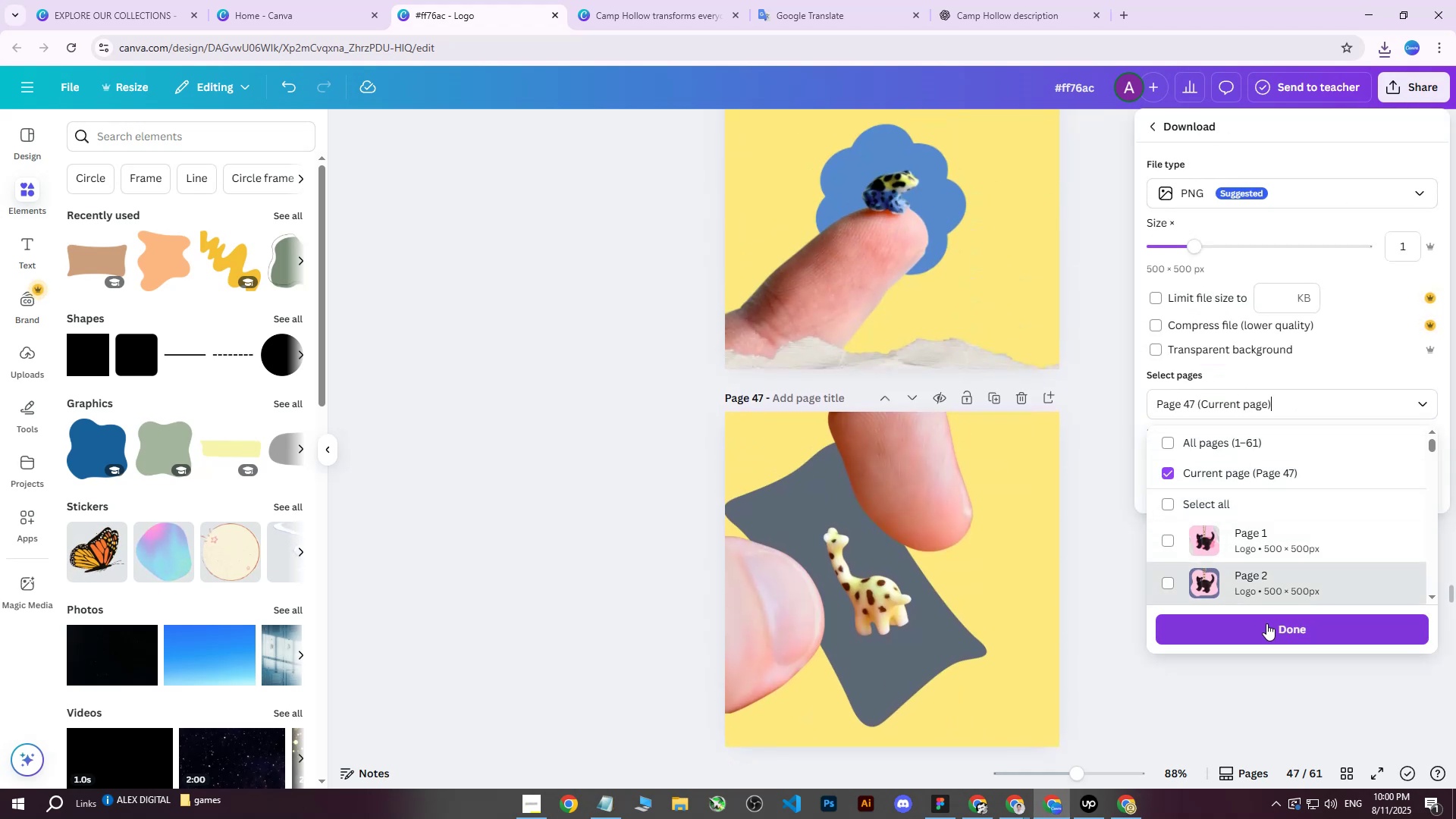 
left_click([1266, 624])
 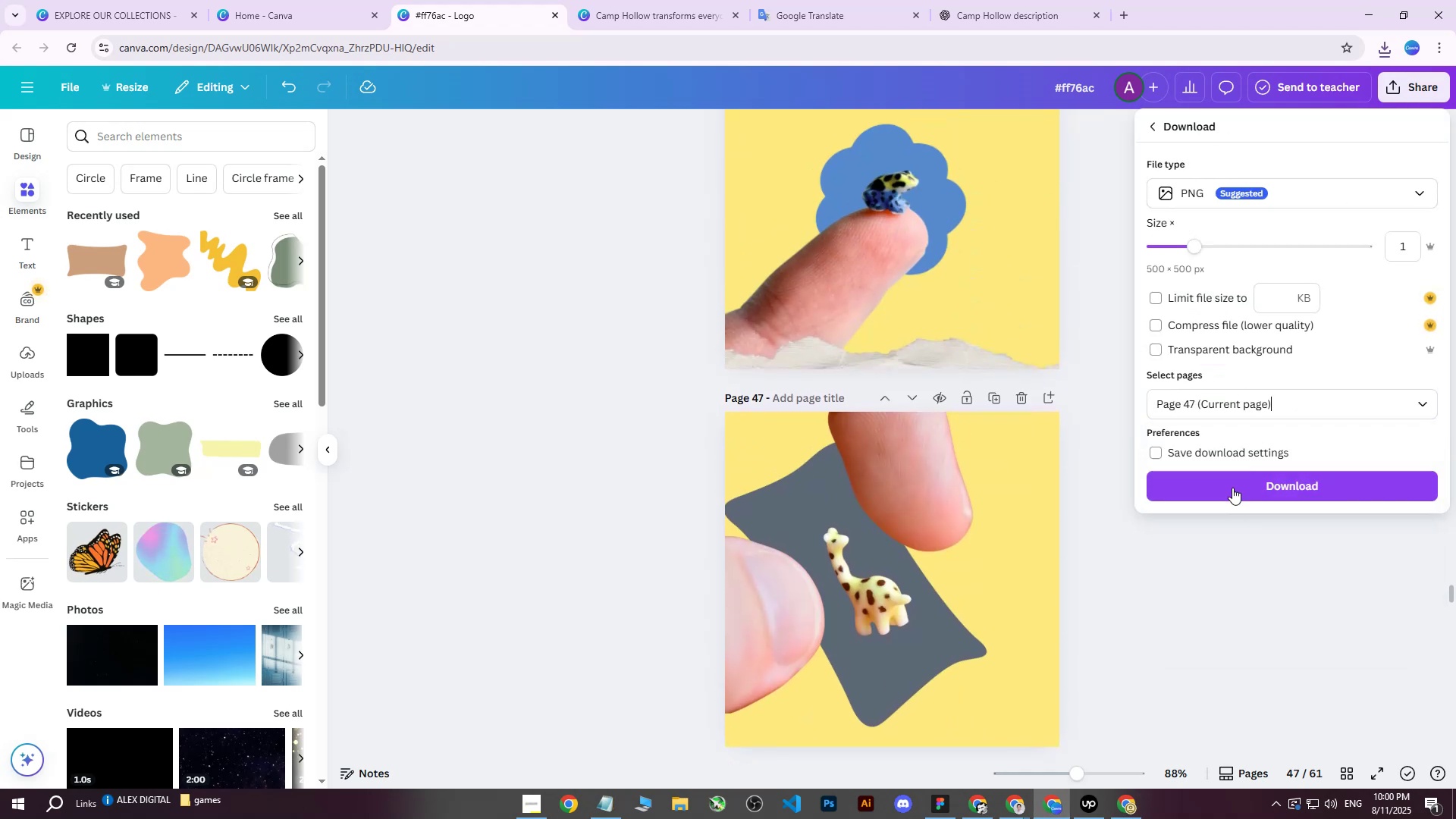 
left_click([1231, 489])
 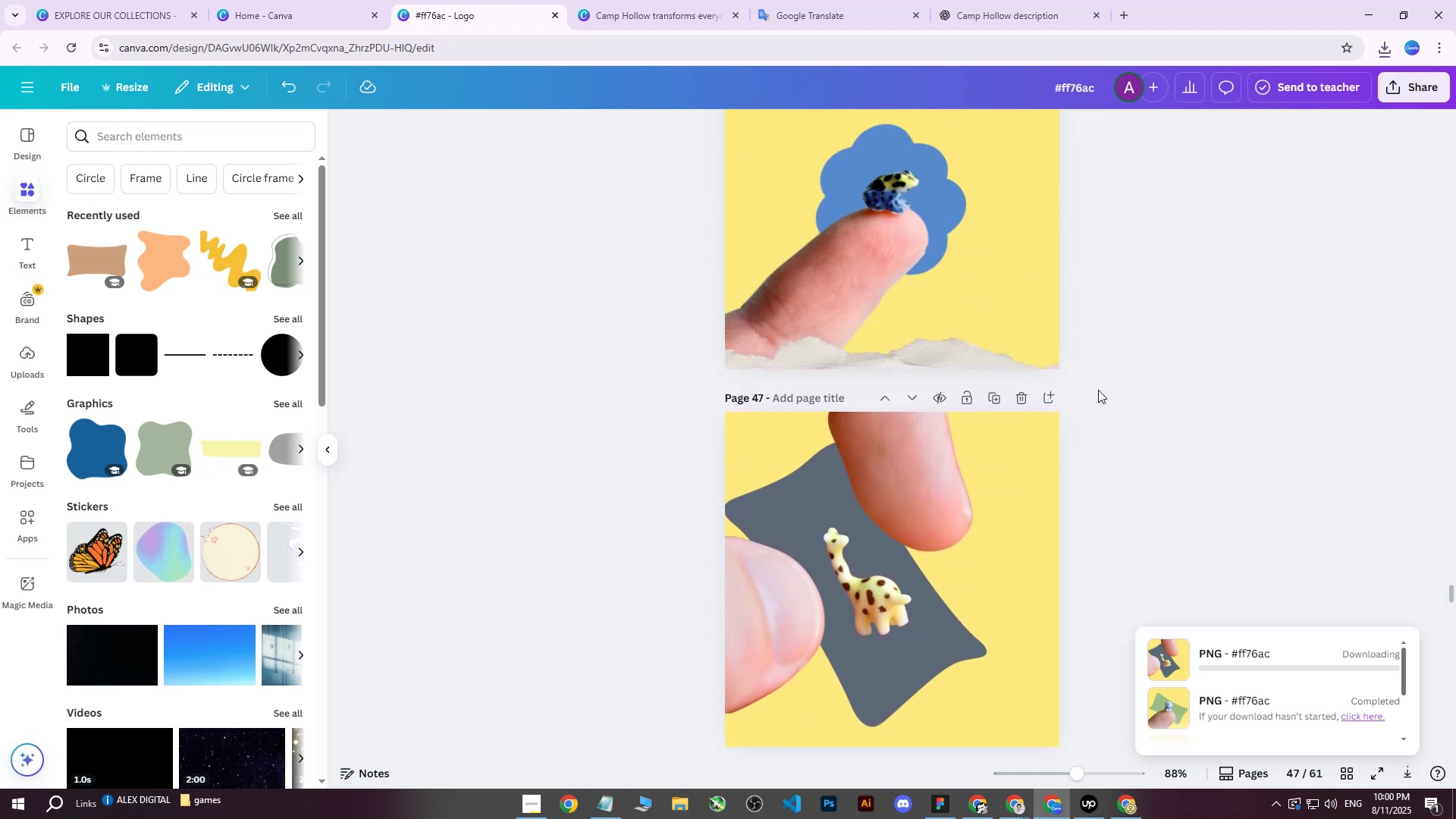 
scroll: coordinate [1100, 379], scroll_direction: up, amount: 4.0
 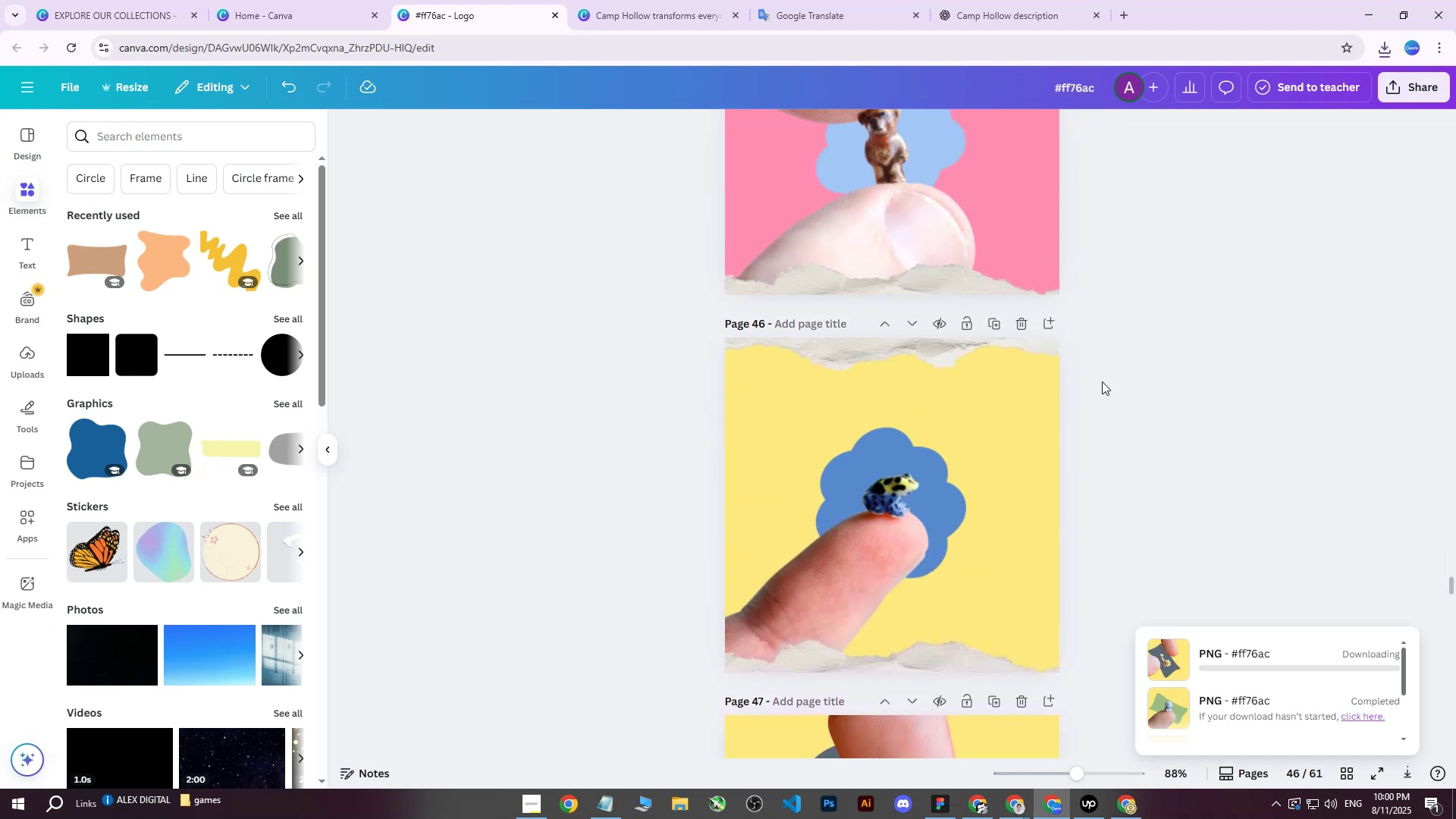 
scroll: coordinate [1063, 384], scroll_direction: down, amount: 3.0
 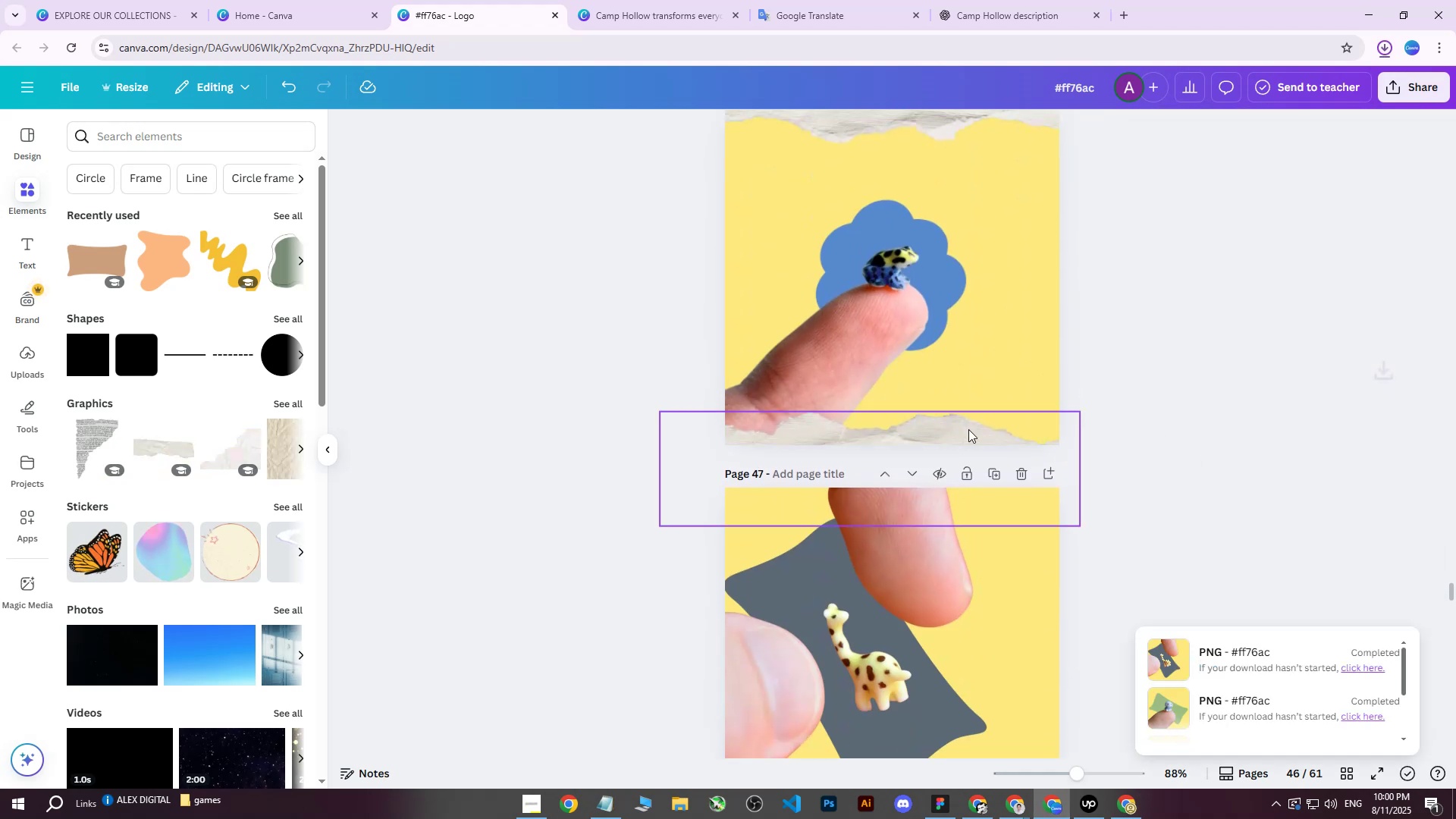 
left_click([987, 440])
 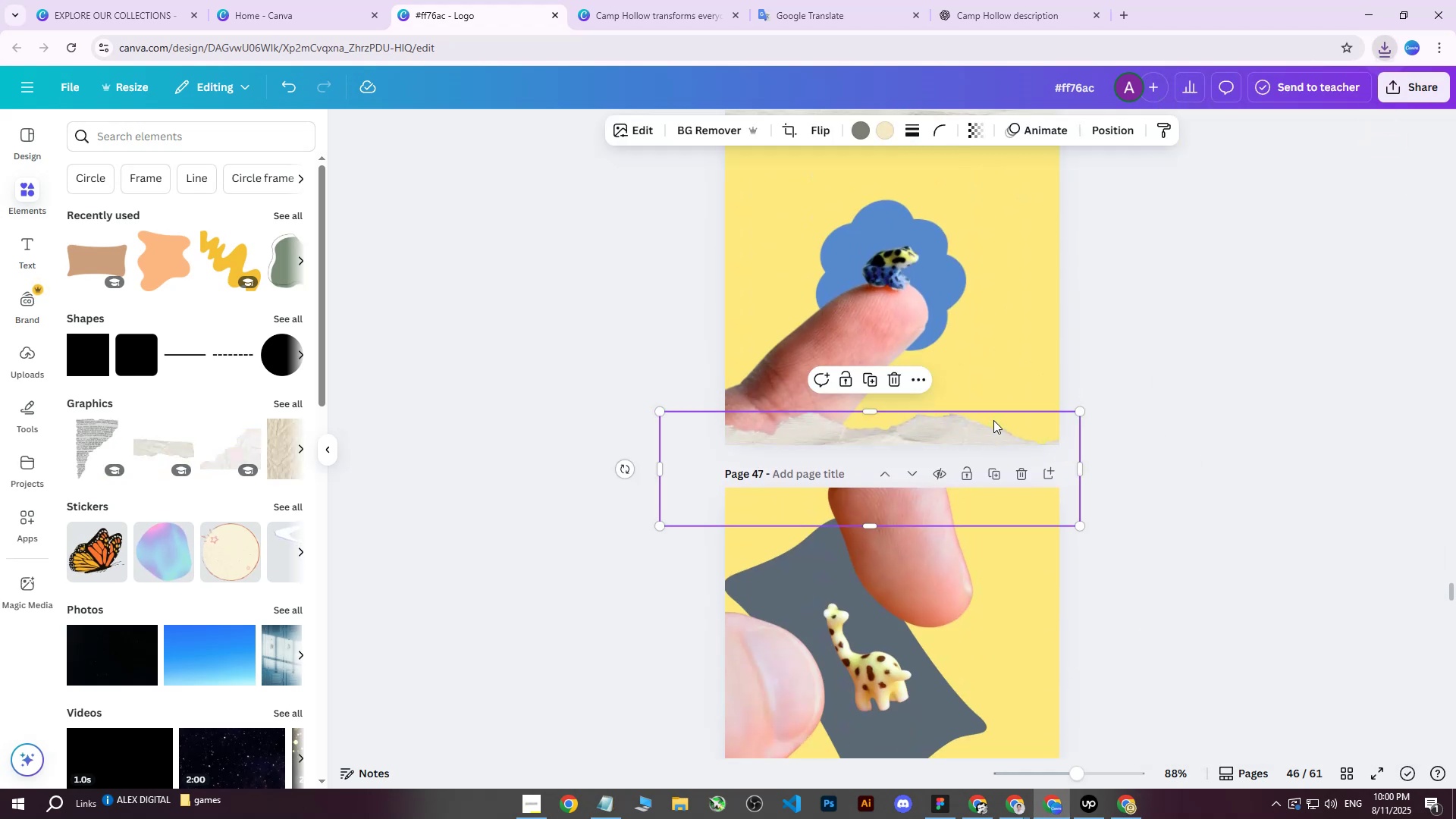 
key(Delete)
 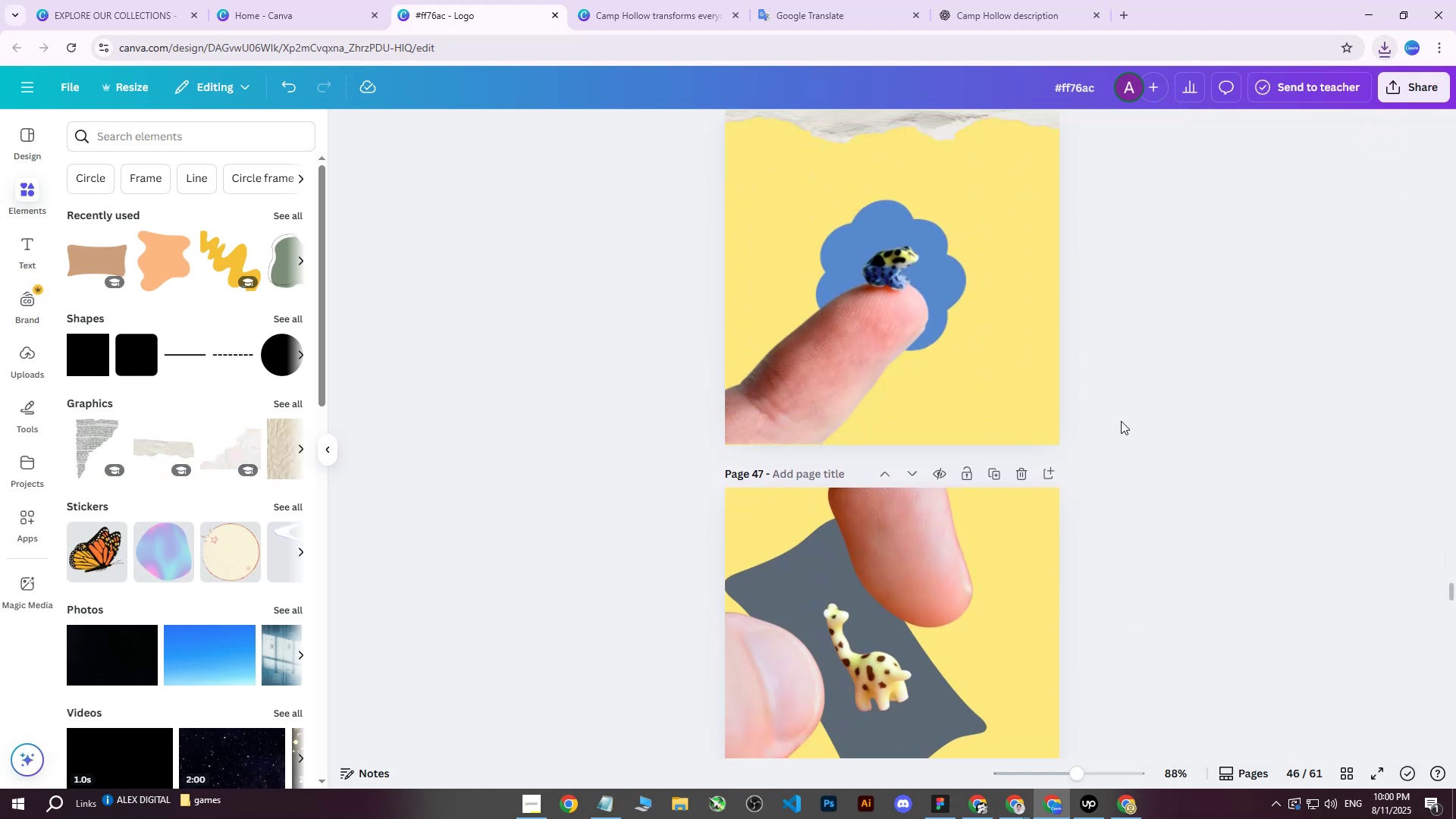 
scroll: coordinate [1121, 421], scroll_direction: up, amount: 1.0
 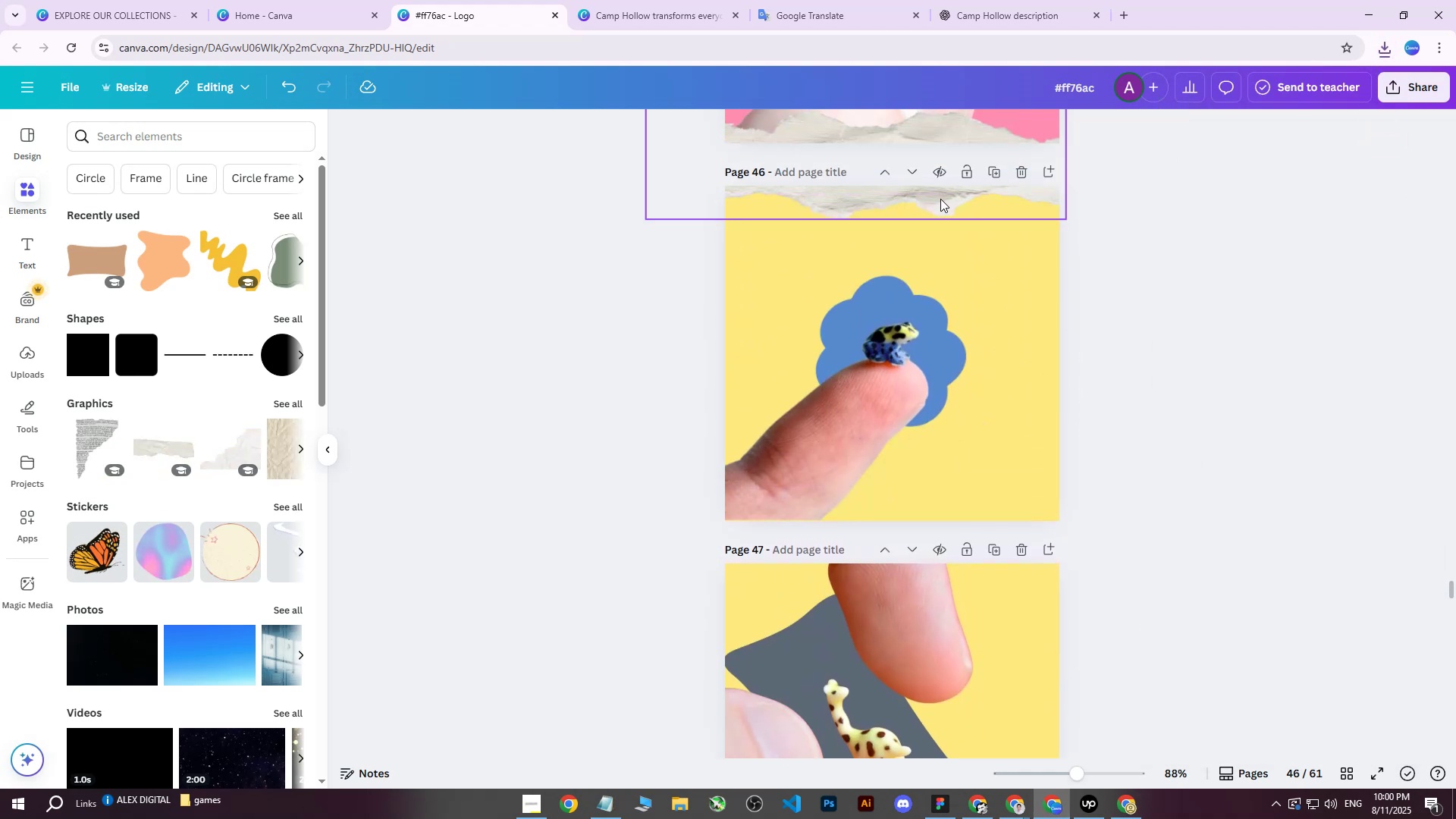 
left_click([940, 199])
 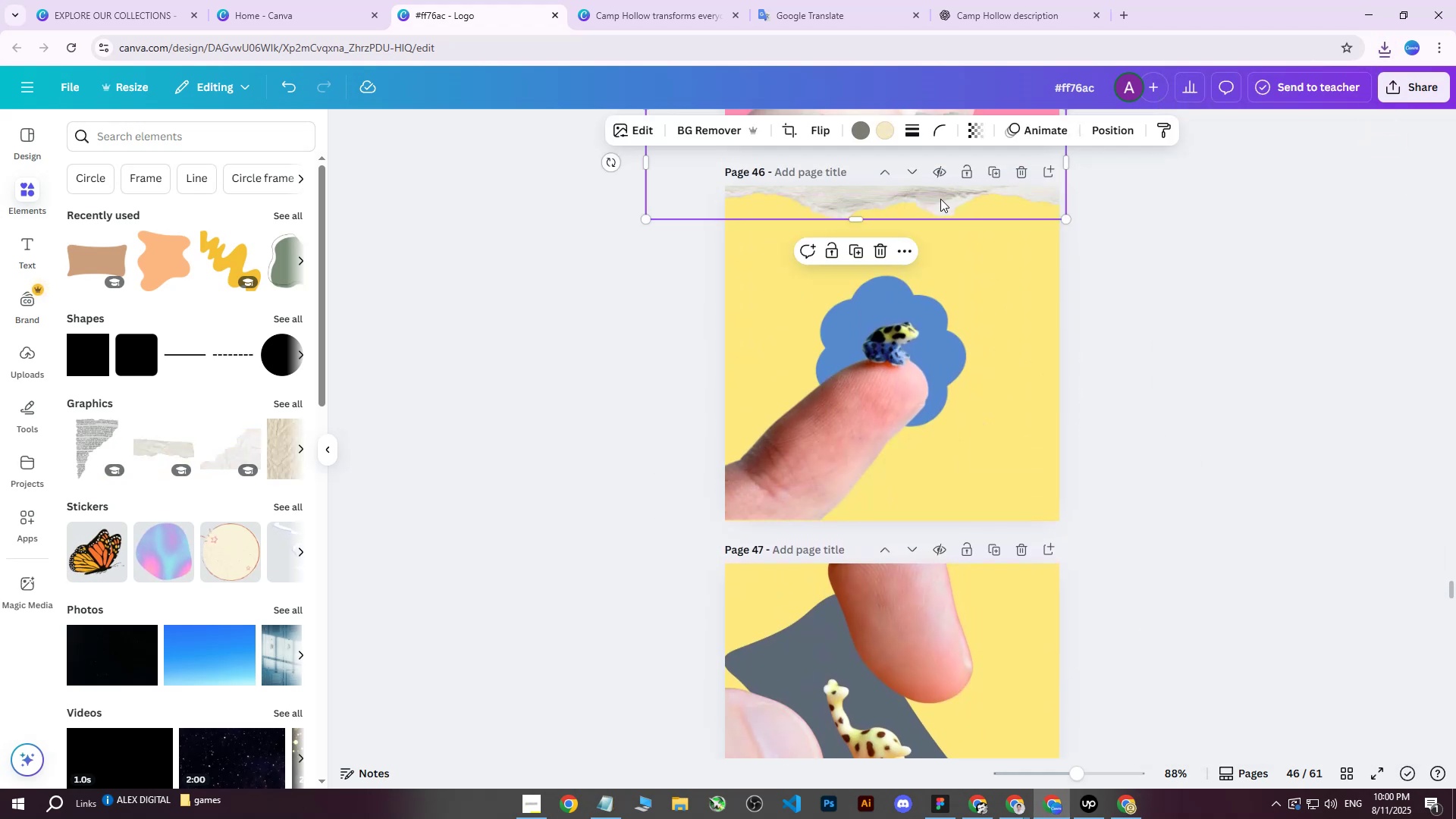 
key(Delete)
 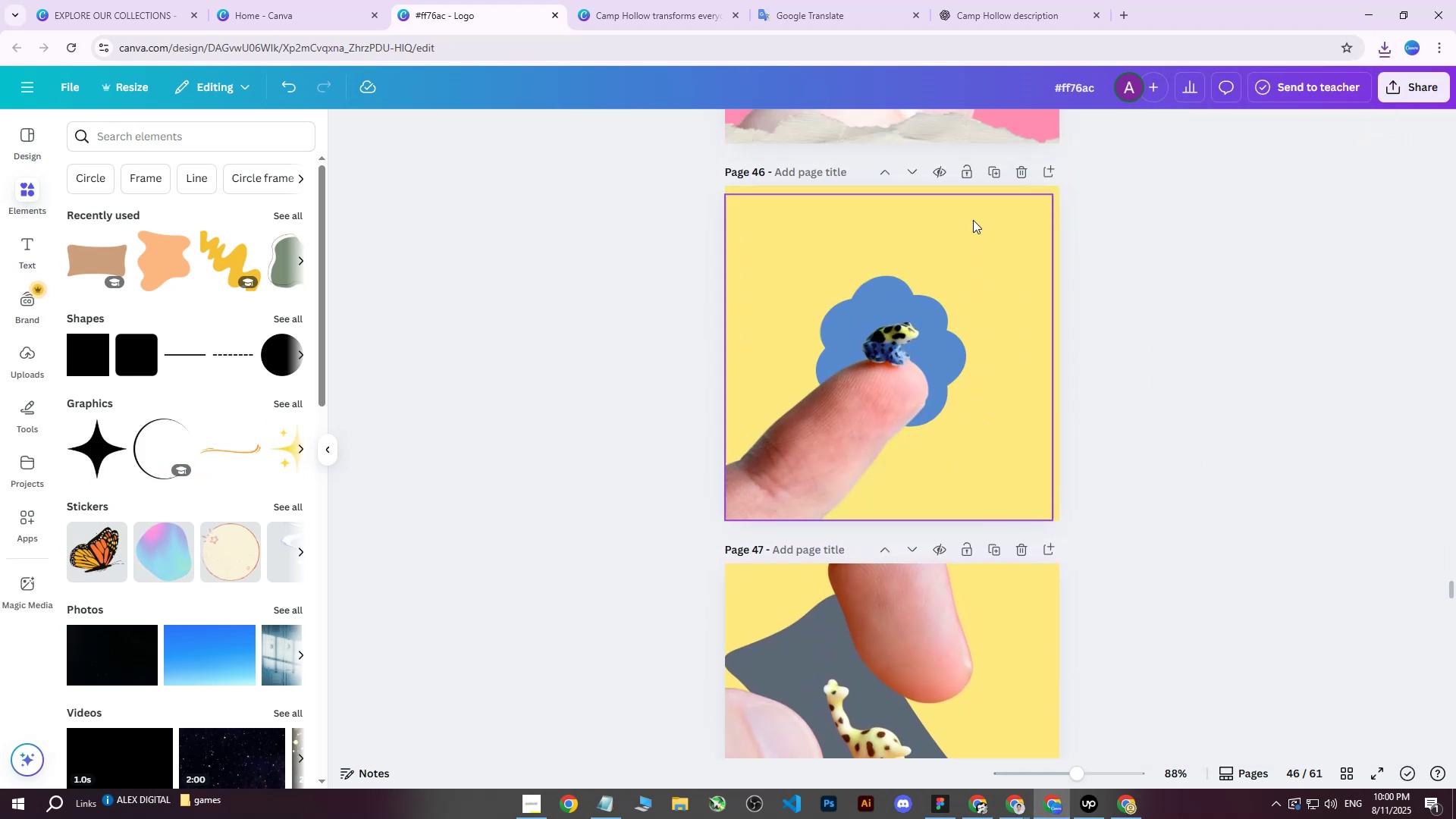 
left_click([805, 413])
 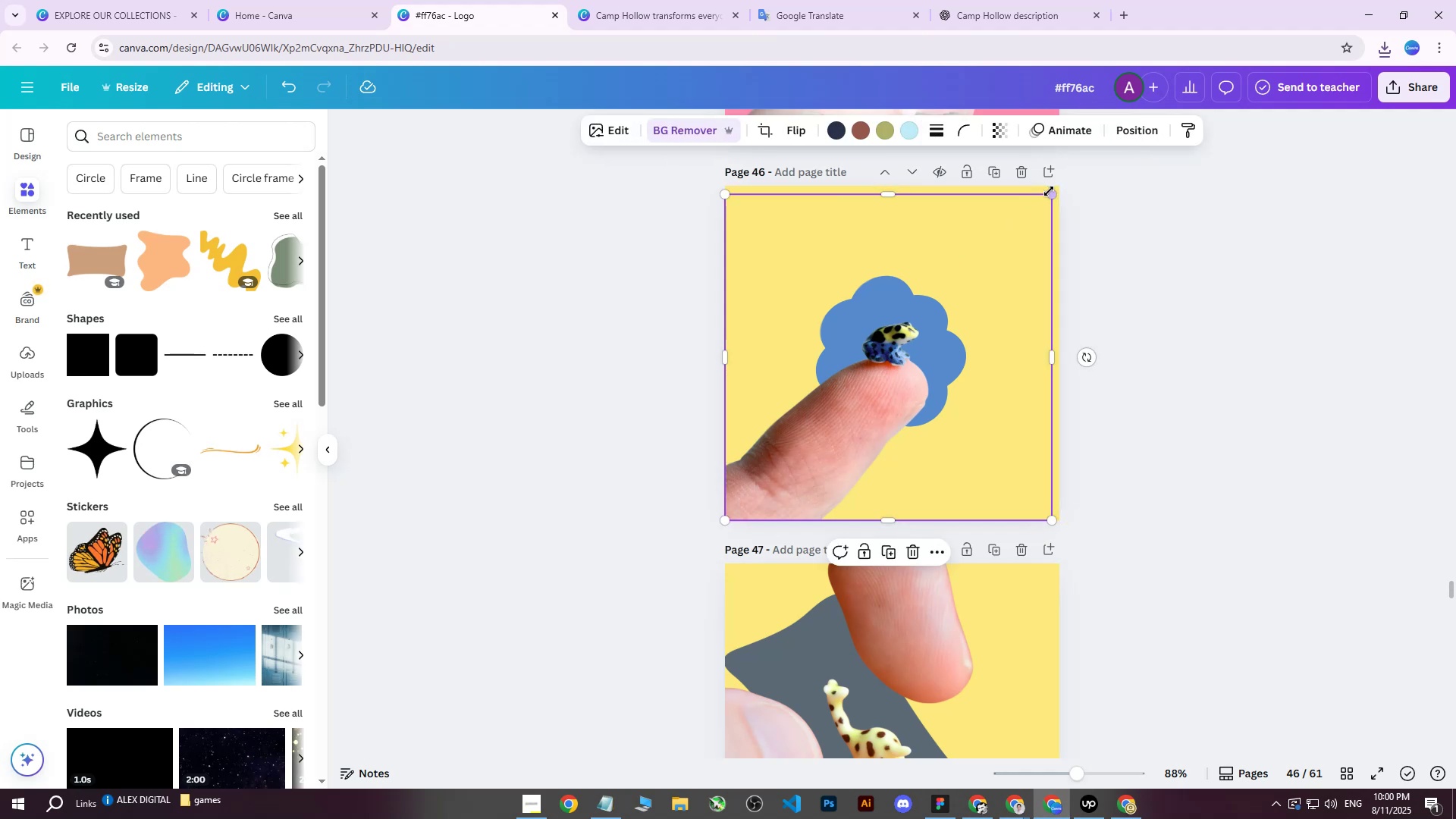 
left_click_drag(start_coordinate=[1053, 195], to_coordinate=[1085, 180])
 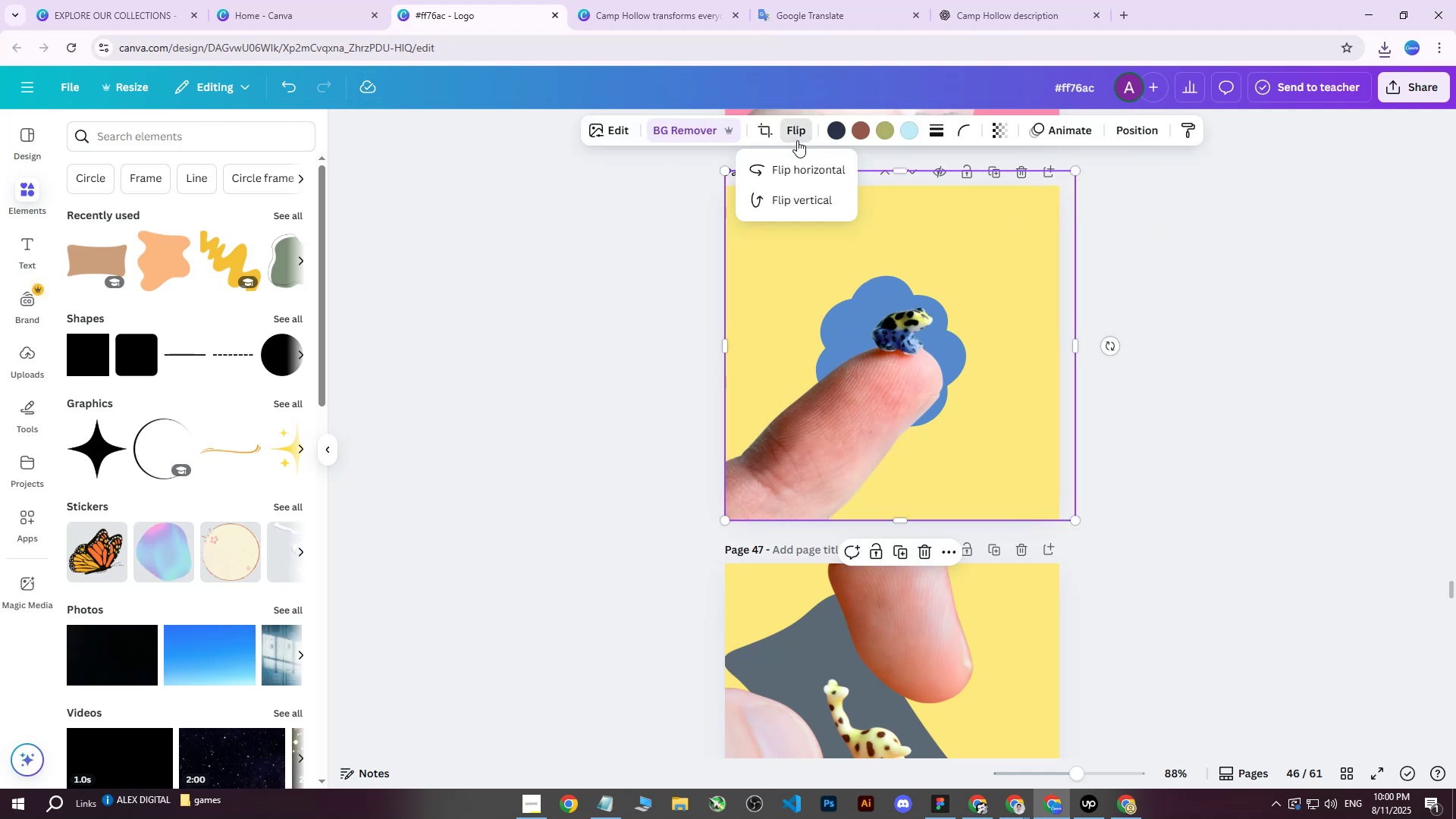 
double_click([795, 174])
 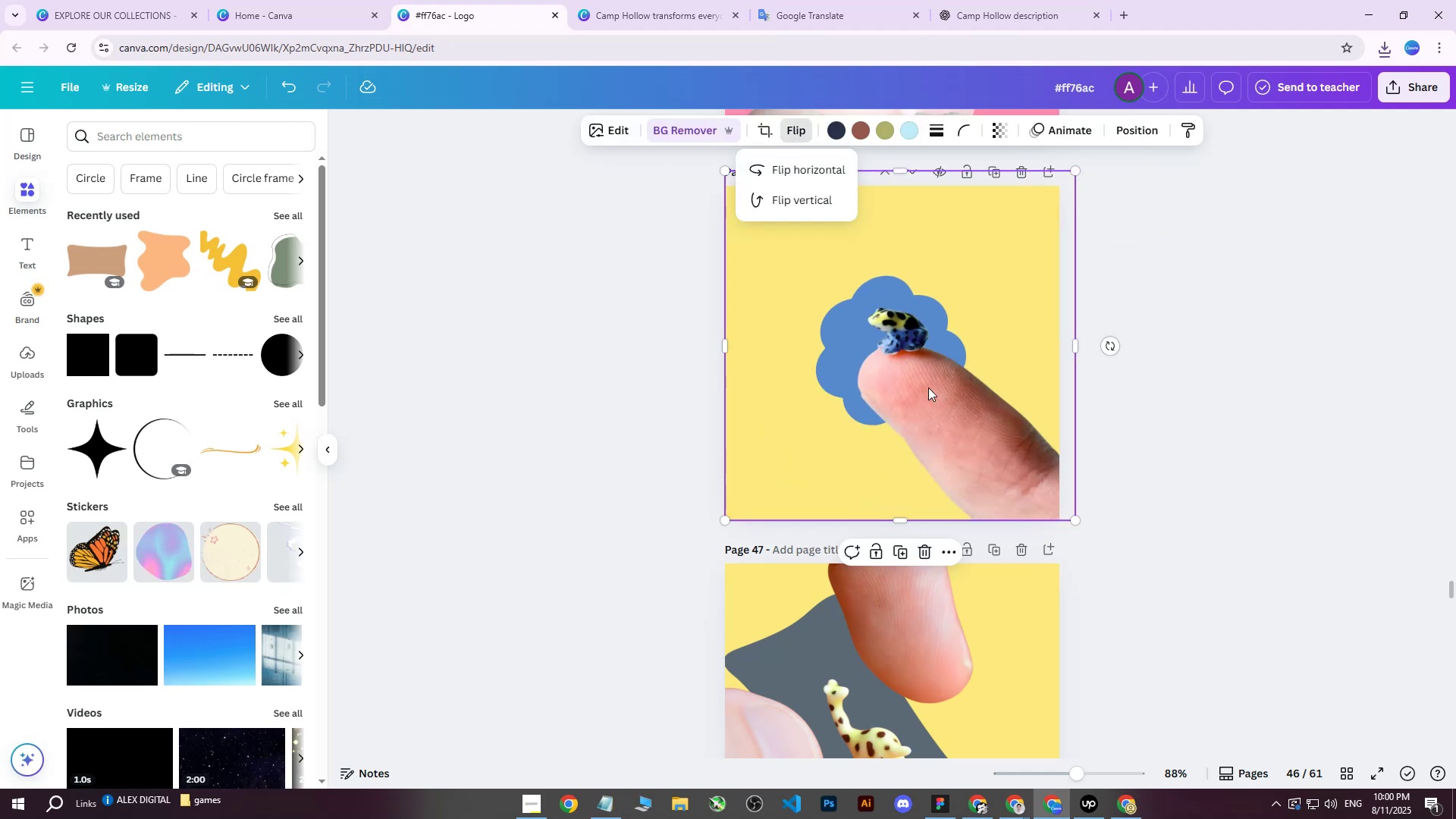 
left_click_drag(start_coordinate=[943, 410], to_coordinate=[946, 422])
 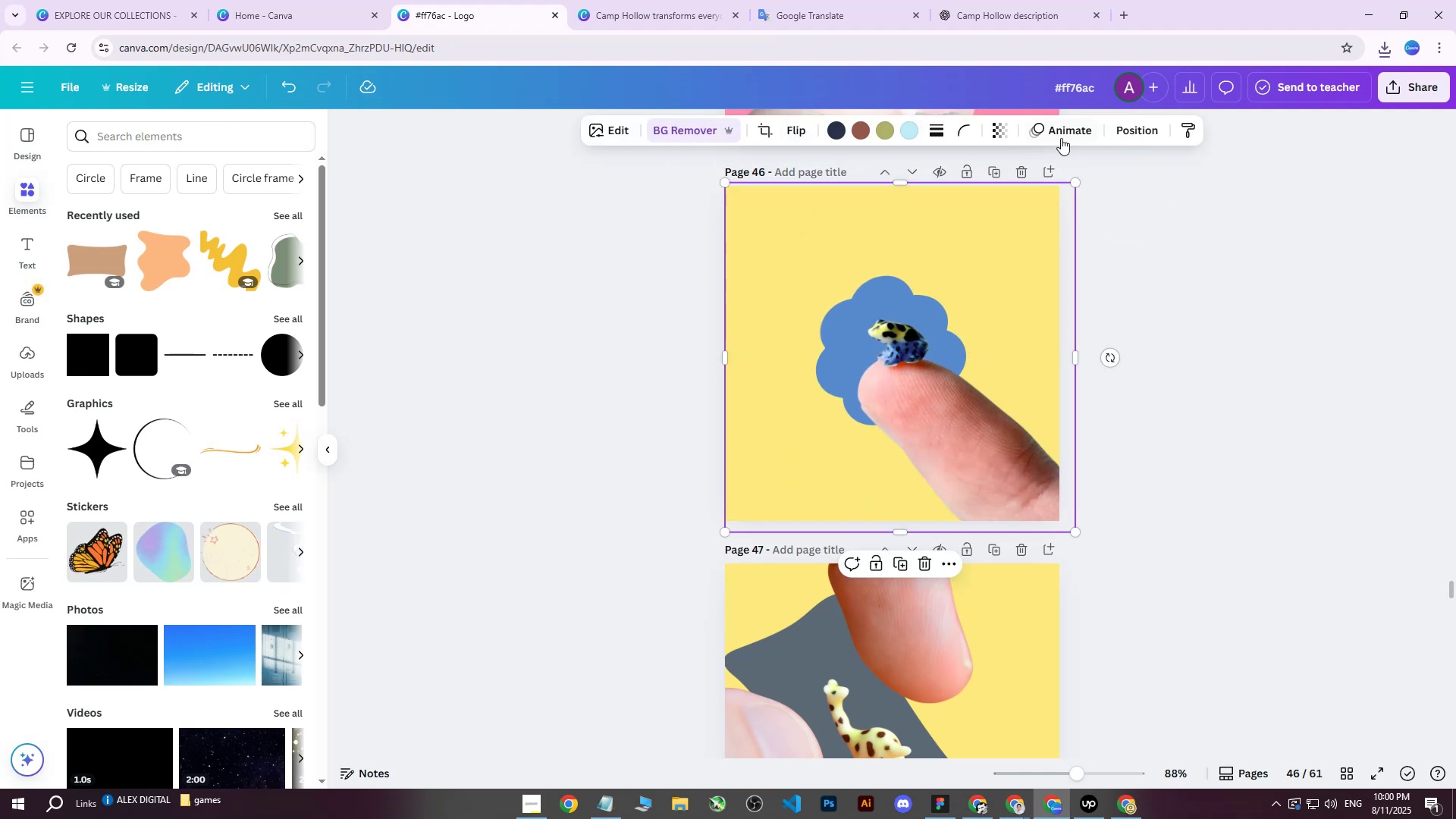 
left_click([1112, 132])
 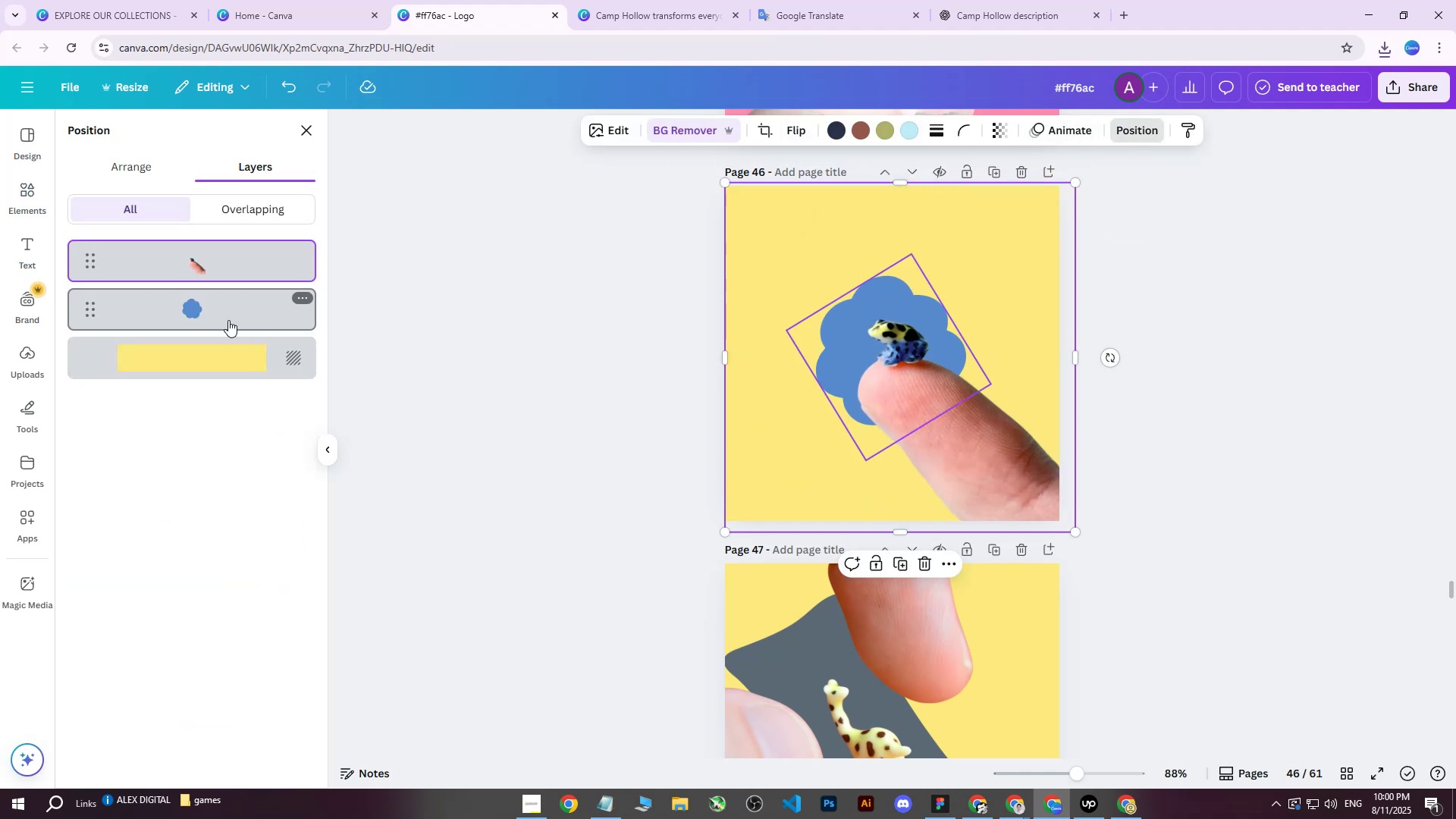 
left_click([213, 319])
 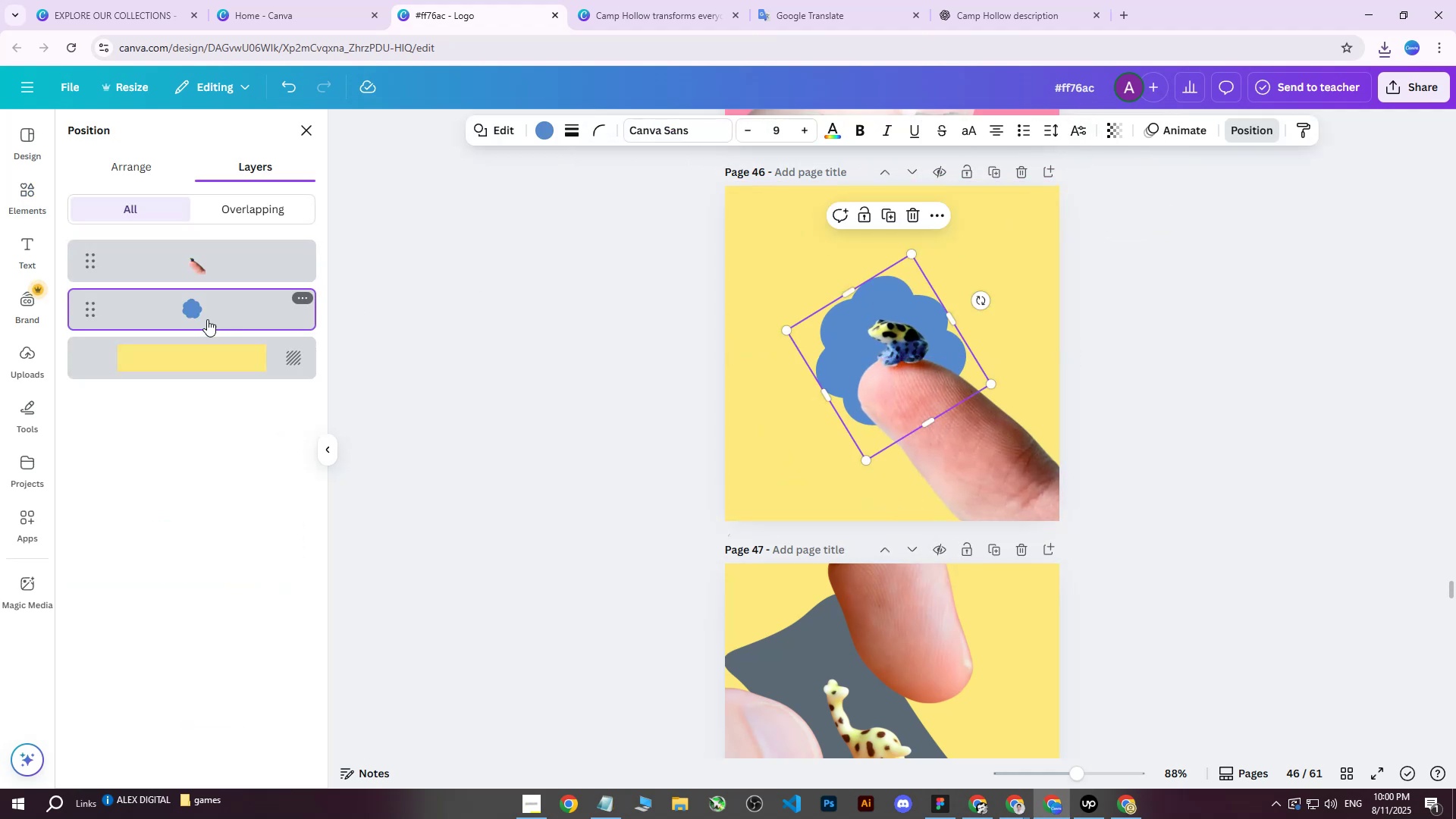 
key(Delete)
 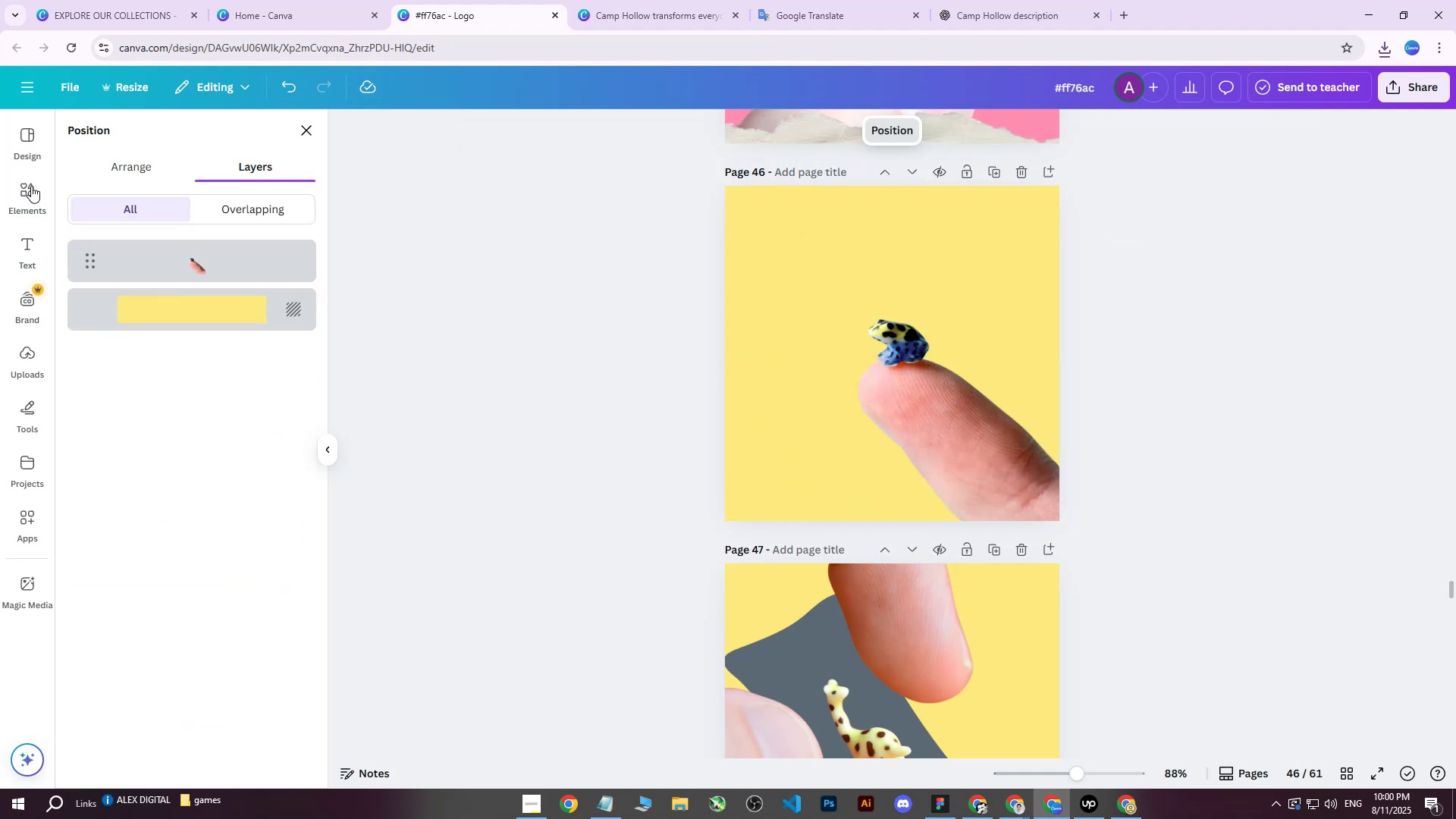 
left_click([31, 186])
 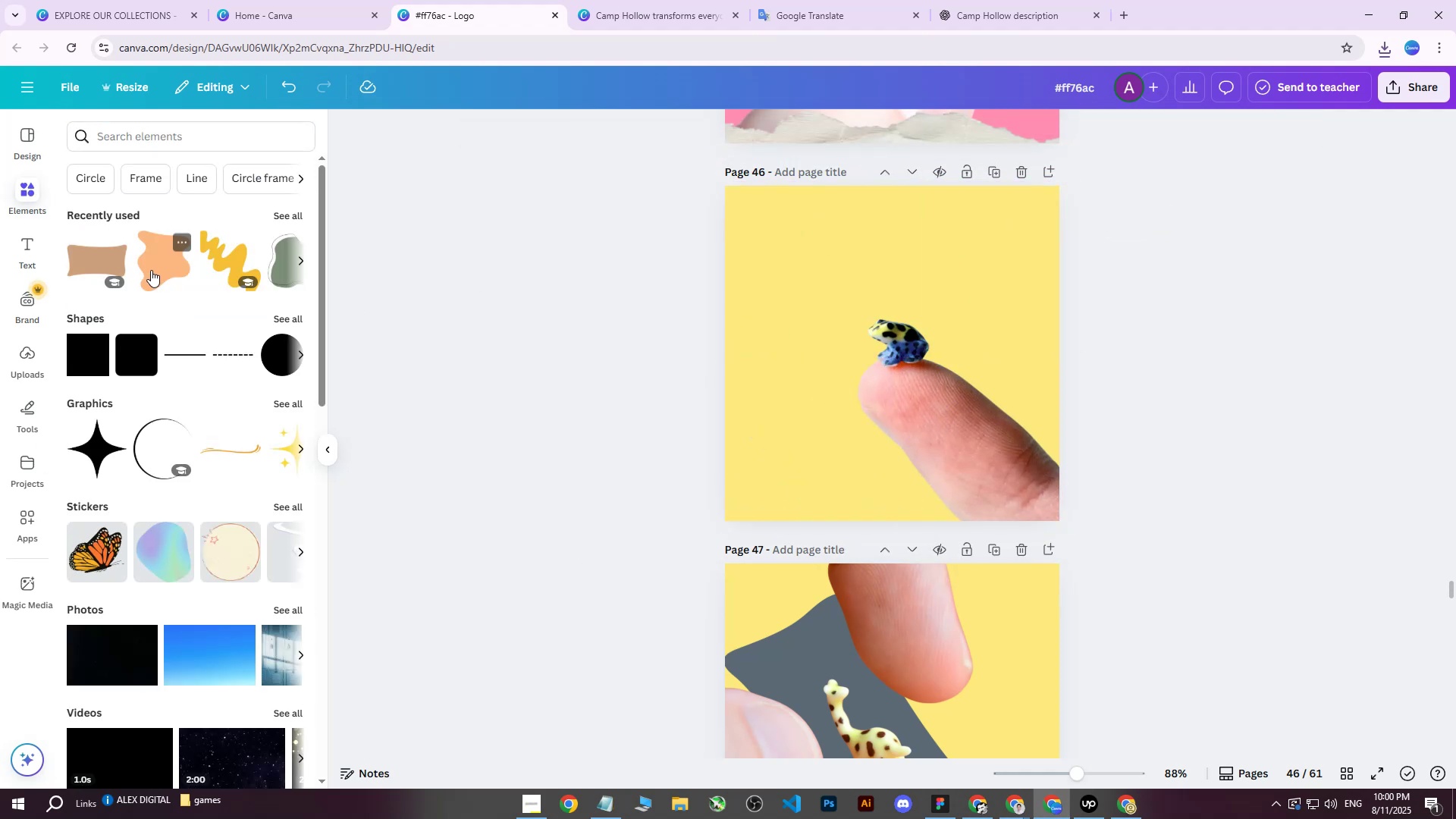 
left_click_drag(start_coordinate=[93, 254], to_coordinate=[889, 331])
 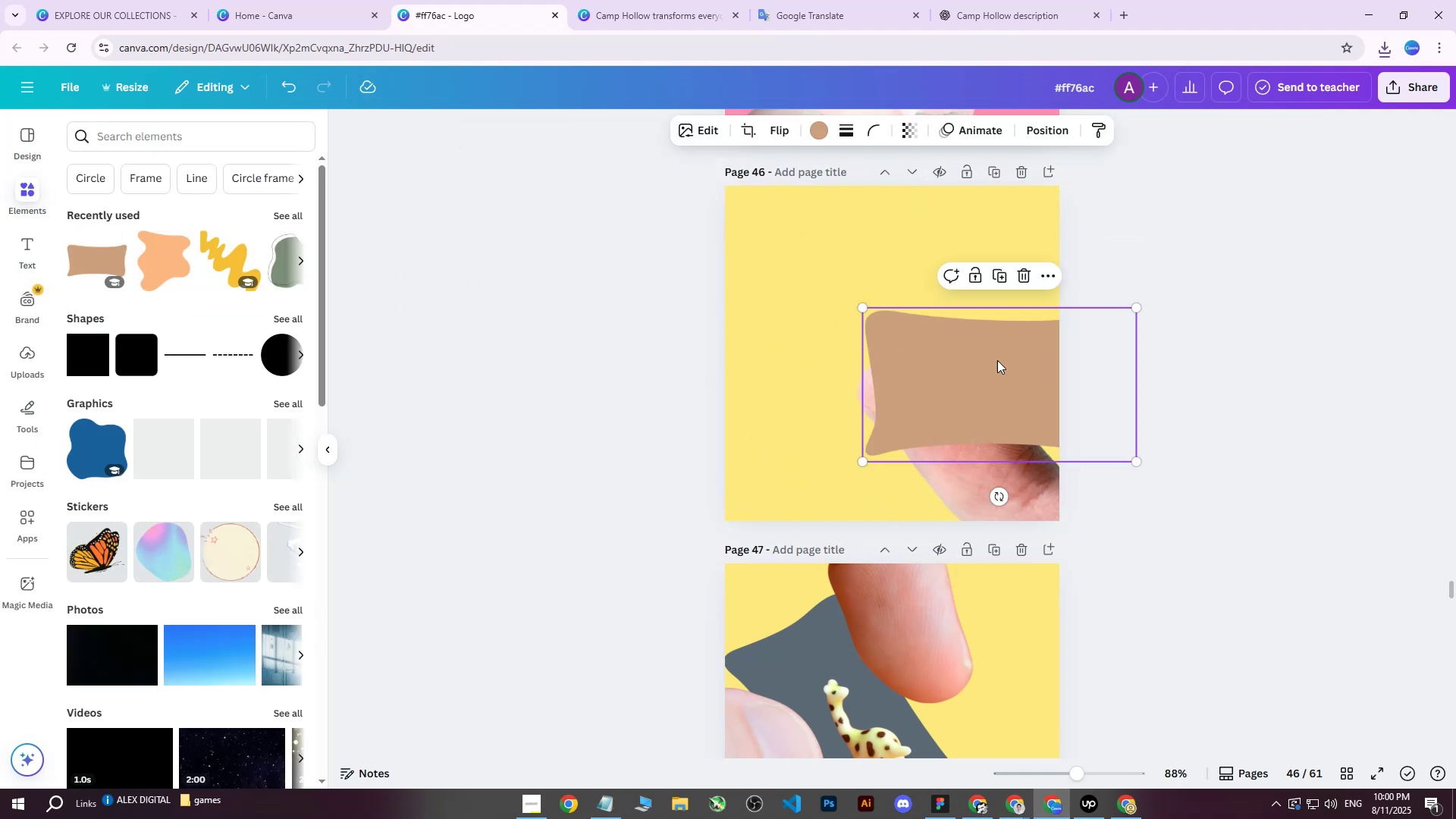 
left_click_drag(start_coordinate=[1003, 359], to_coordinate=[866, 349])
 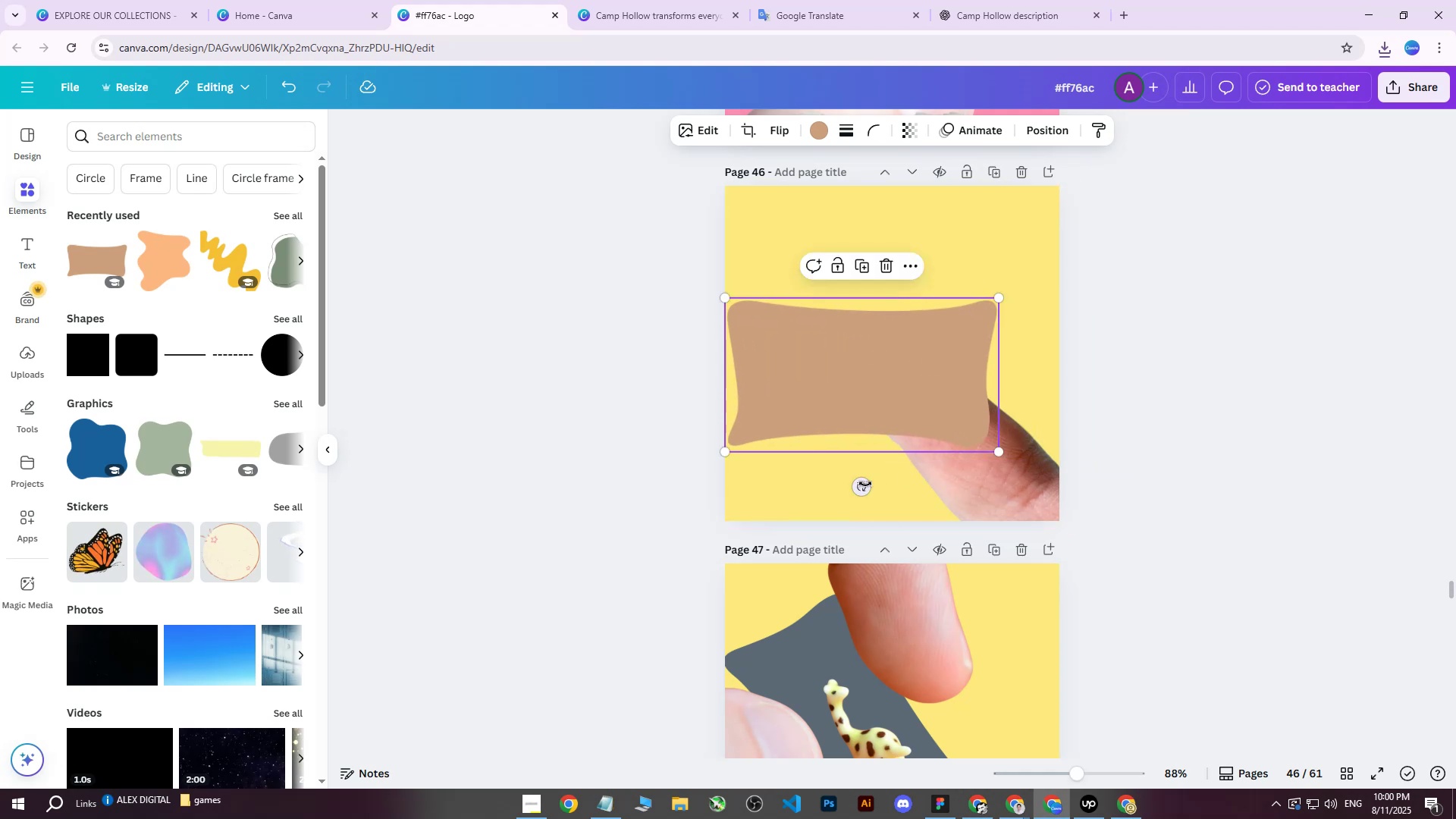 
left_click_drag(start_coordinate=[863, 485], to_coordinate=[918, 422])
 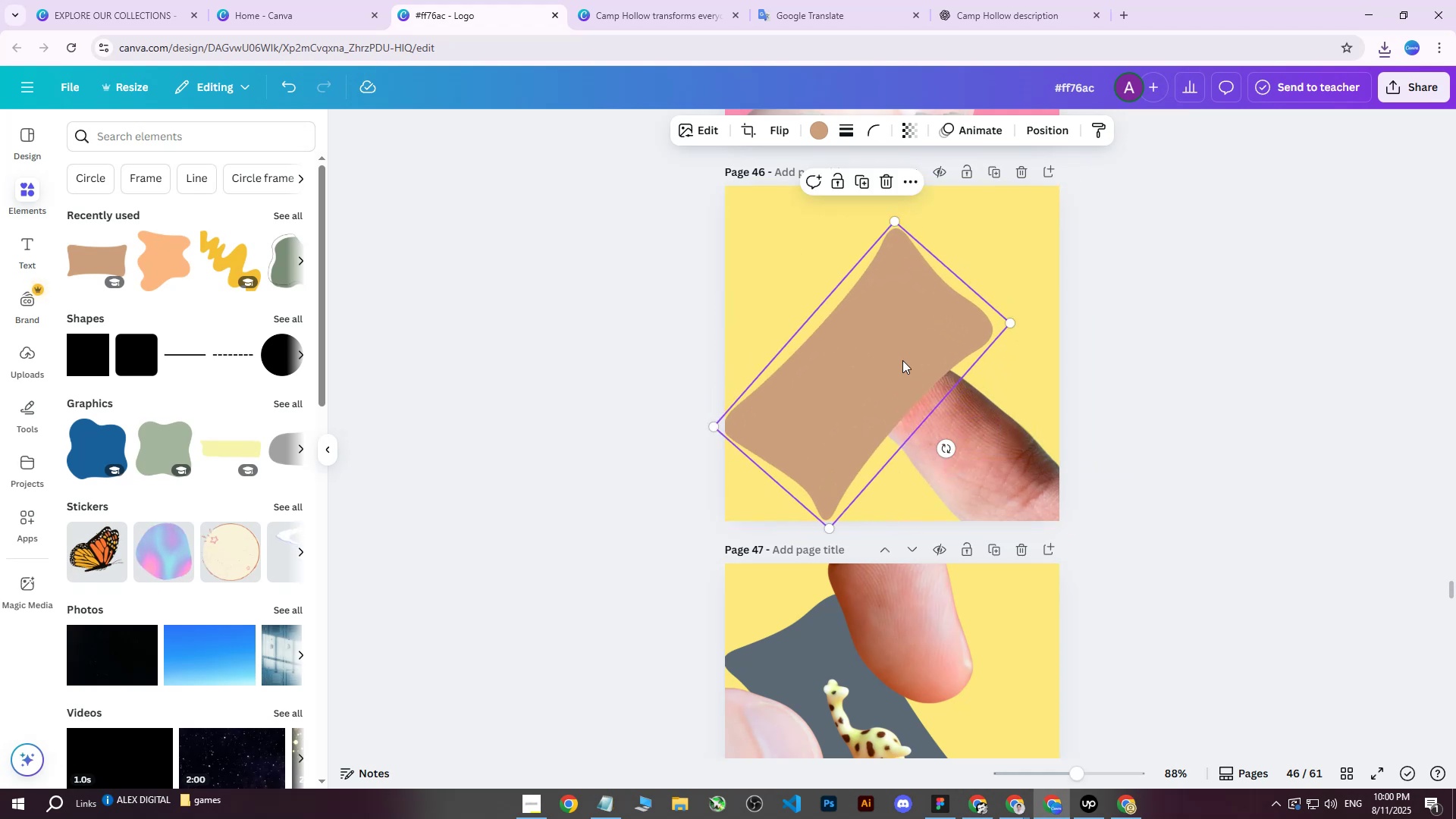 
left_click_drag(start_coordinate=[902, 357], to_coordinate=[955, 293])
 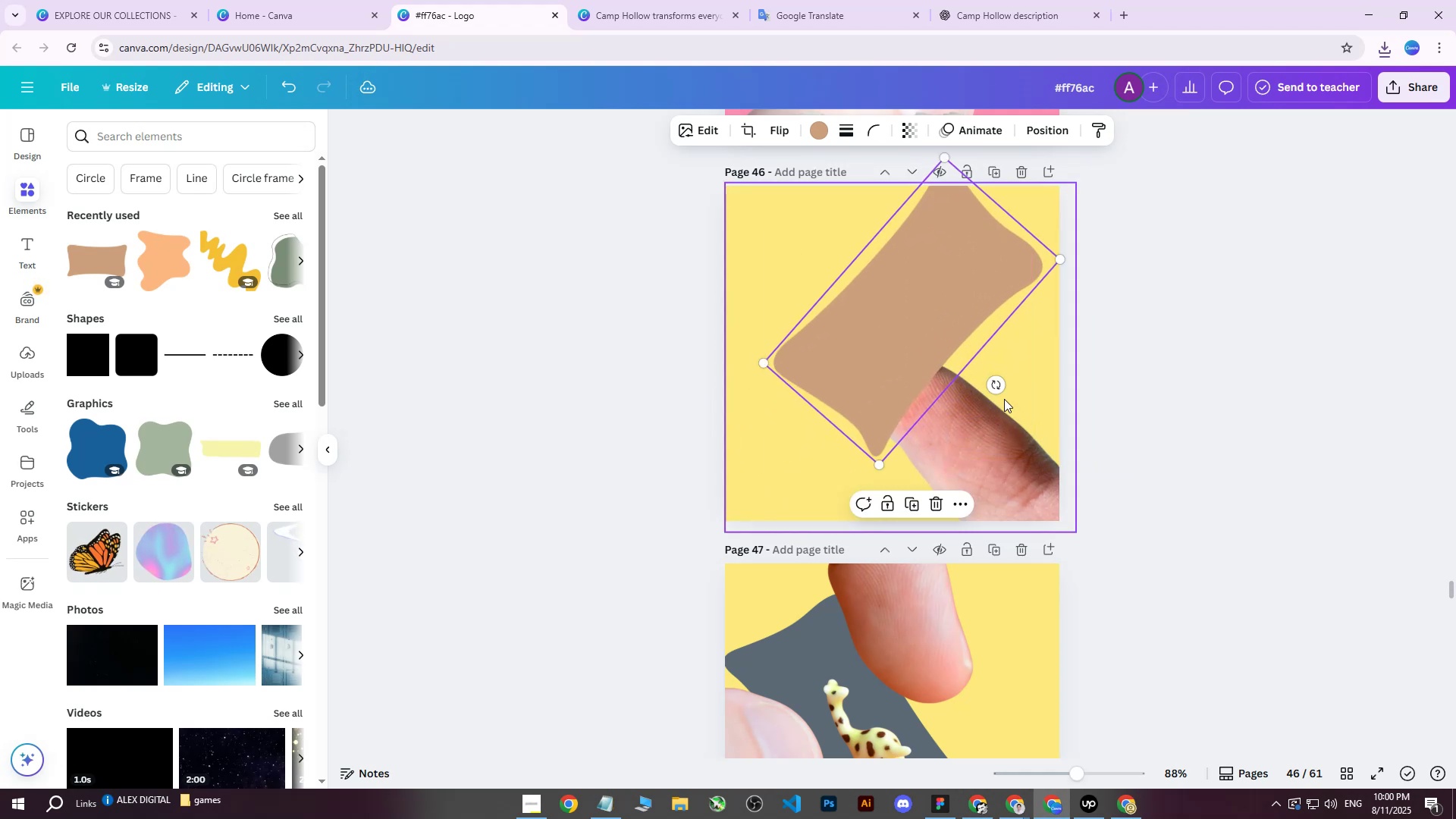 
left_click_drag(start_coordinate=[991, 390], to_coordinate=[956, 297])
 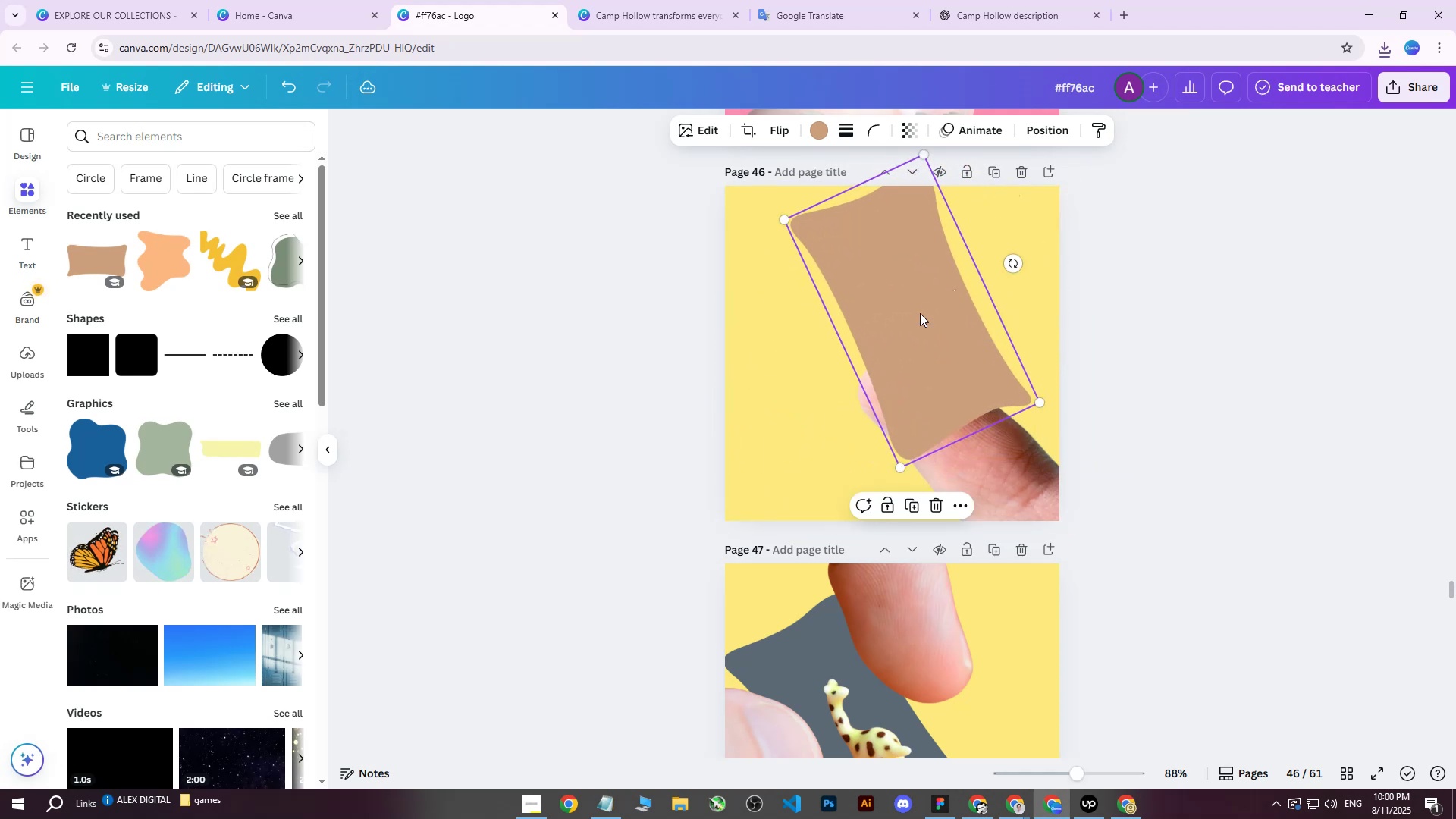 
left_click_drag(start_coordinate=[918, 318], to_coordinate=[893, 365])
 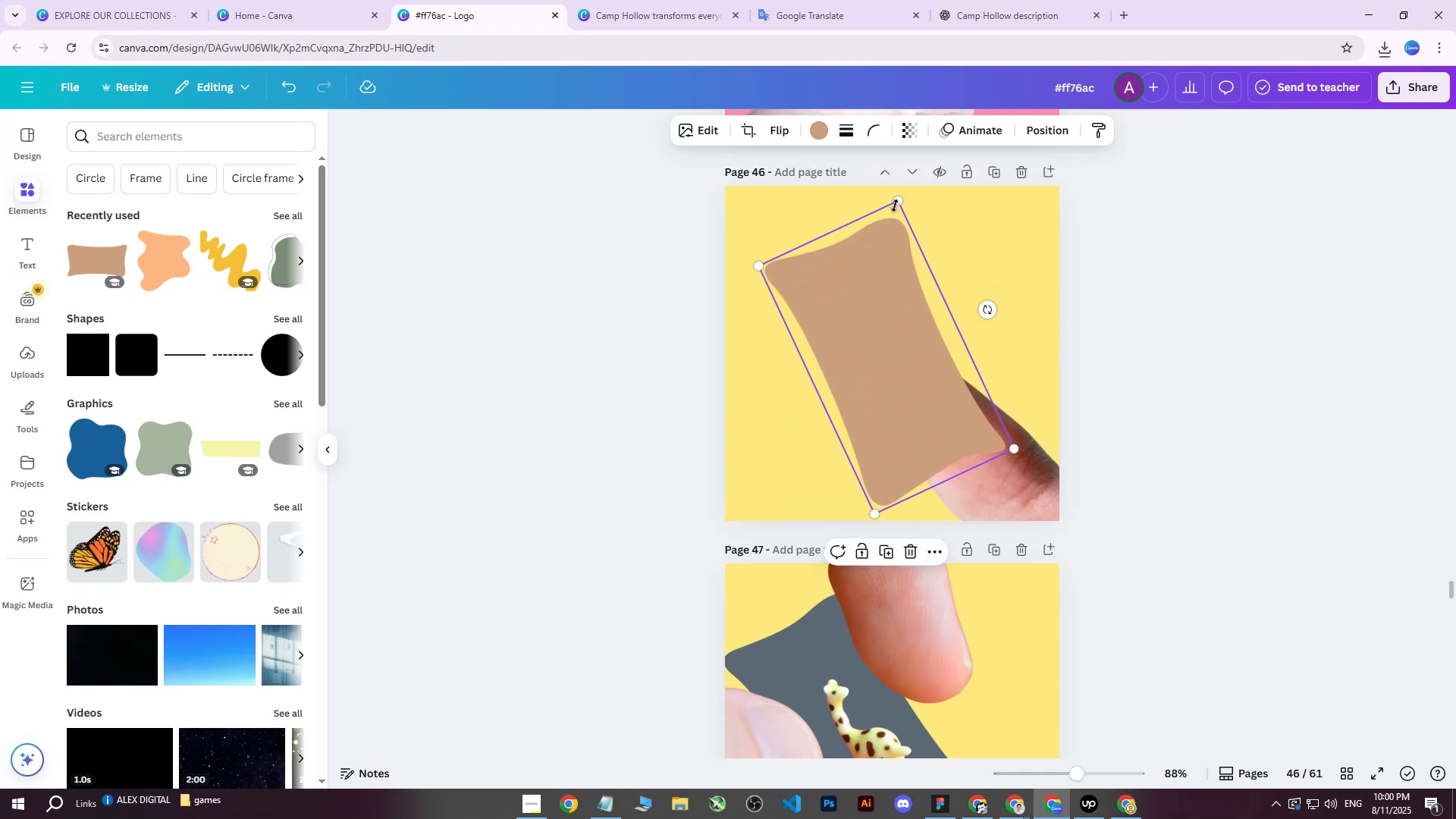 
left_click_drag(start_coordinate=[897, 202], to_coordinate=[909, 251])
 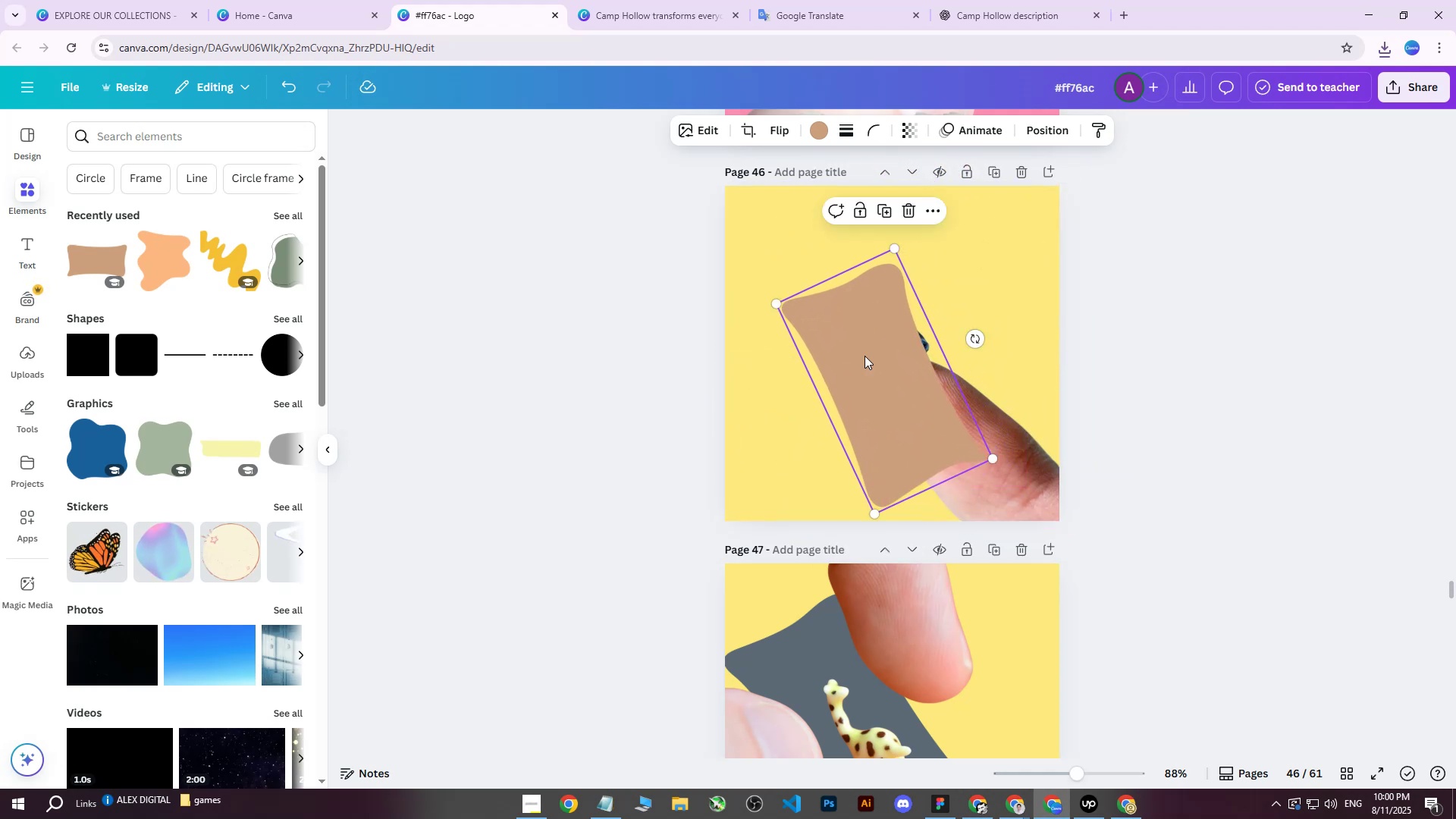 
left_click_drag(start_coordinate=[867, 360], to_coordinate=[905, 347])
 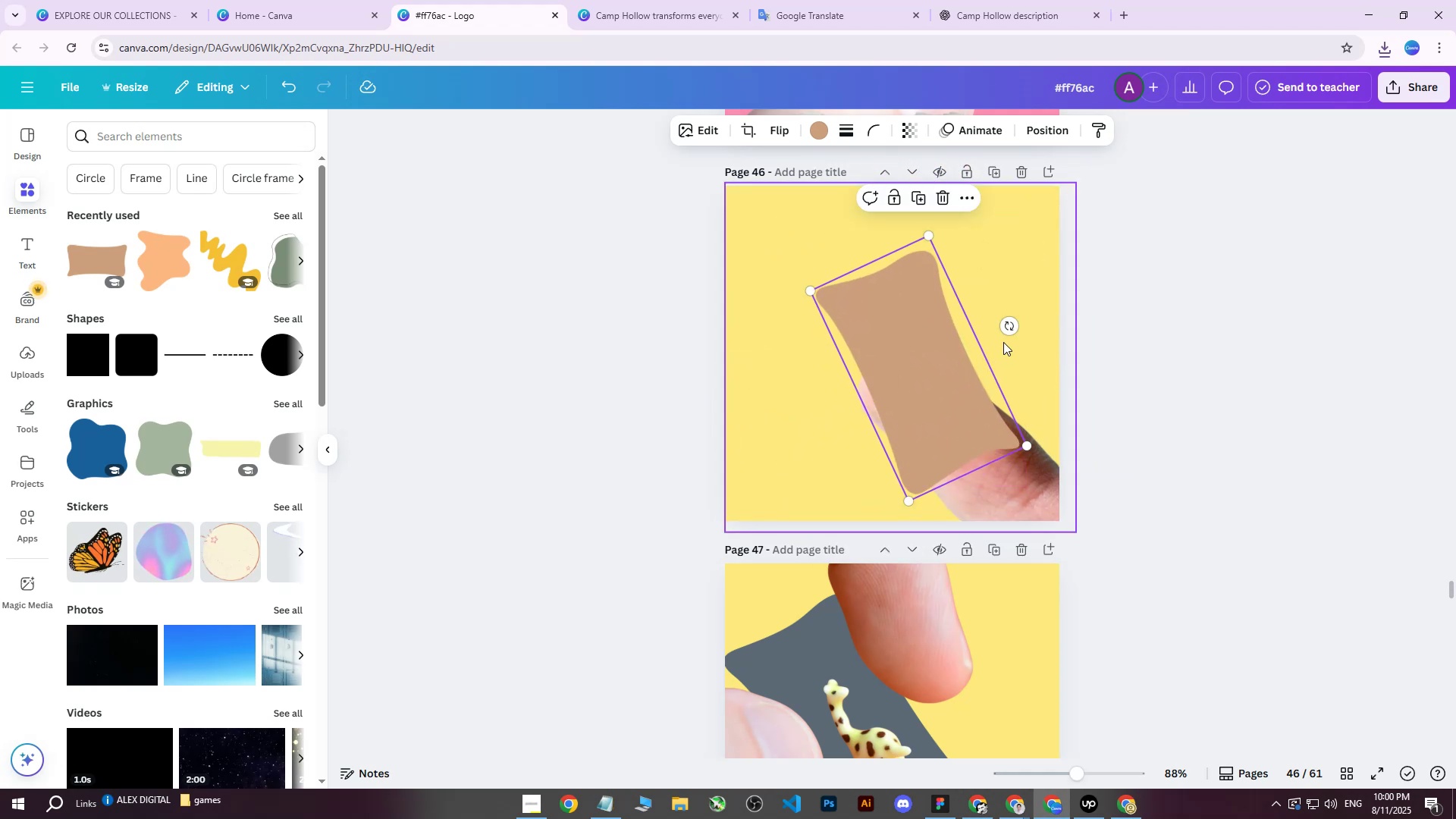 
left_click_drag(start_coordinate=[1010, 331], to_coordinate=[984, 378])
 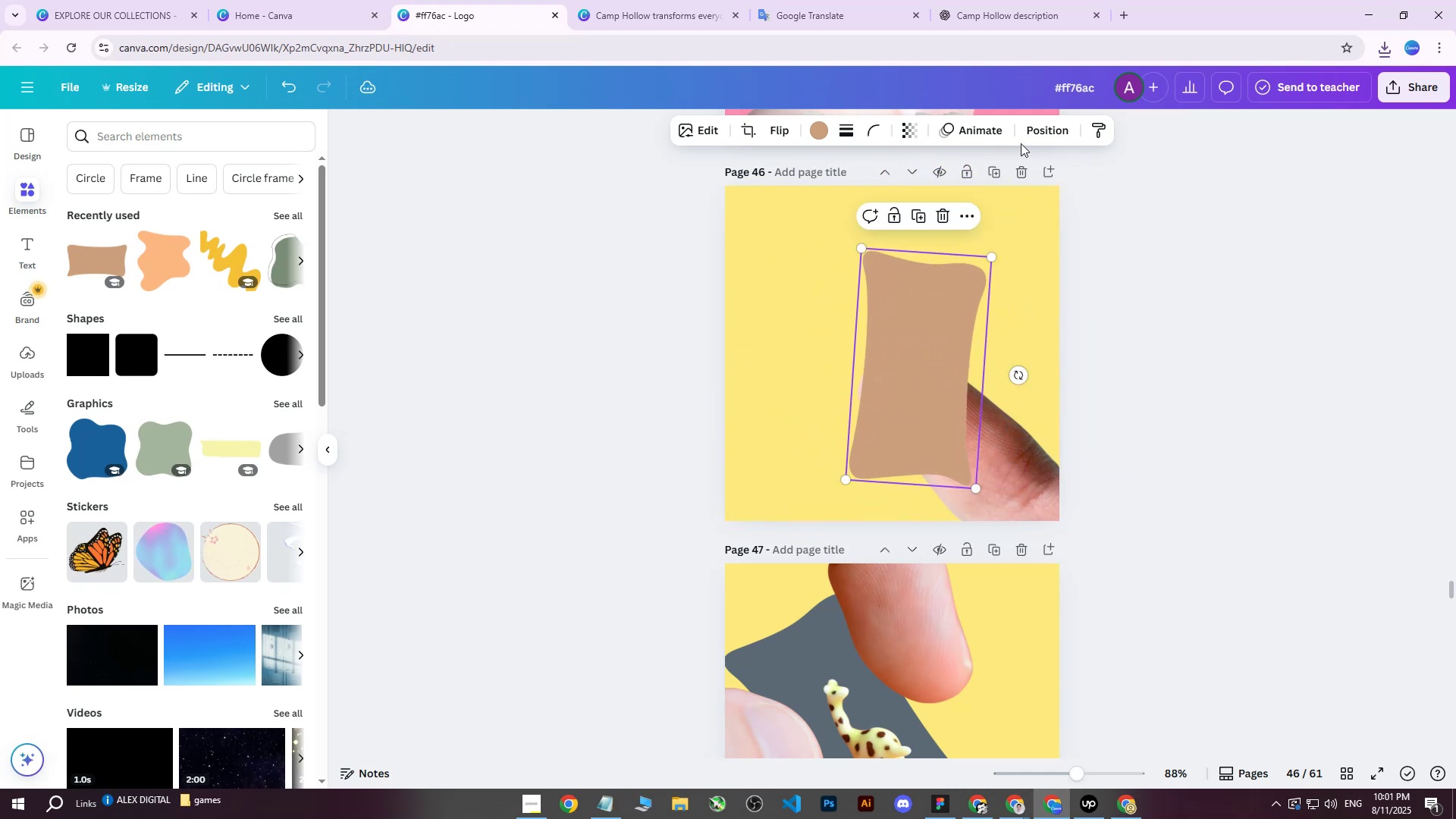 
left_click([1037, 136])
 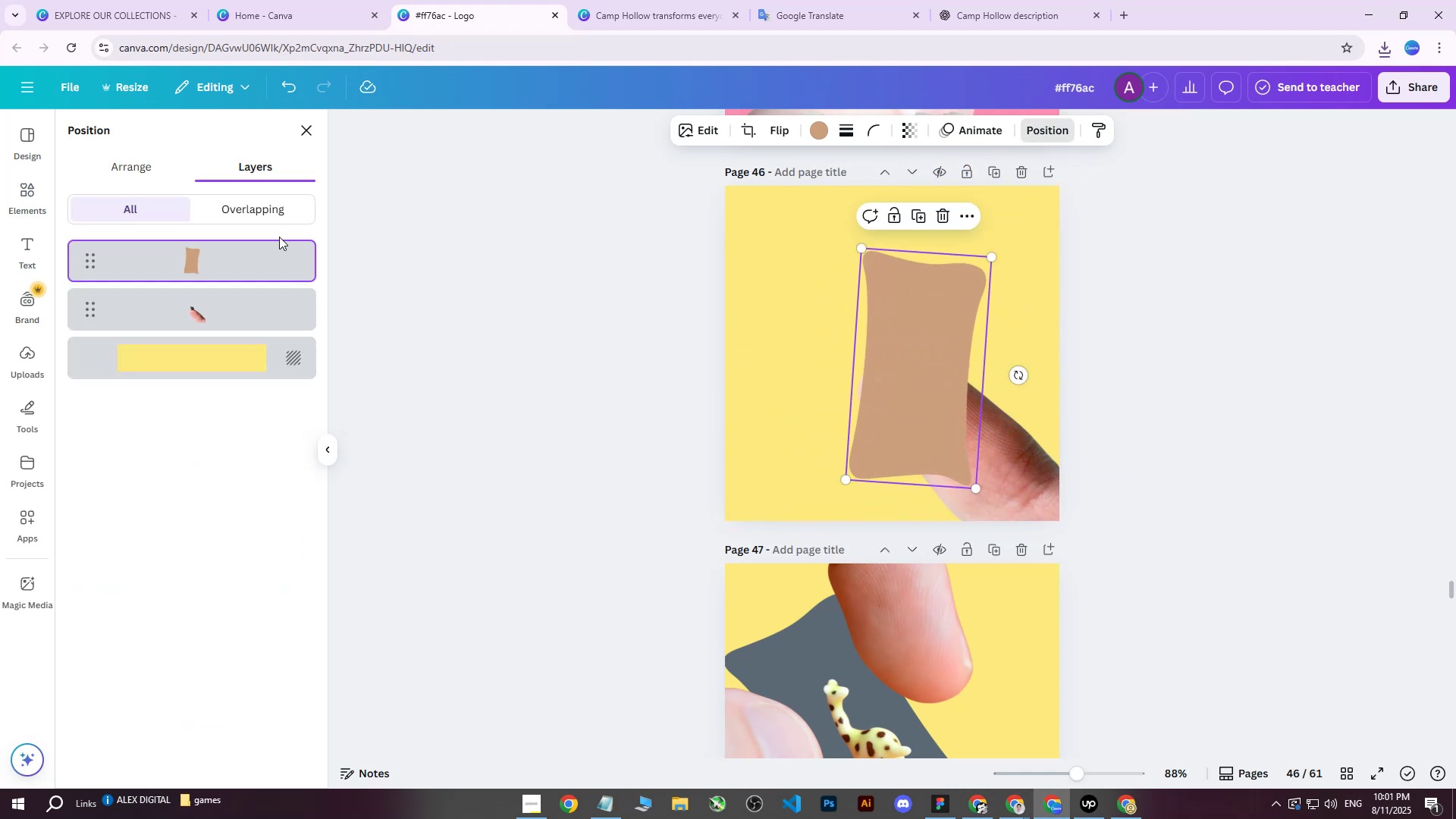 
left_click_drag(start_coordinate=[246, 249], to_coordinate=[209, 309])
 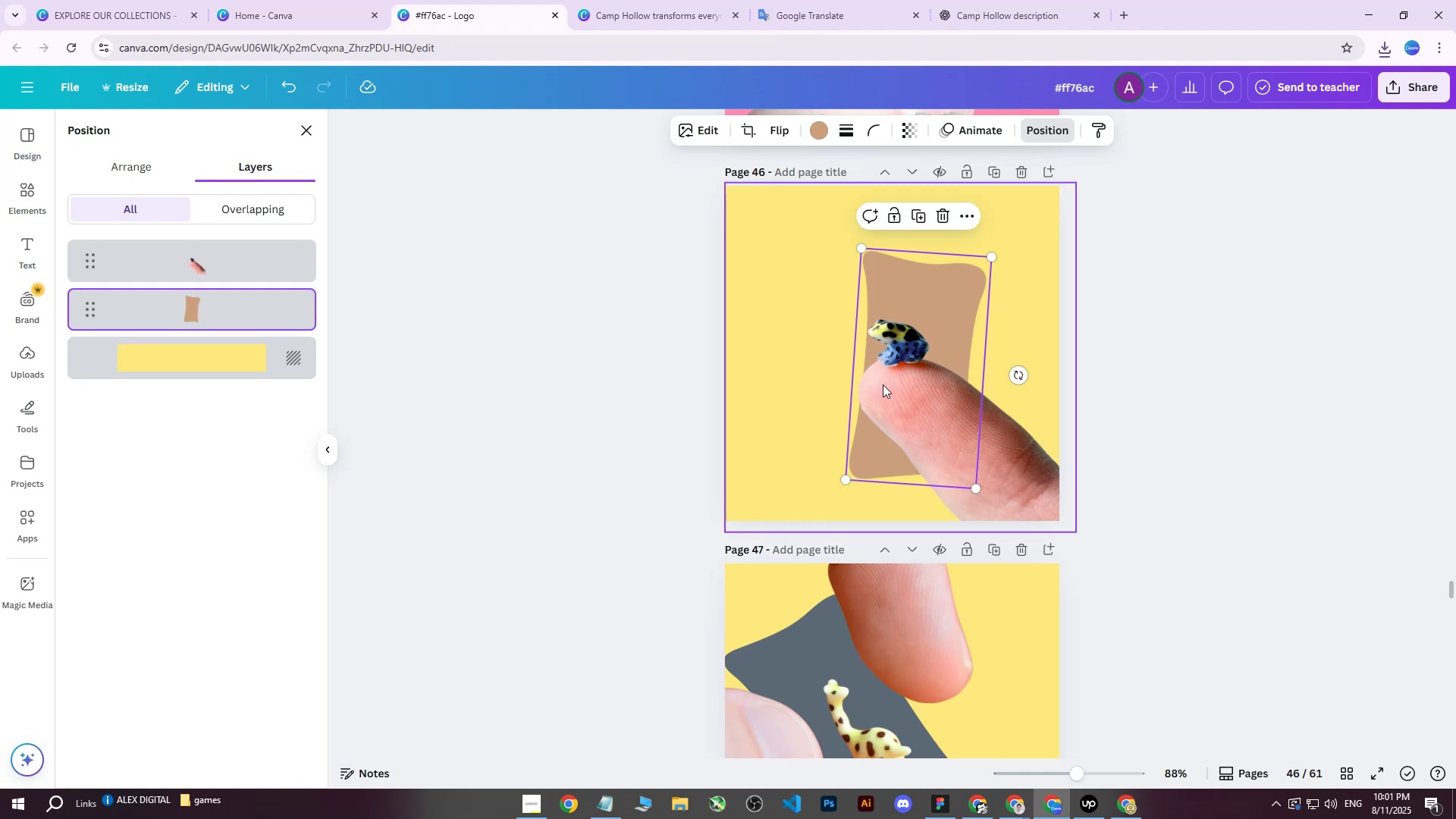 
left_click_drag(start_coordinate=[845, 485], to_coordinate=[826, 491])
 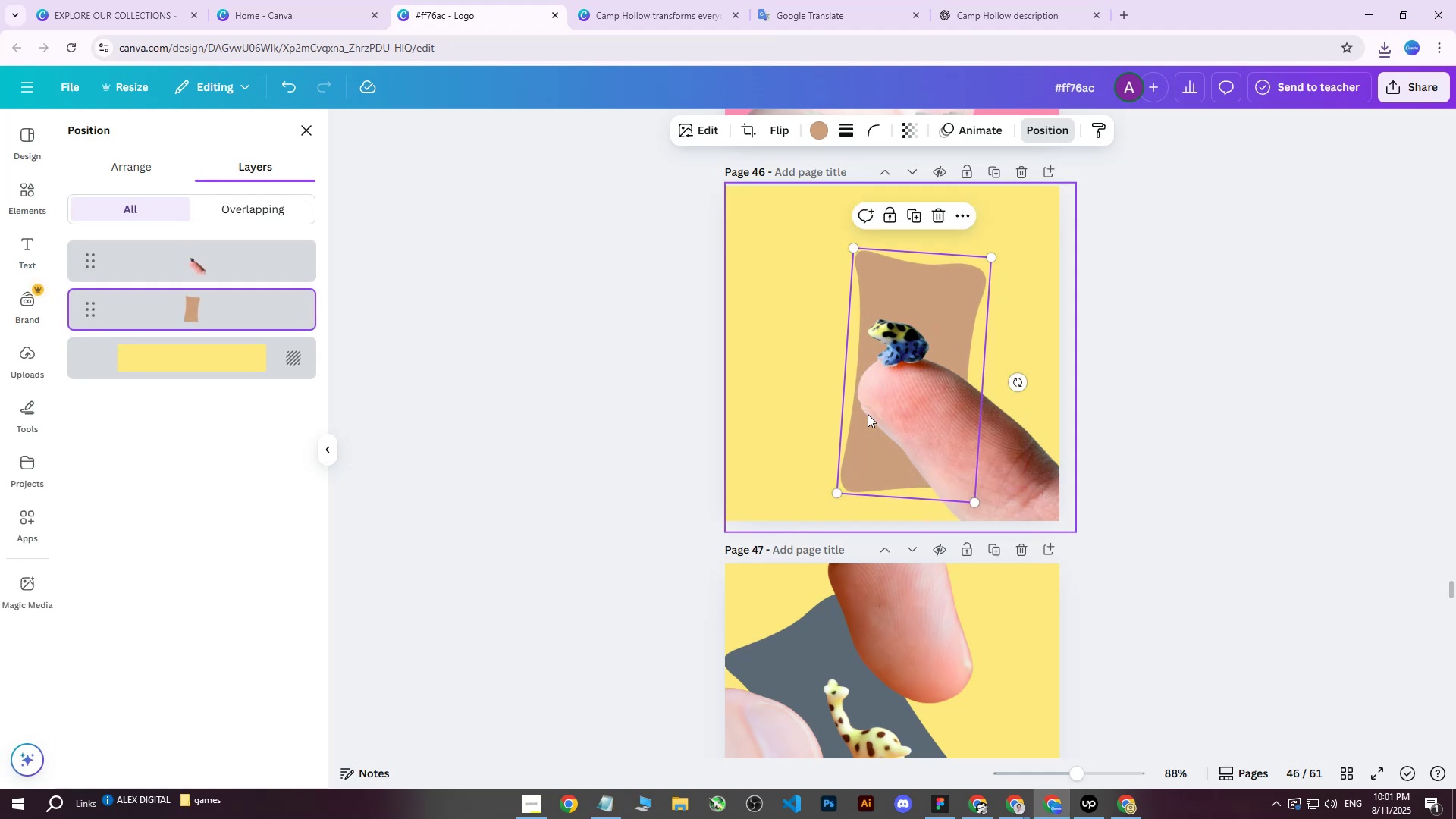 
left_click_drag(start_coordinate=[869, 413], to_coordinate=[858, 391])
 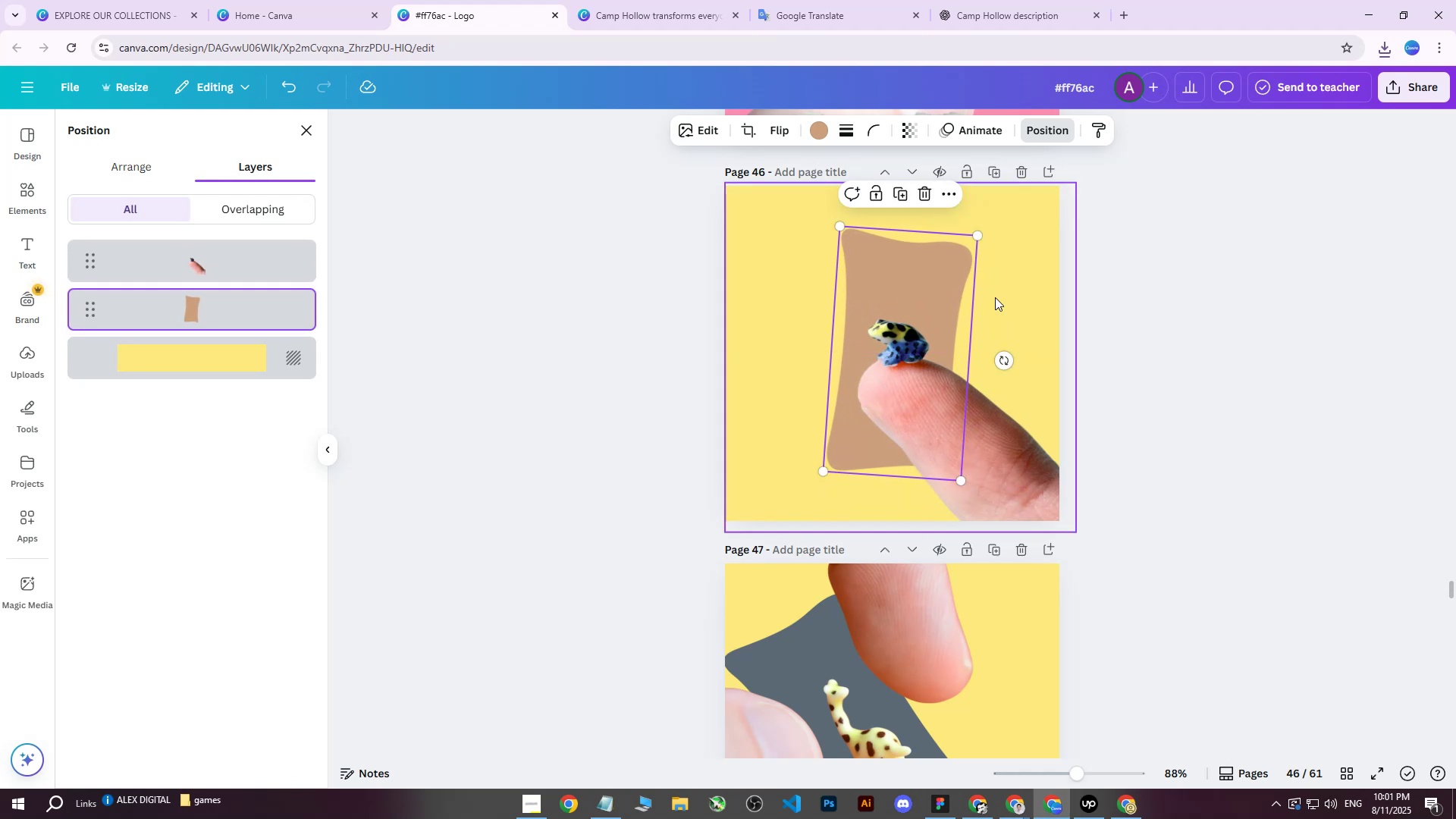 
left_click_drag(start_coordinate=[1003, 353], to_coordinate=[985, 381])
 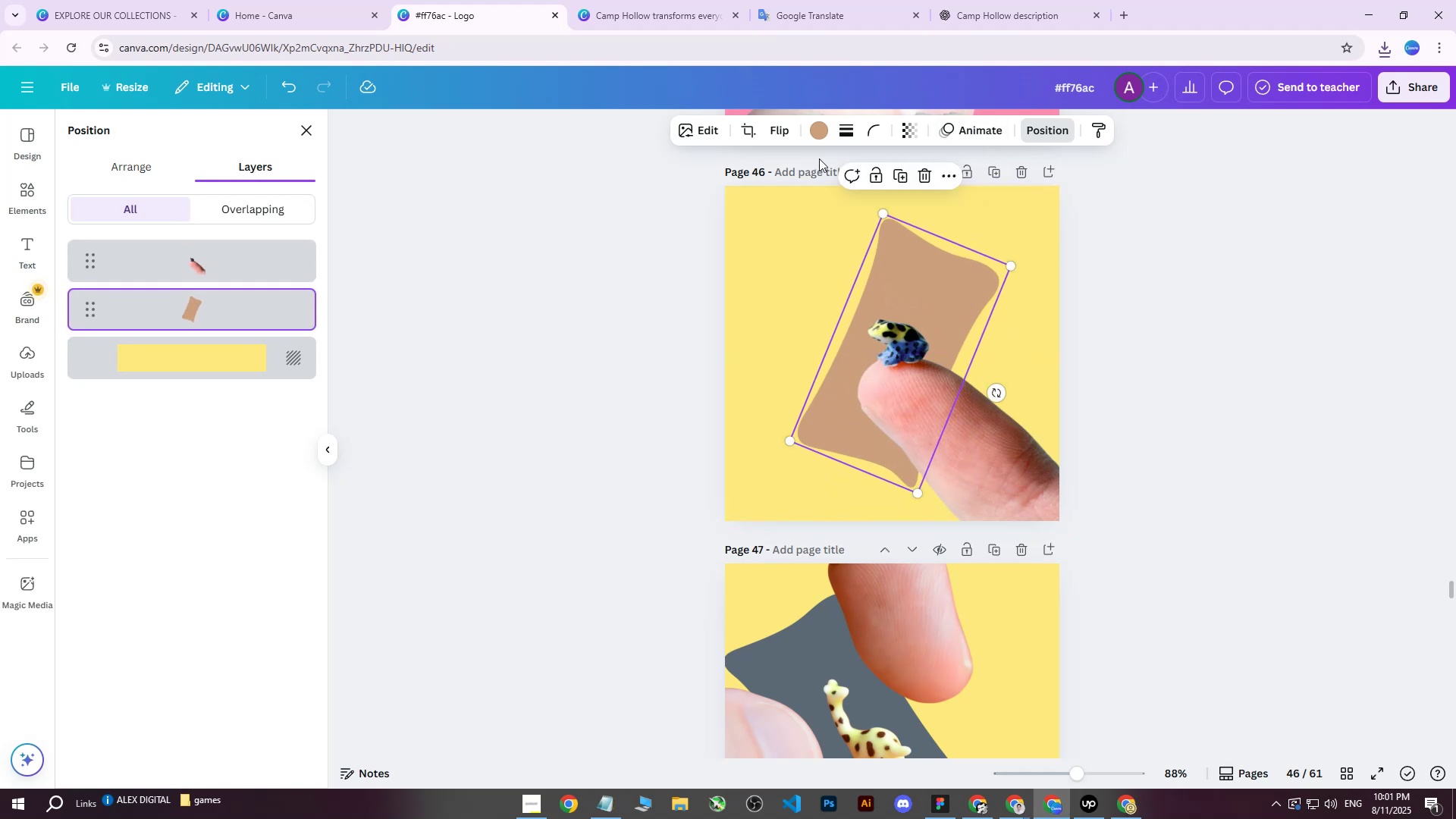 
left_click([816, 135])
 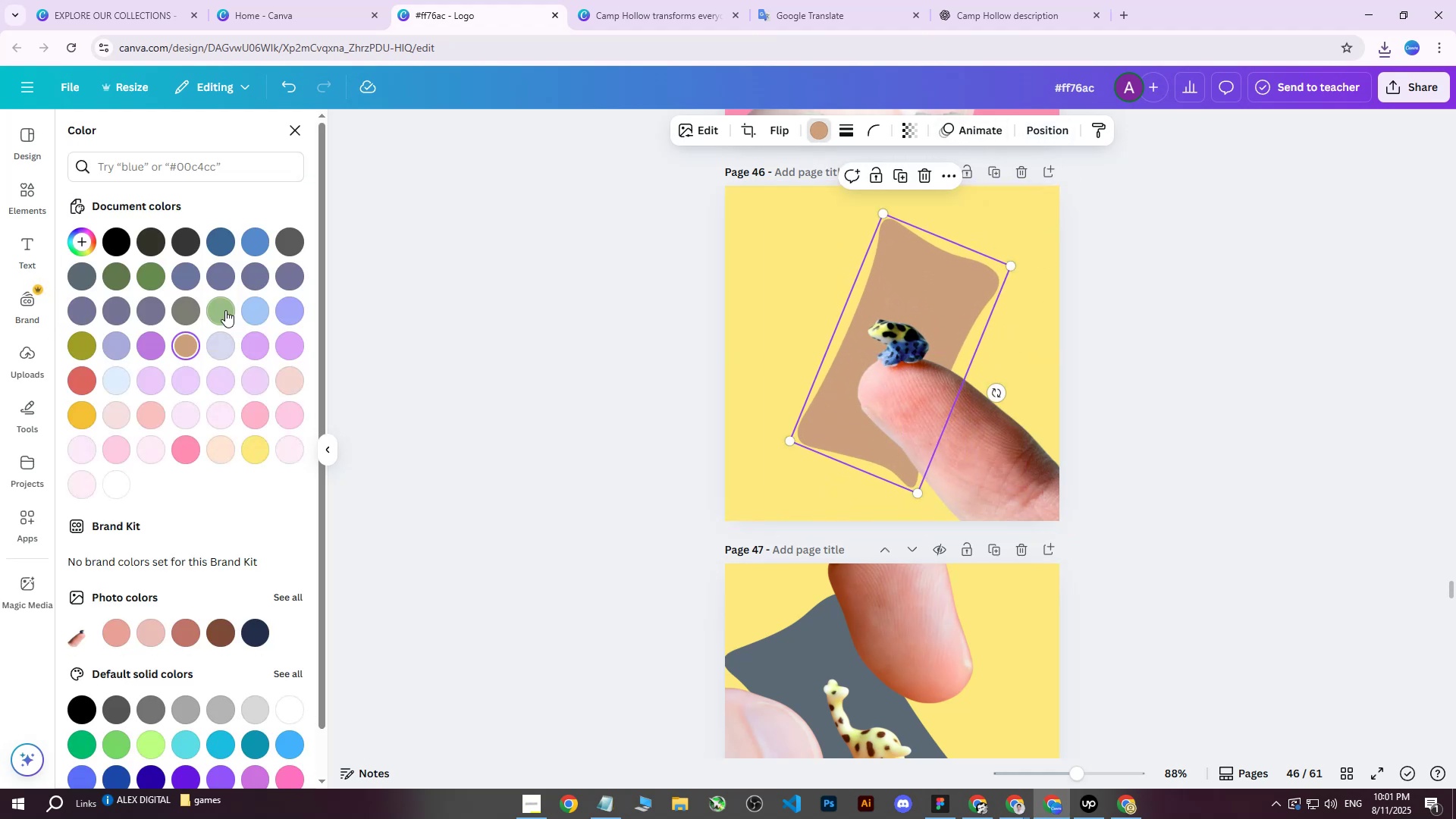 
left_click([218, 312])
 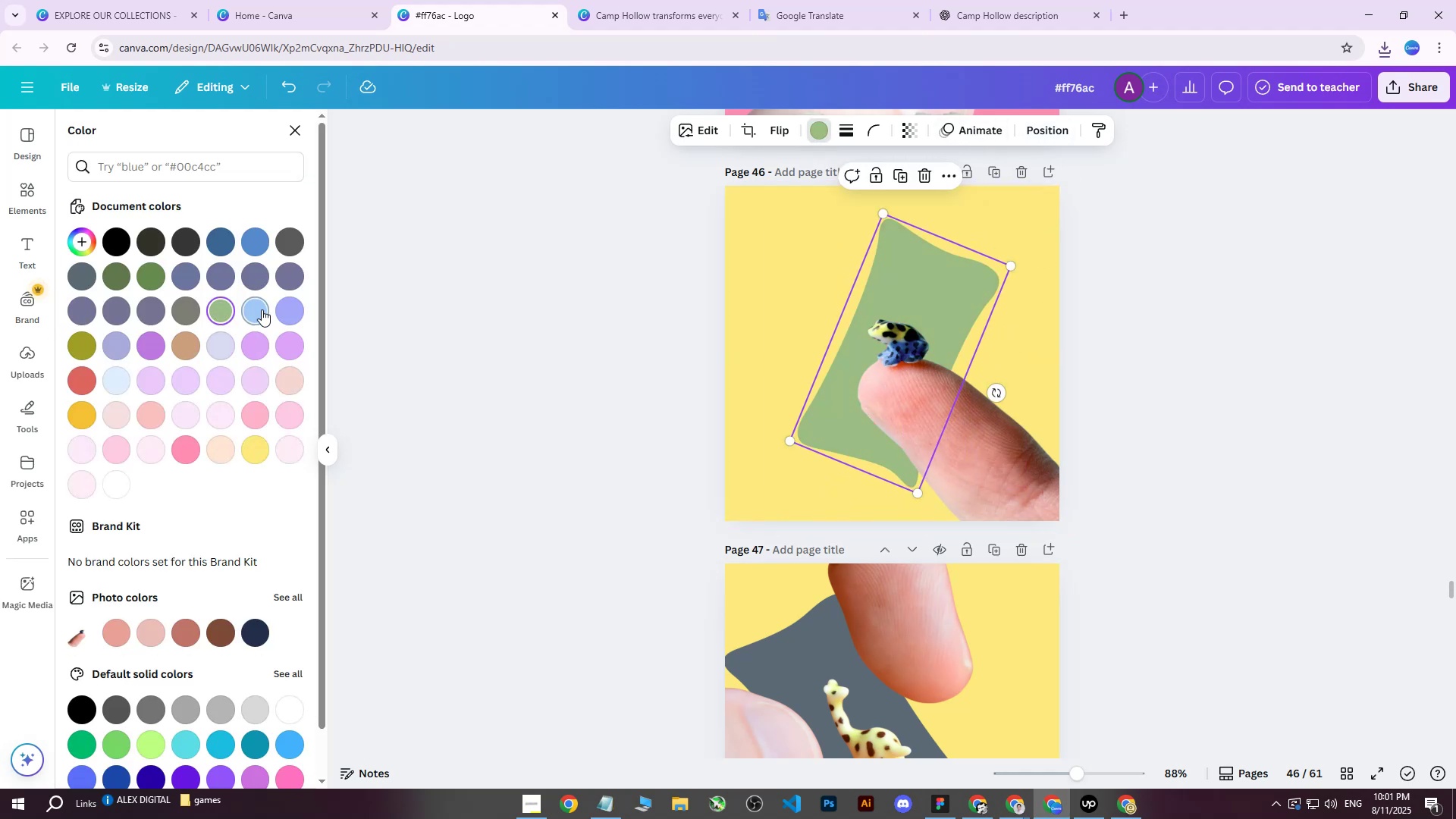 
left_click([262, 310])
 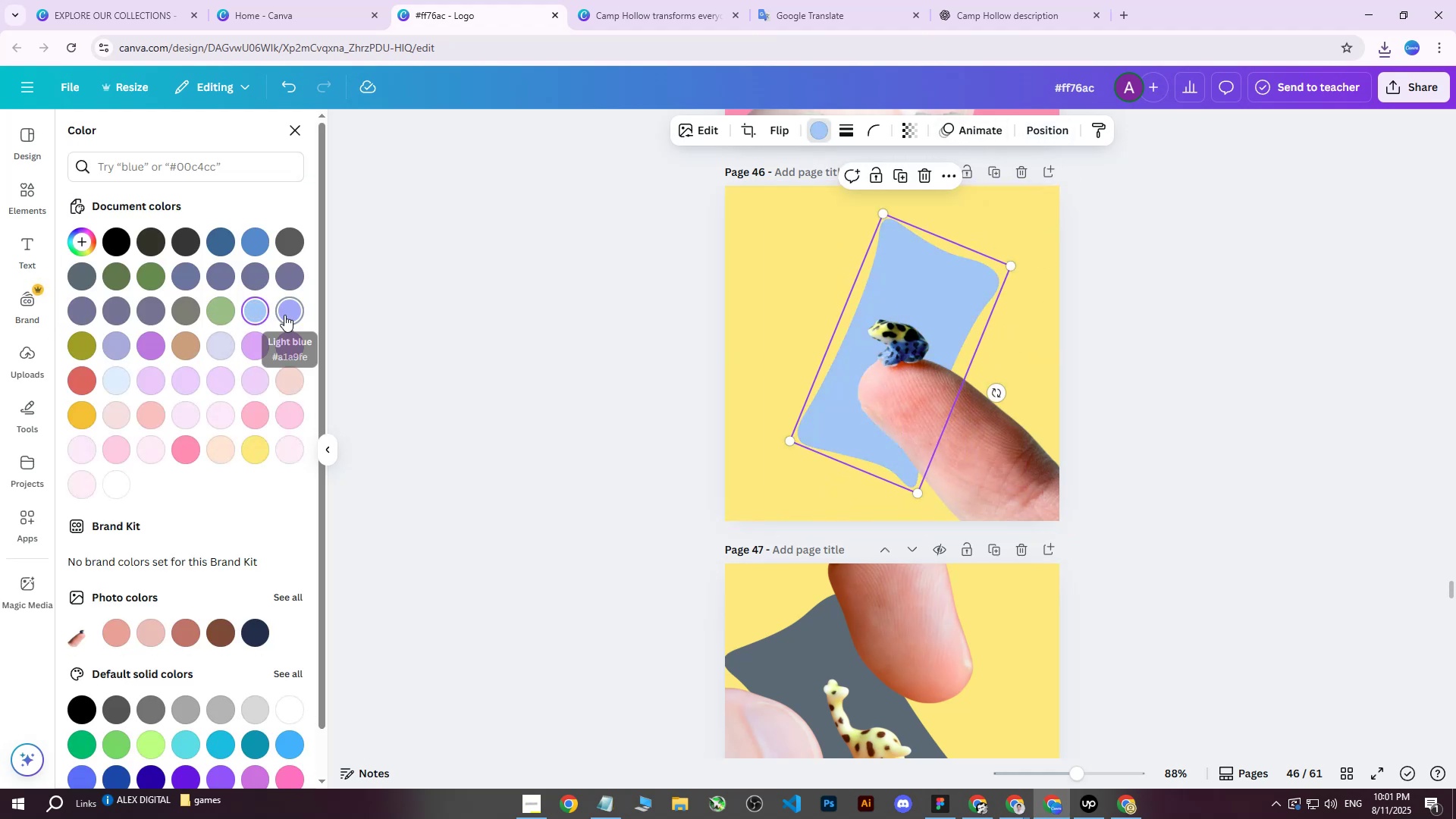 
left_click([284, 315])
 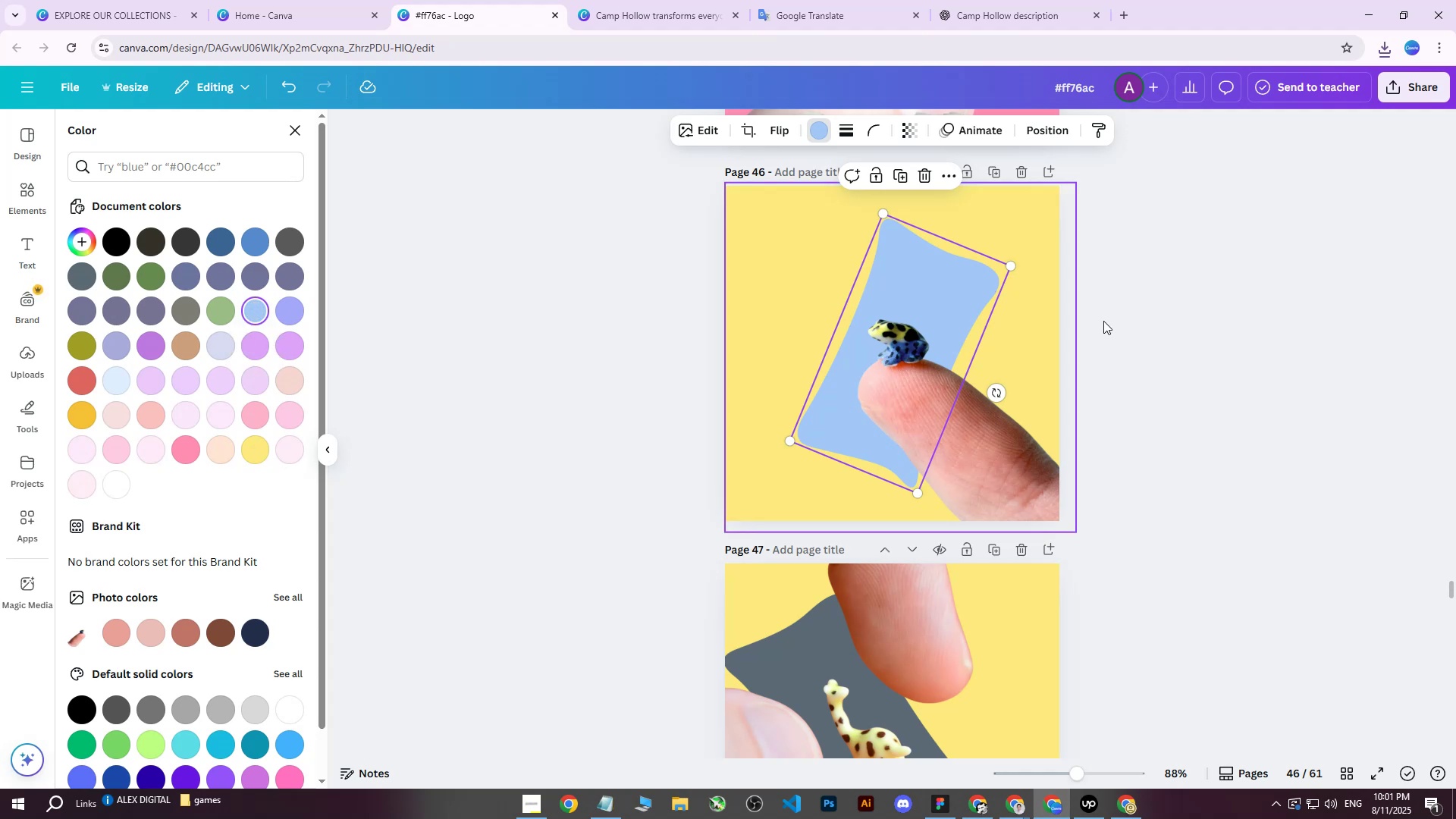 
double_click([1230, 307])
 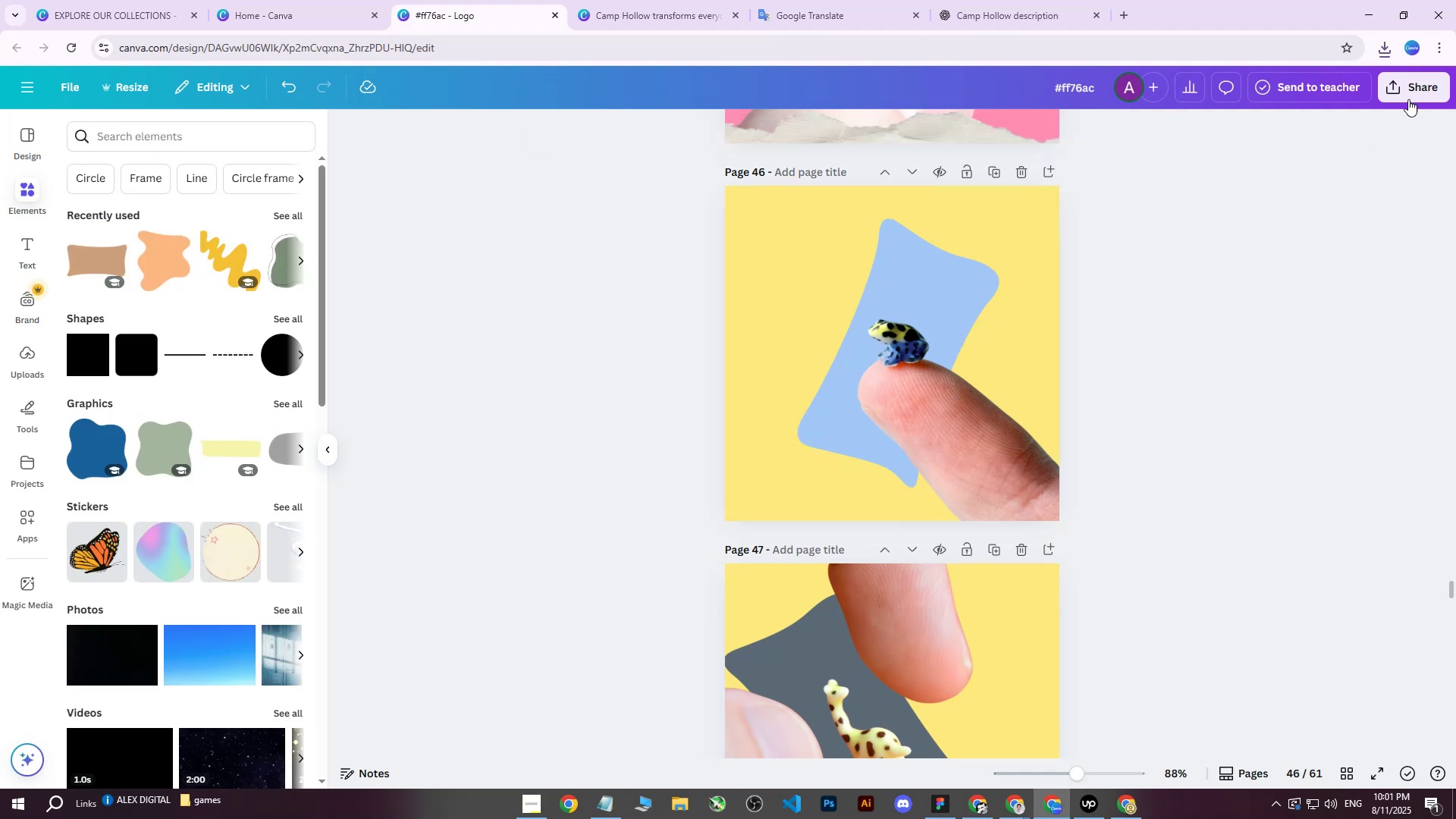 
left_click([1410, 93])
 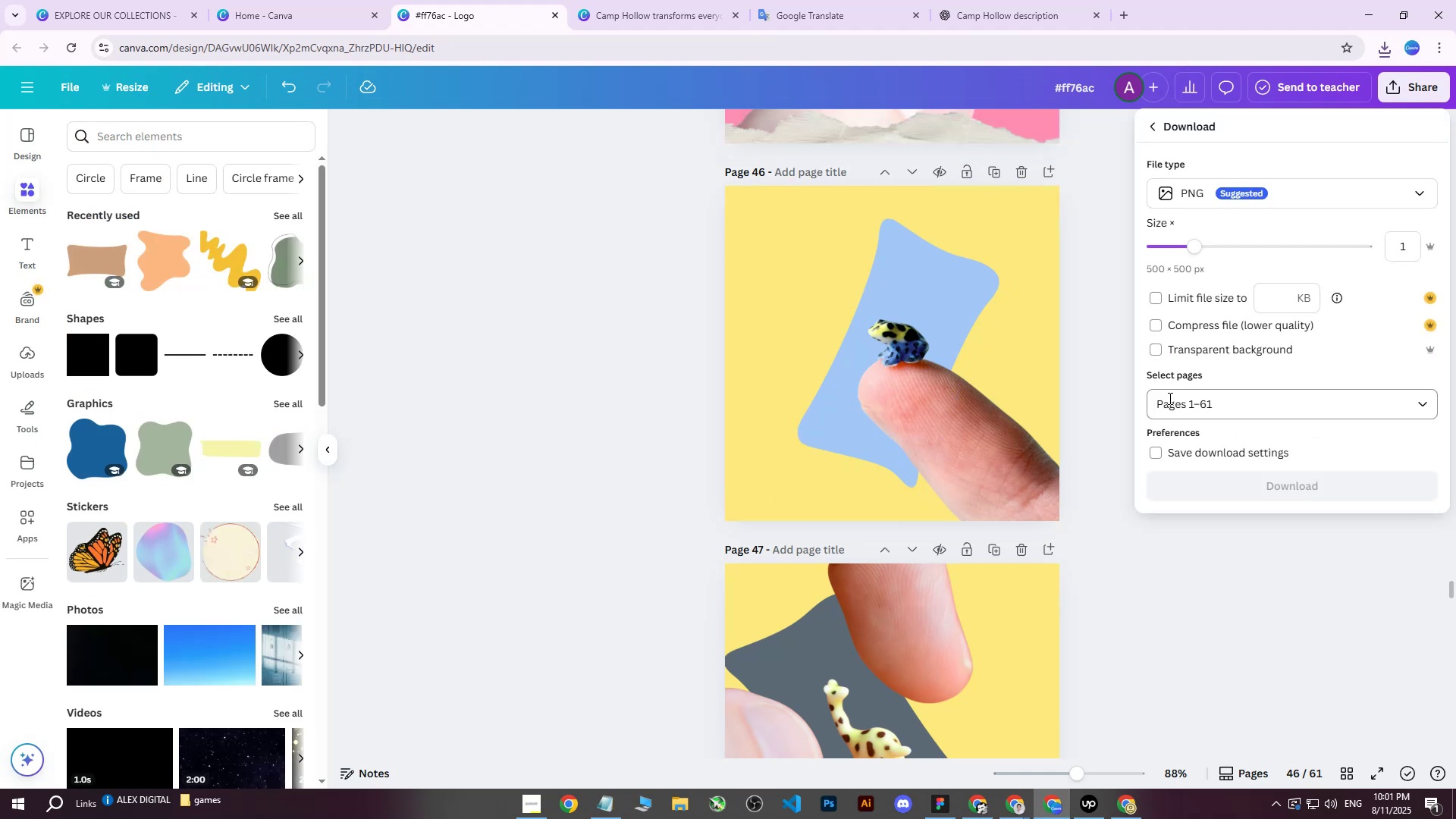 
double_click([1182, 397])
 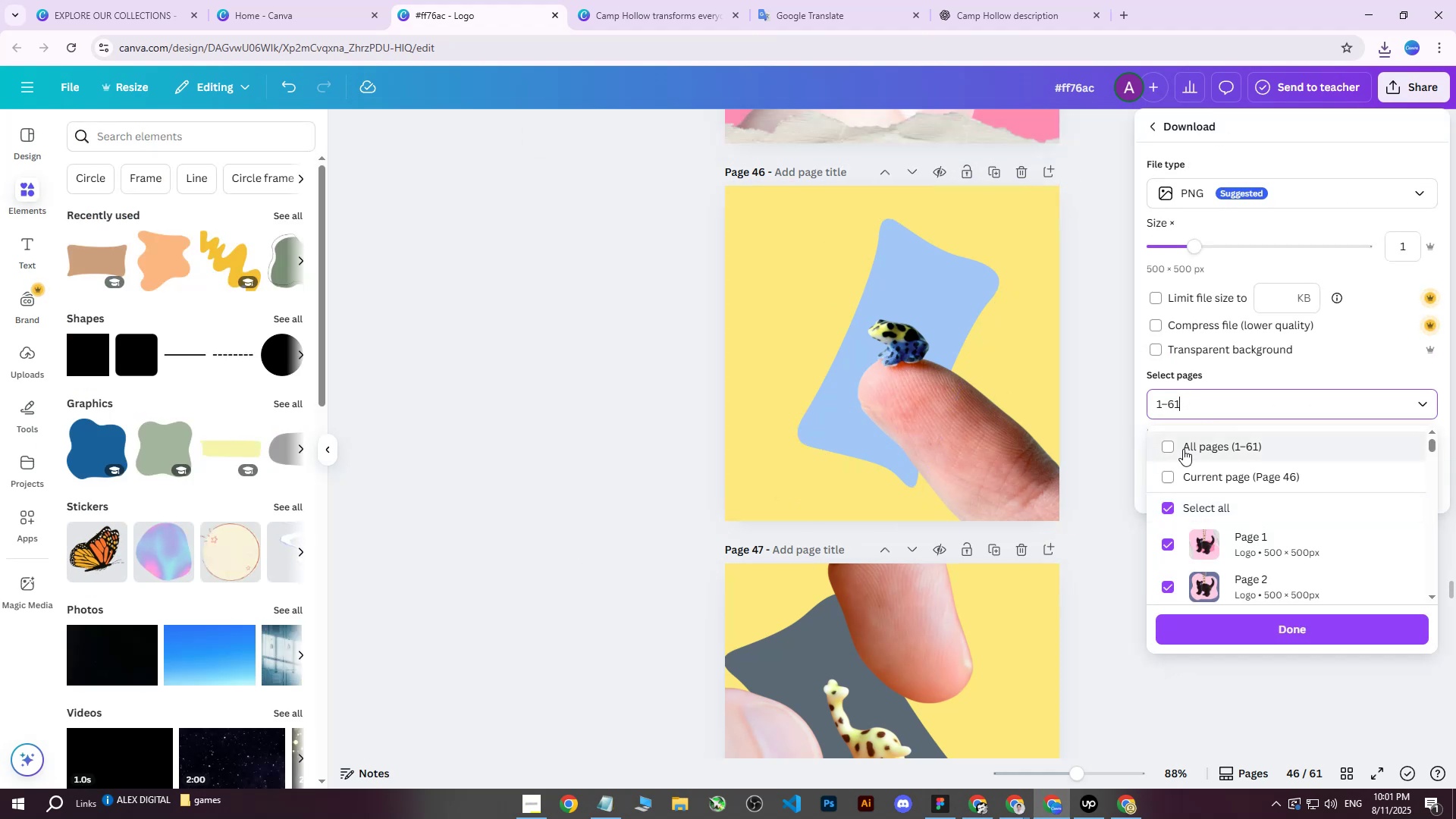 
triple_click([1183, 449])
 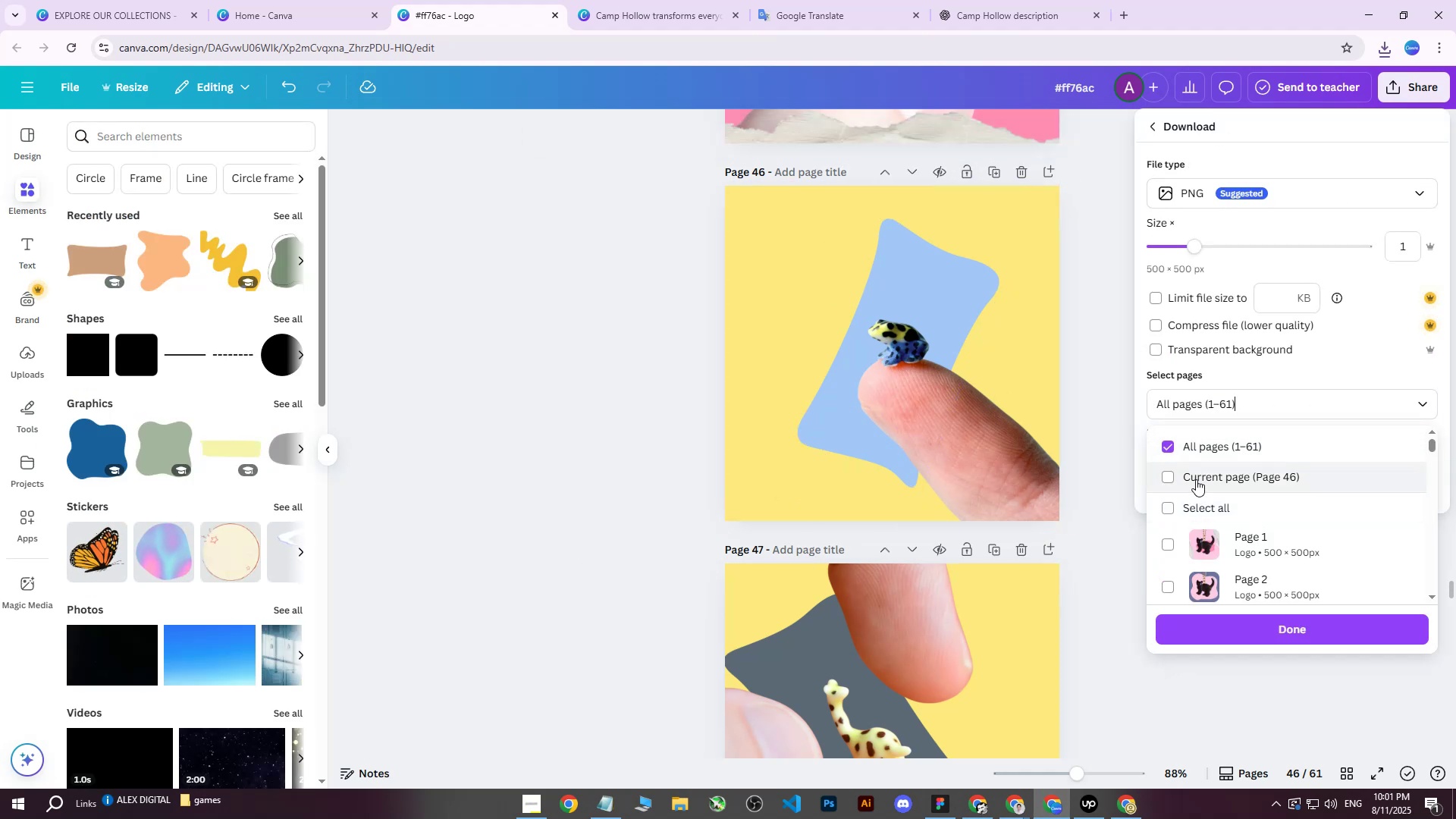 
triple_click([1197, 479])
 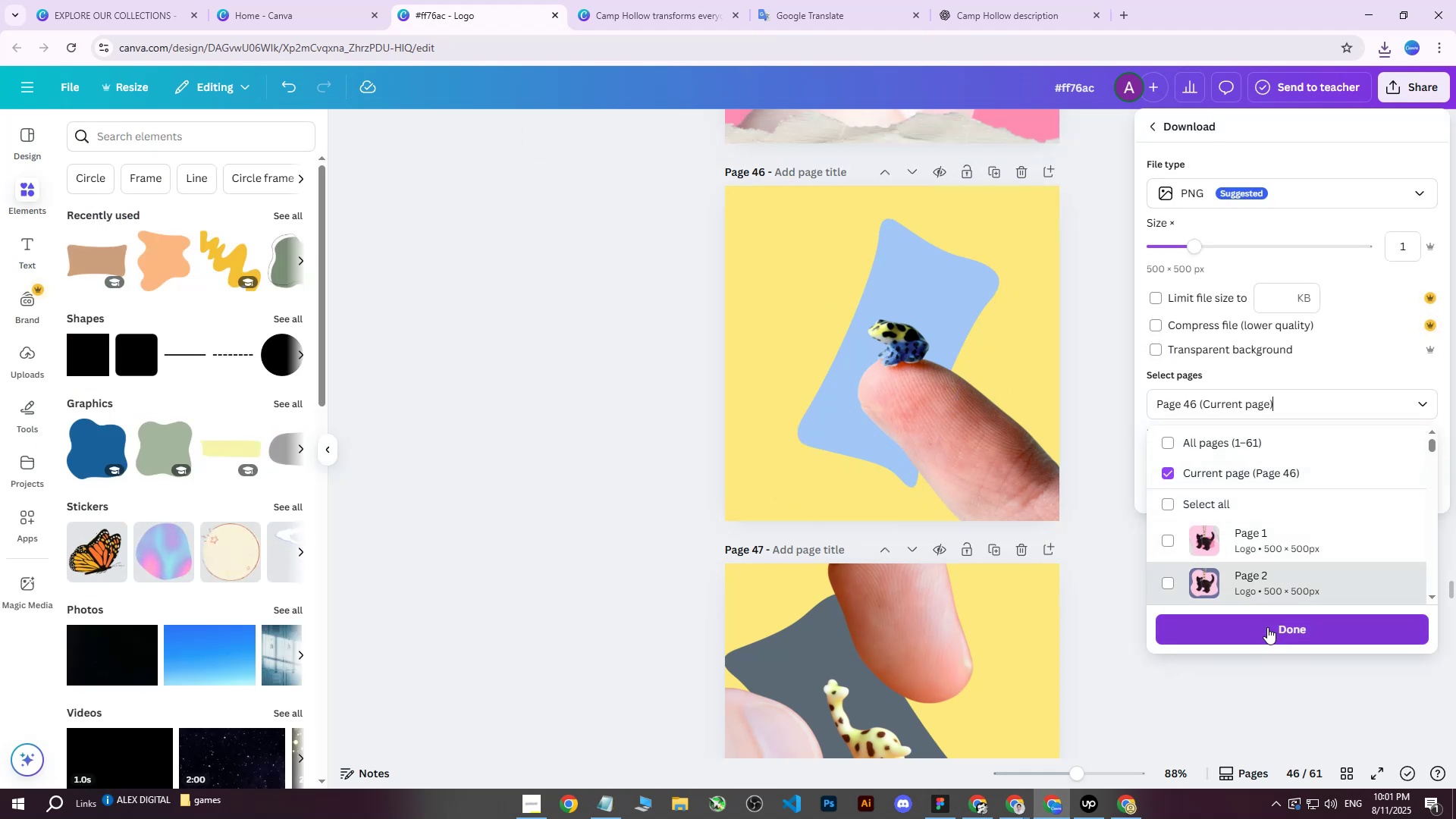 
left_click([1264, 627])
 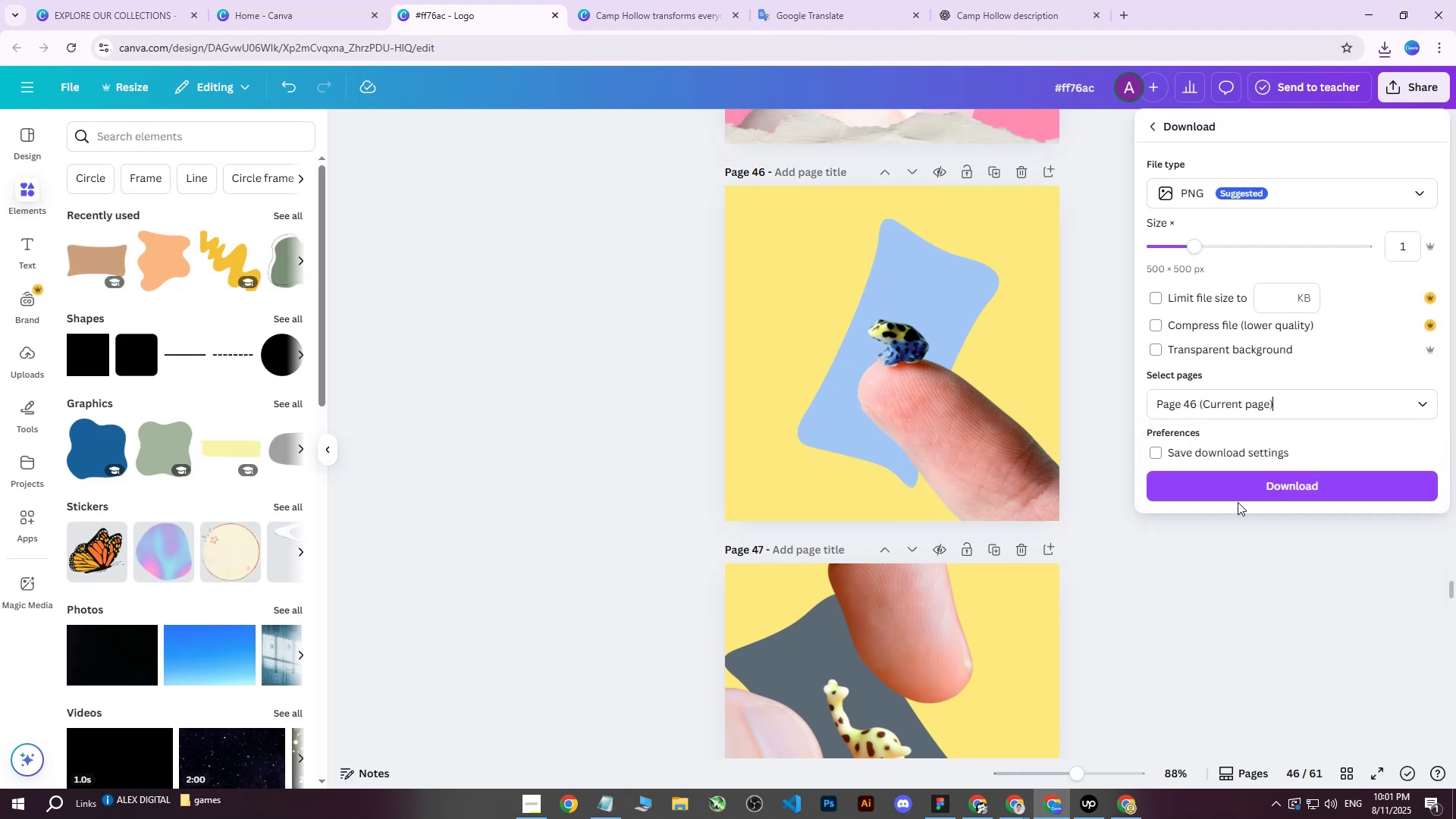 
left_click([1237, 498])
 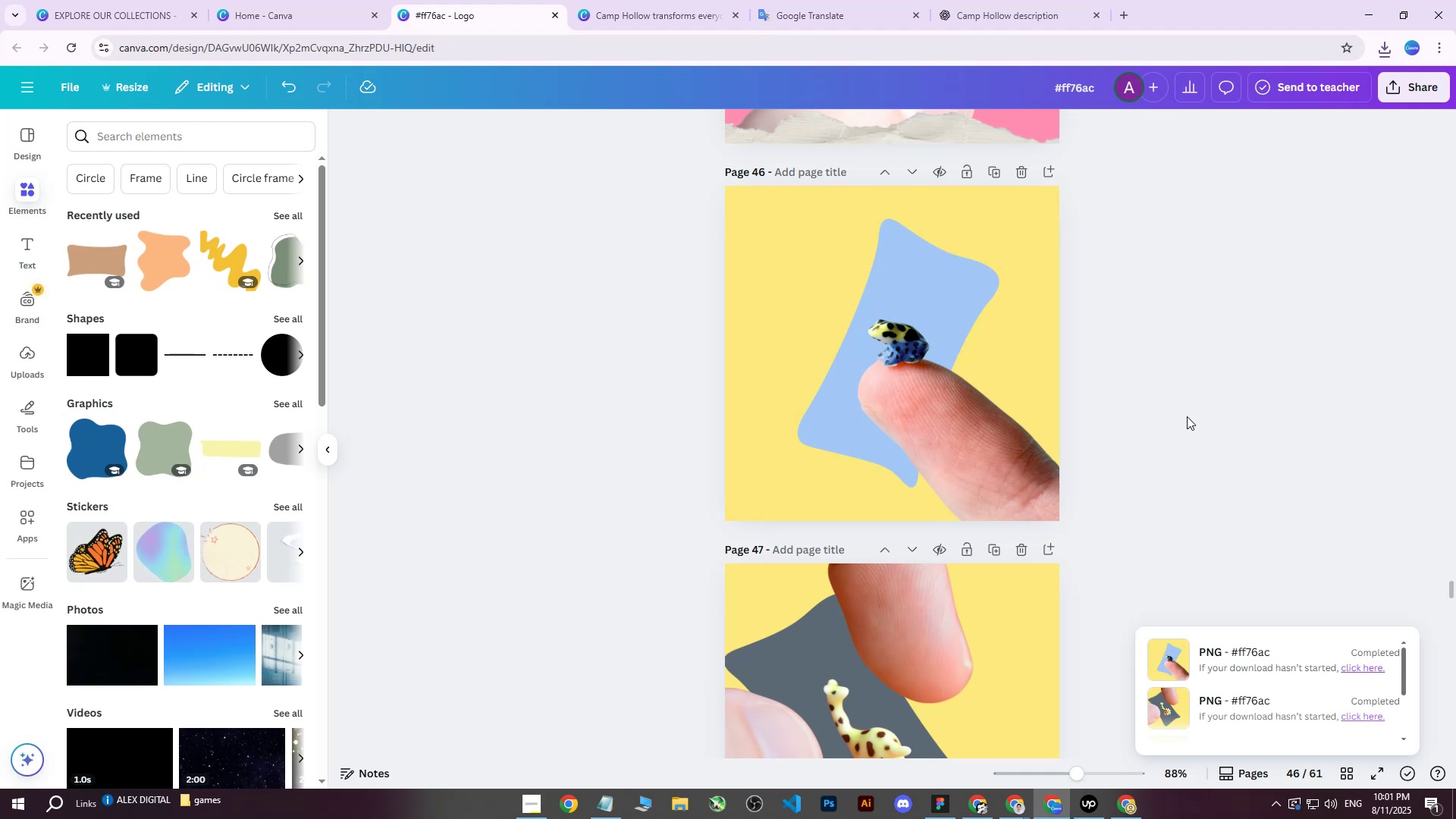 
wait(24.64)
 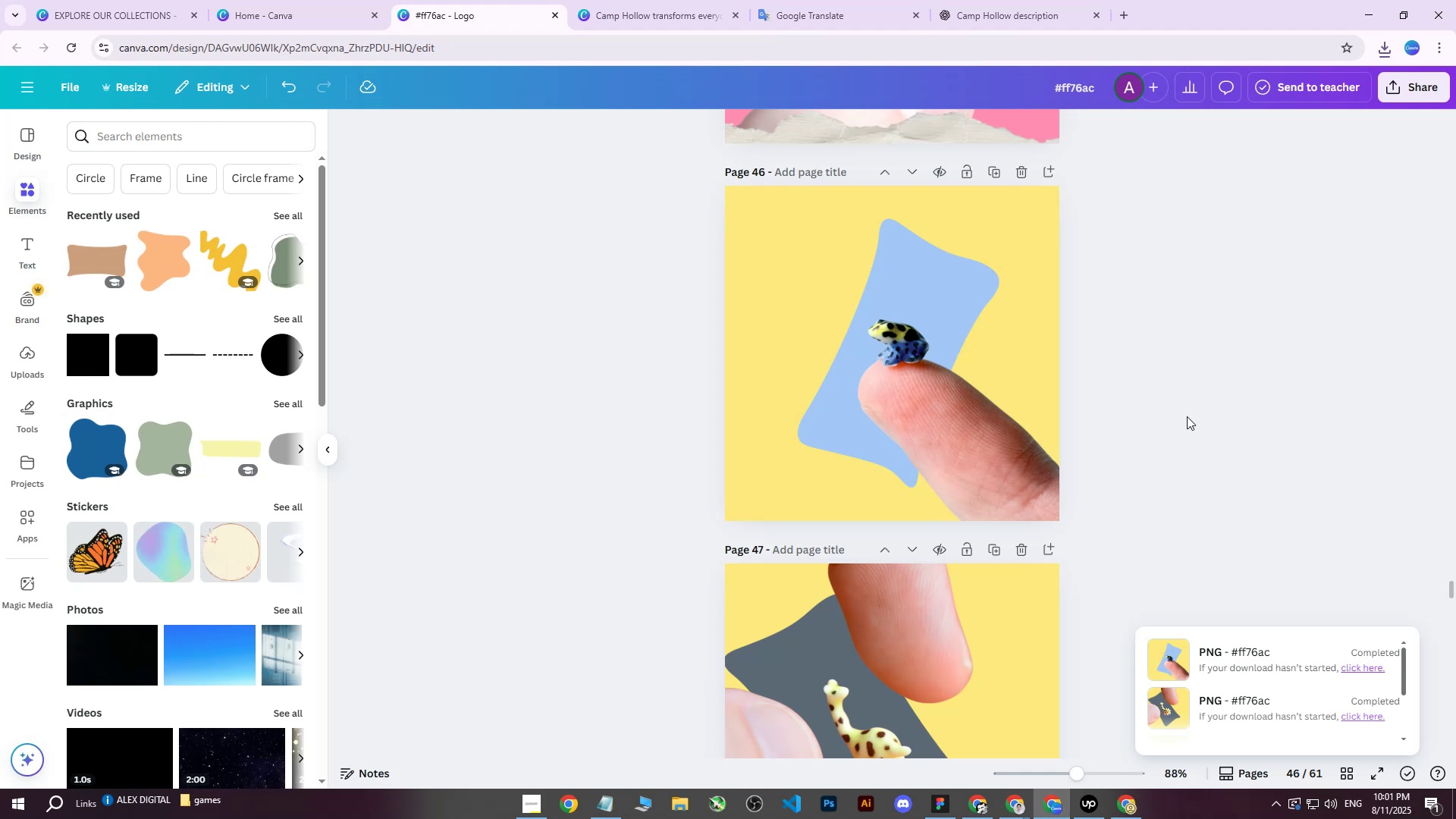 
left_click([760, 228])
 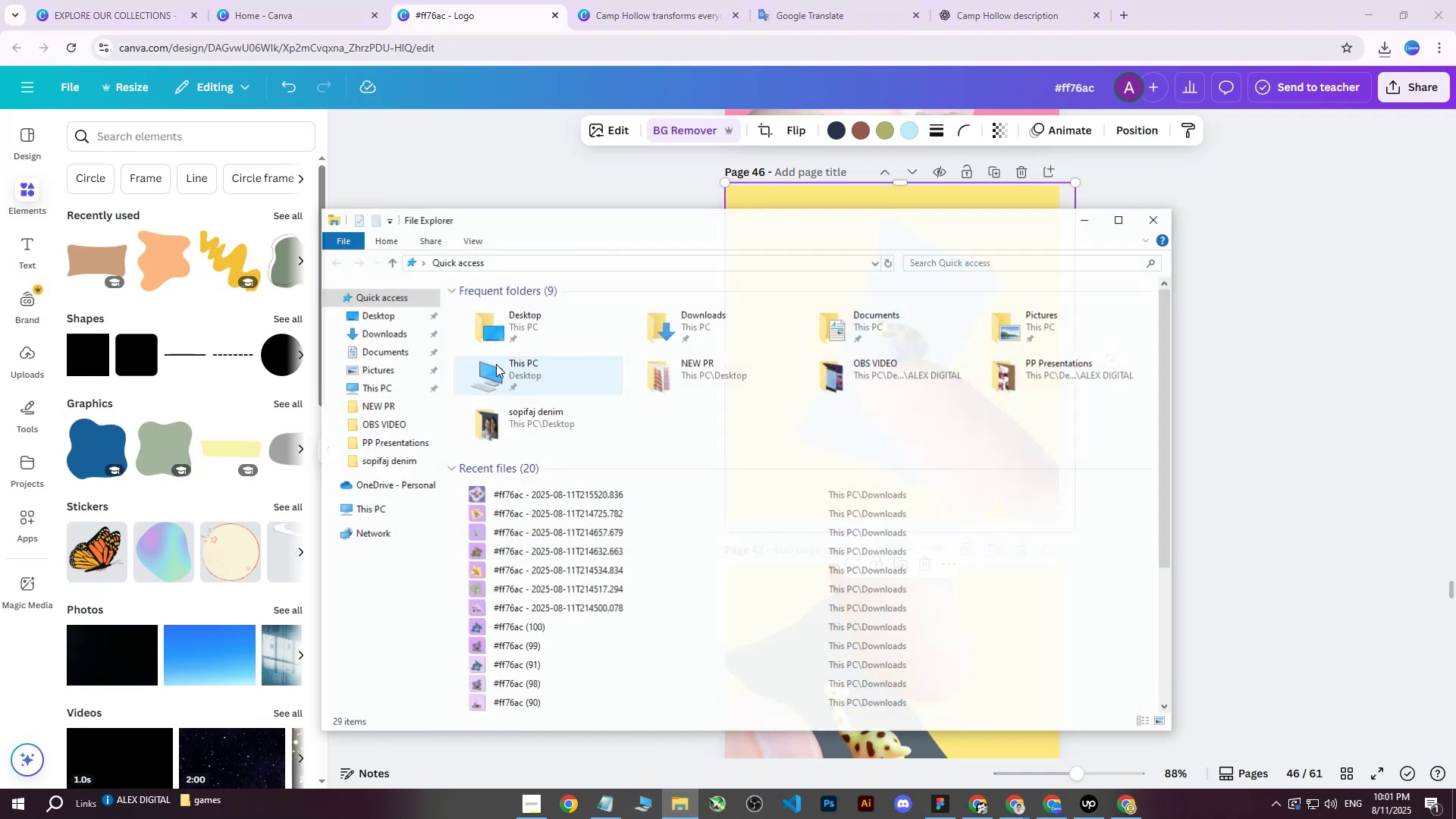 
left_click([403, 335])
 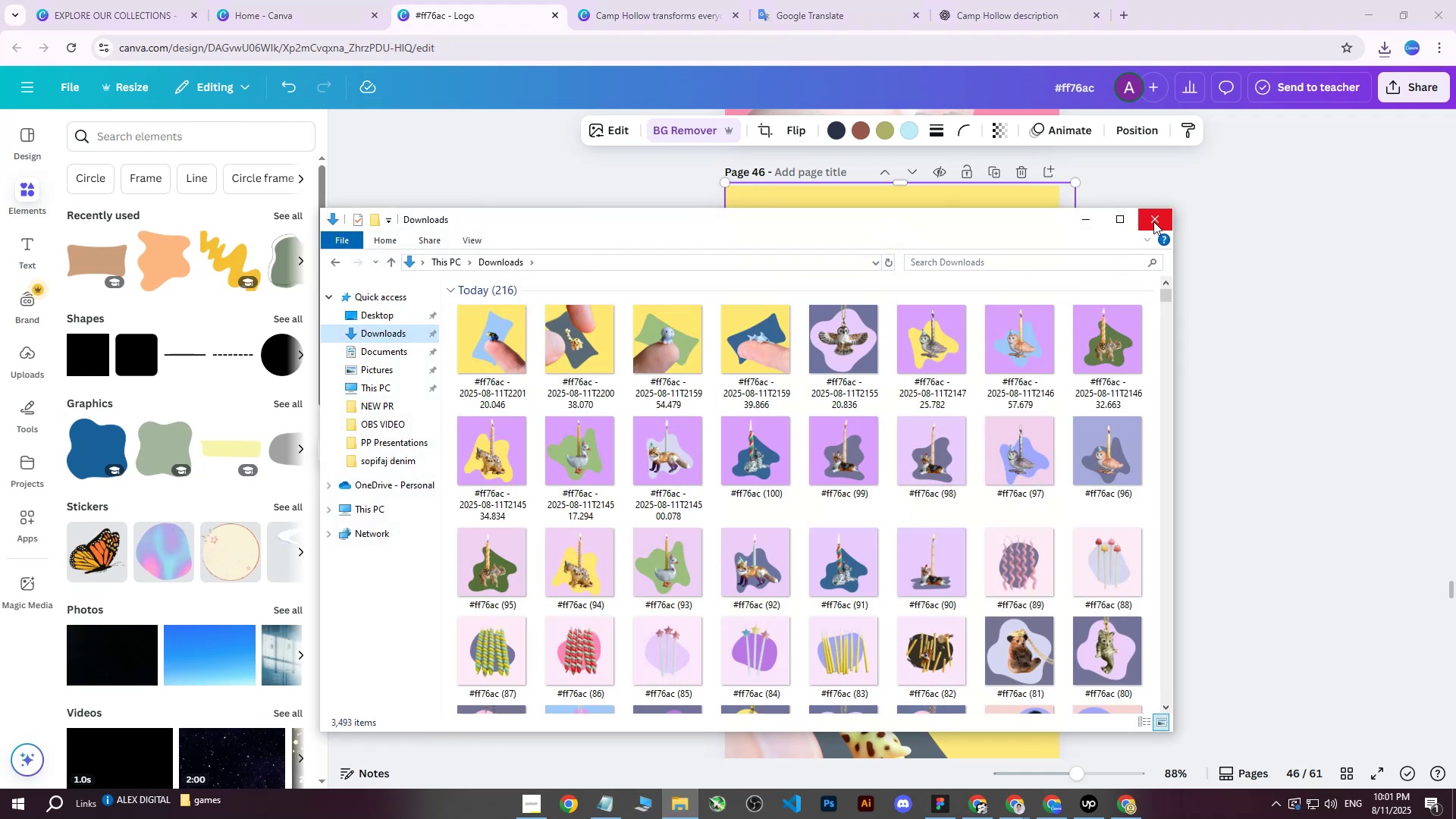 
left_click([1153, 221])
 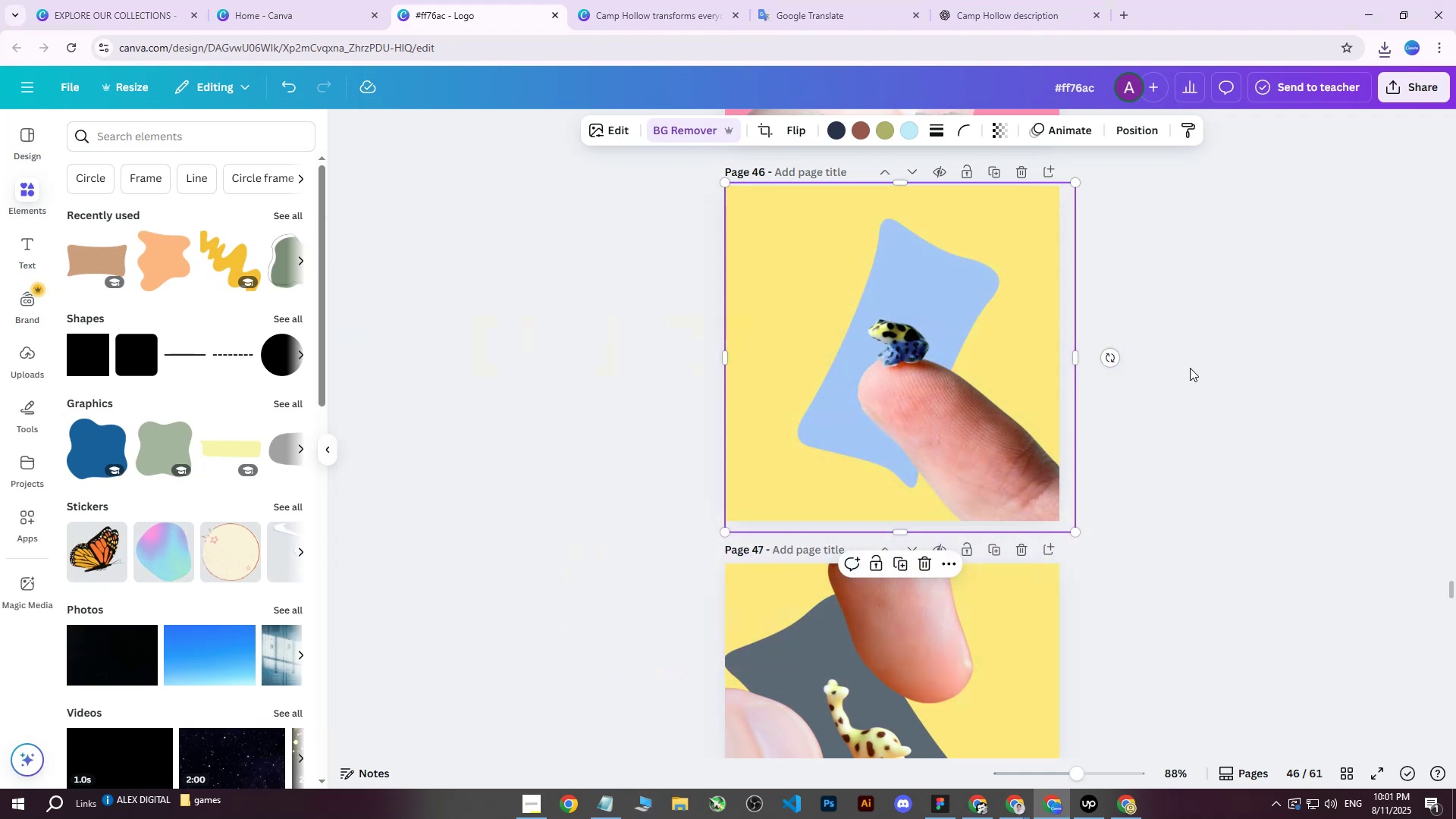 
scroll: coordinate [1180, 377], scroll_direction: up, amount: 5.0
 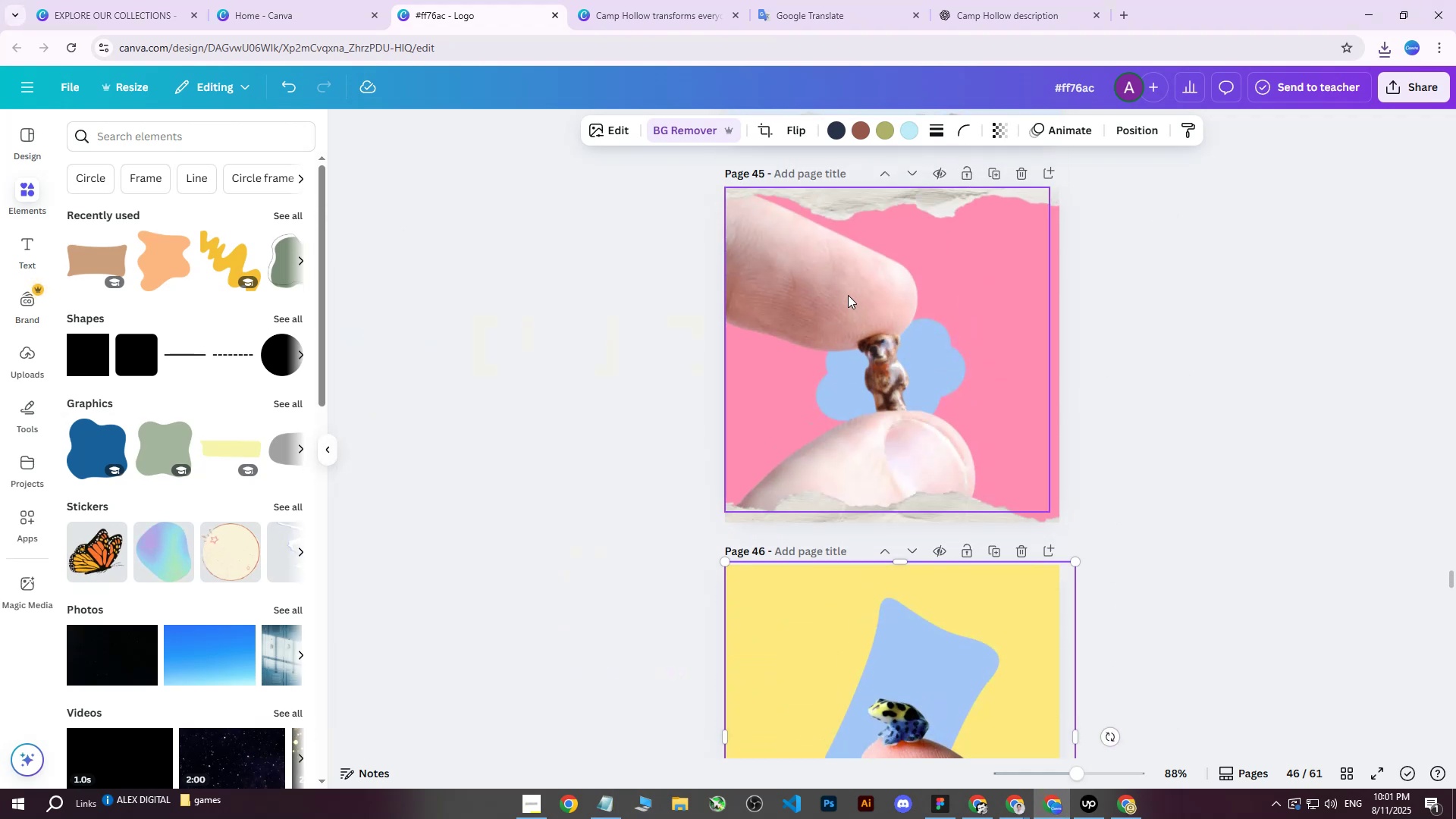 
left_click([834, 277])
 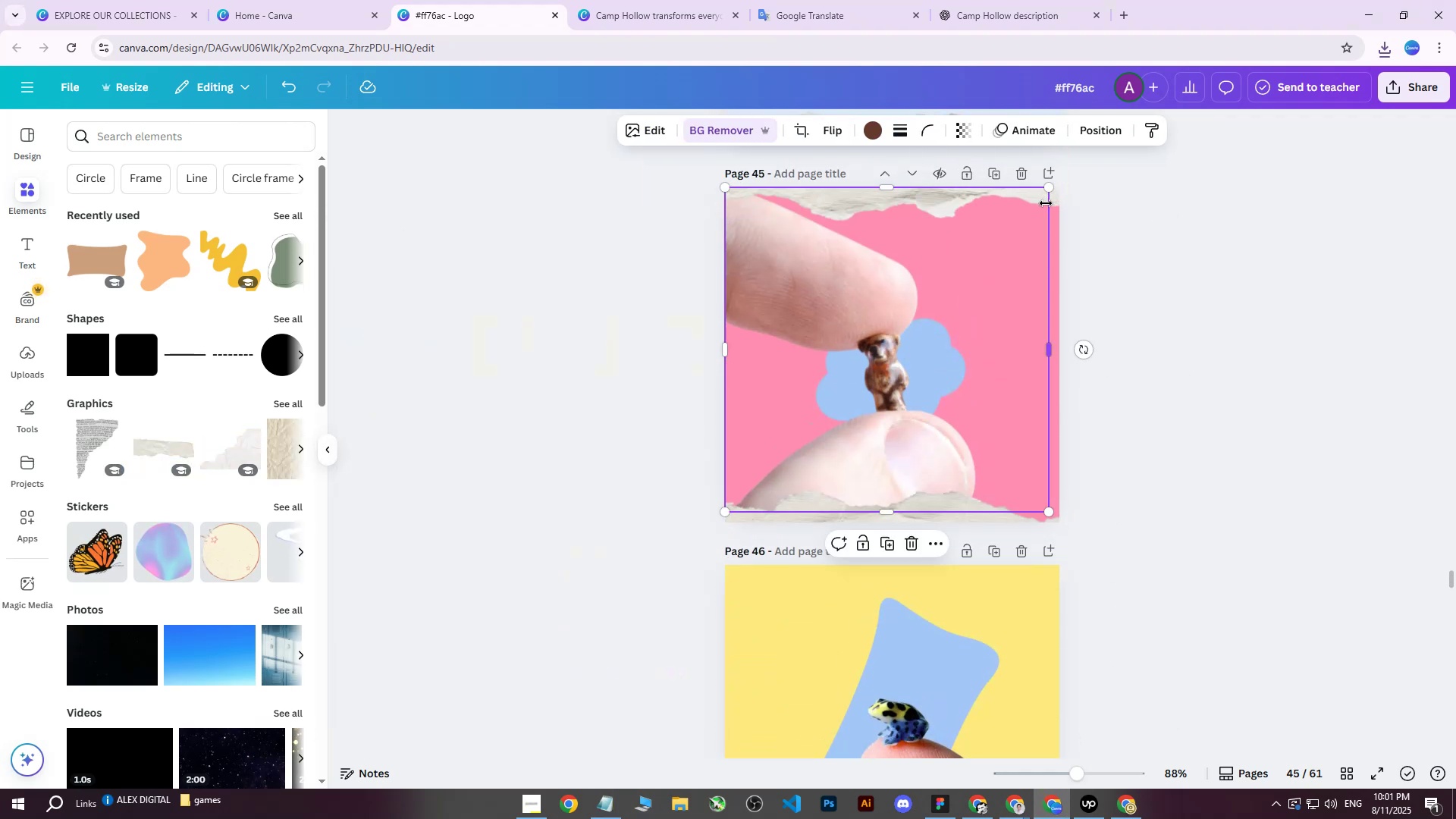 
left_click([1039, 208])
 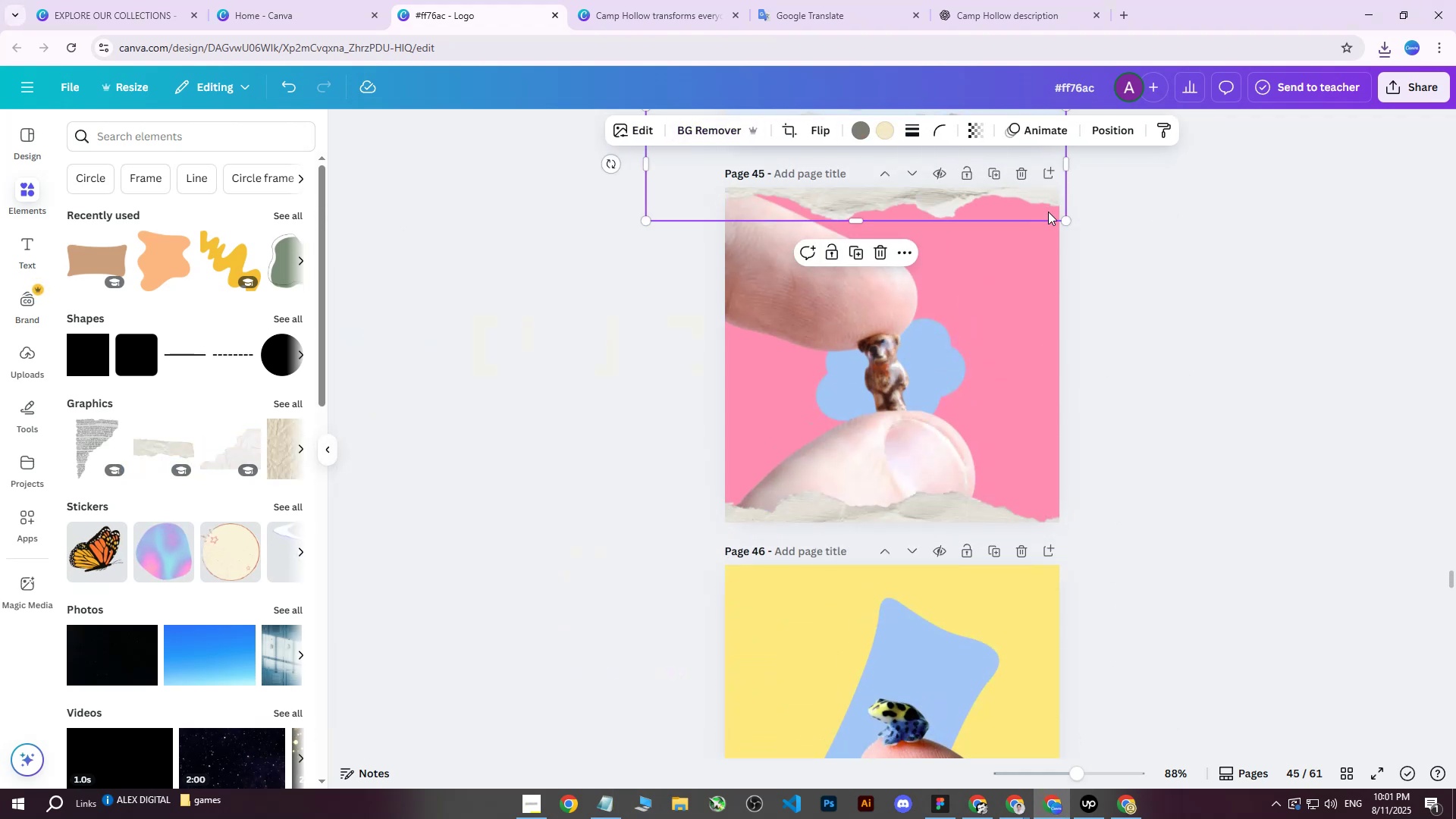 
key(Delete)
 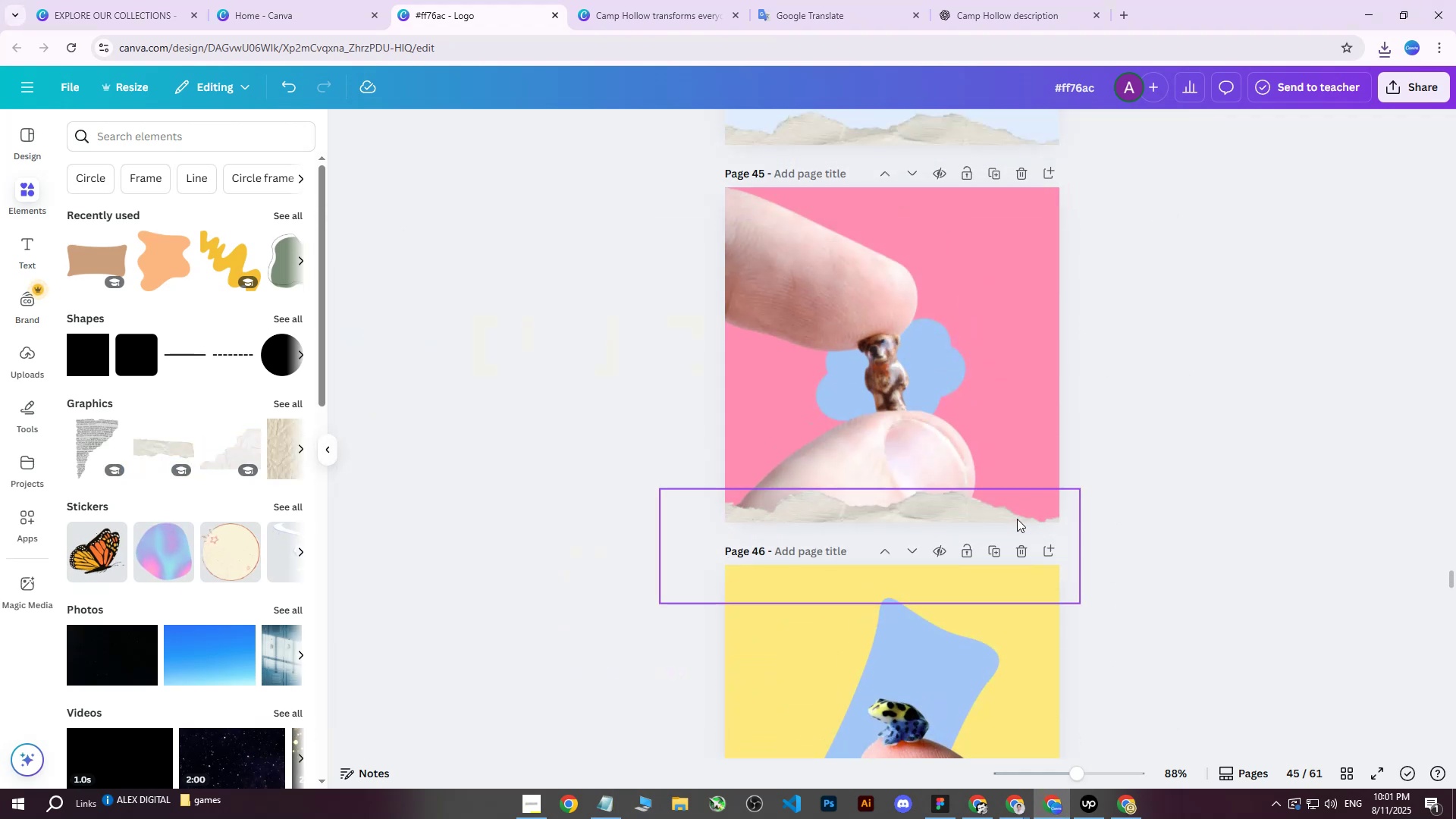 
left_click([1015, 519])
 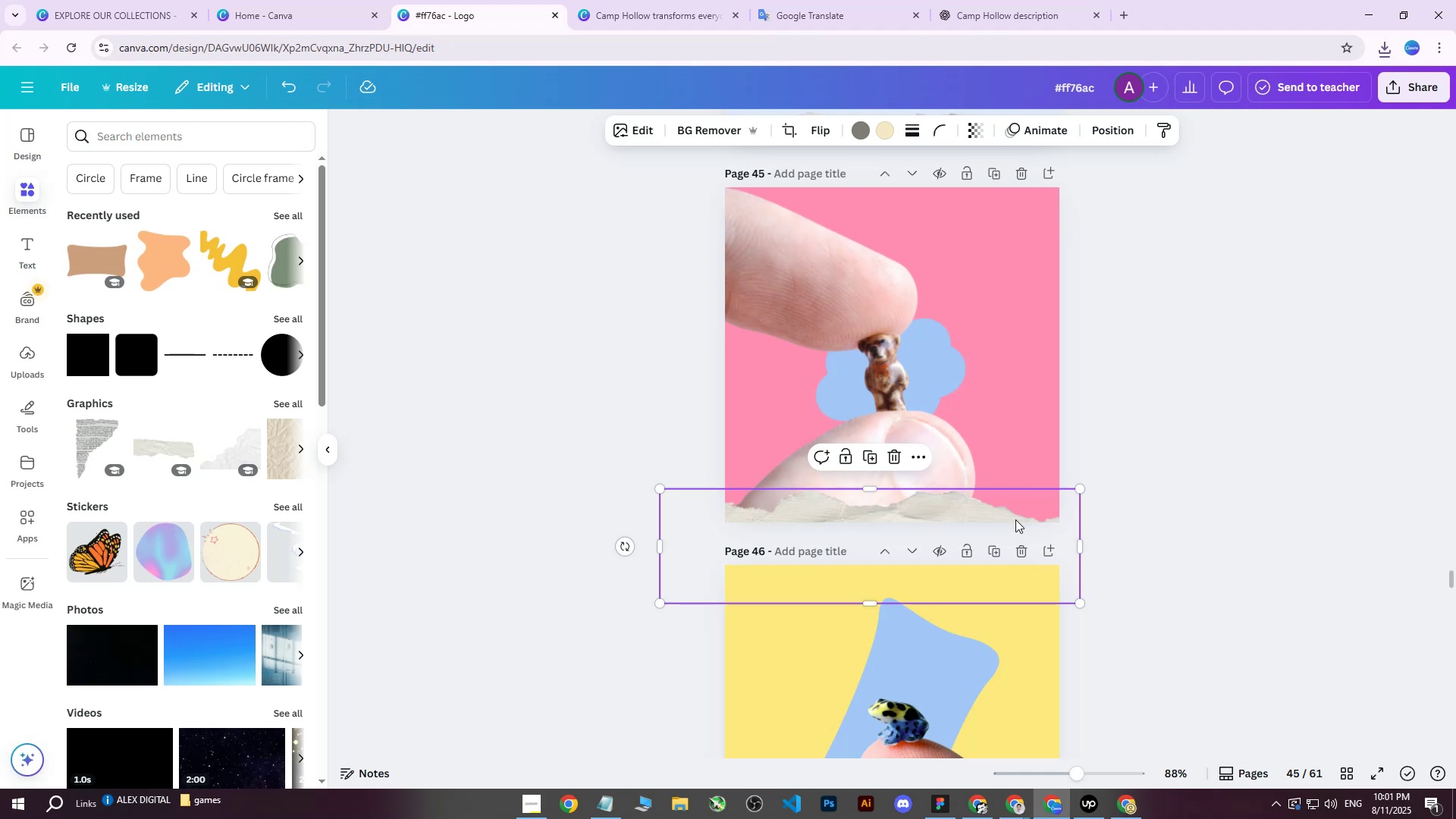 
key(Delete)
 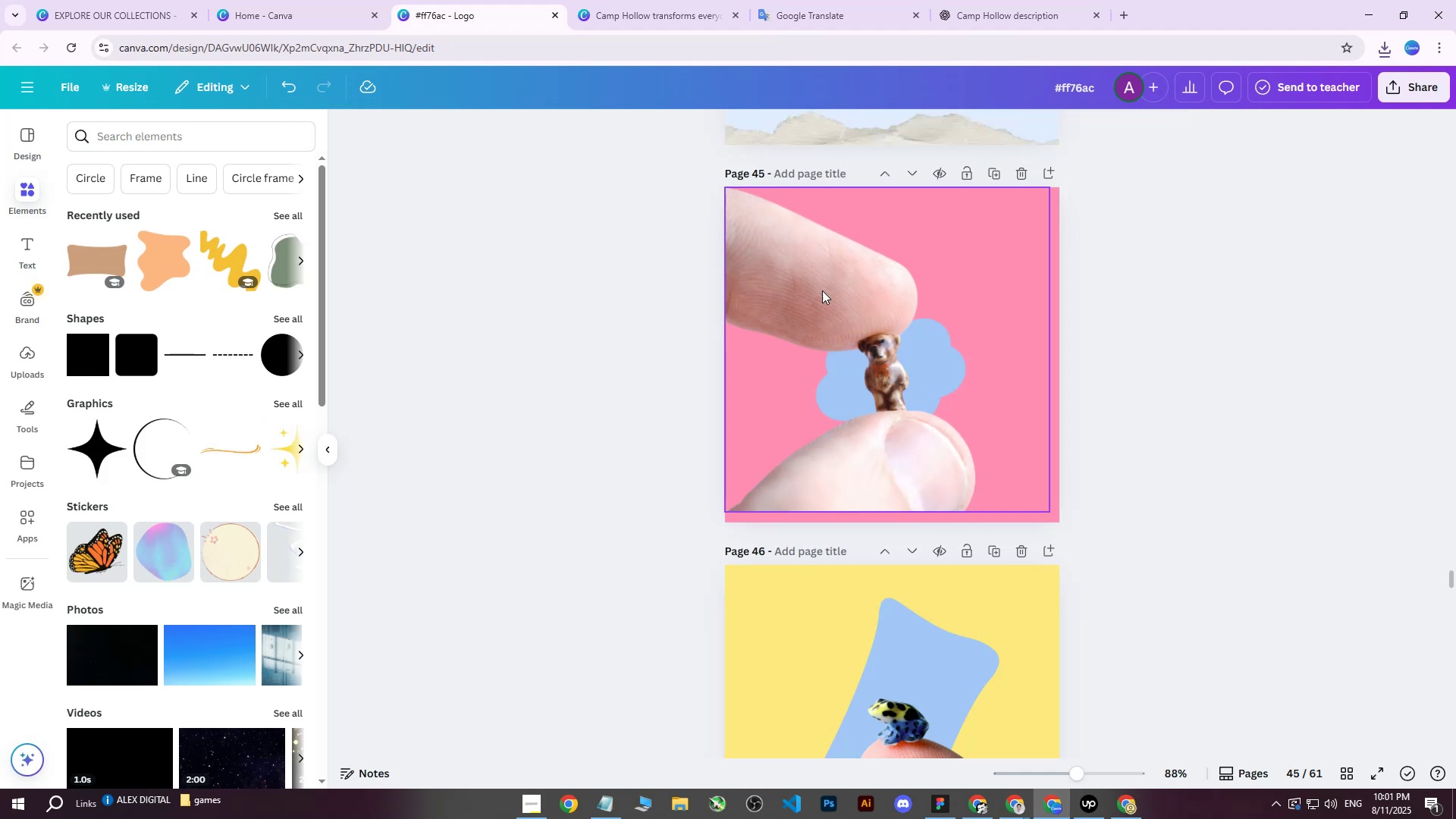 
left_click([806, 281])
 